 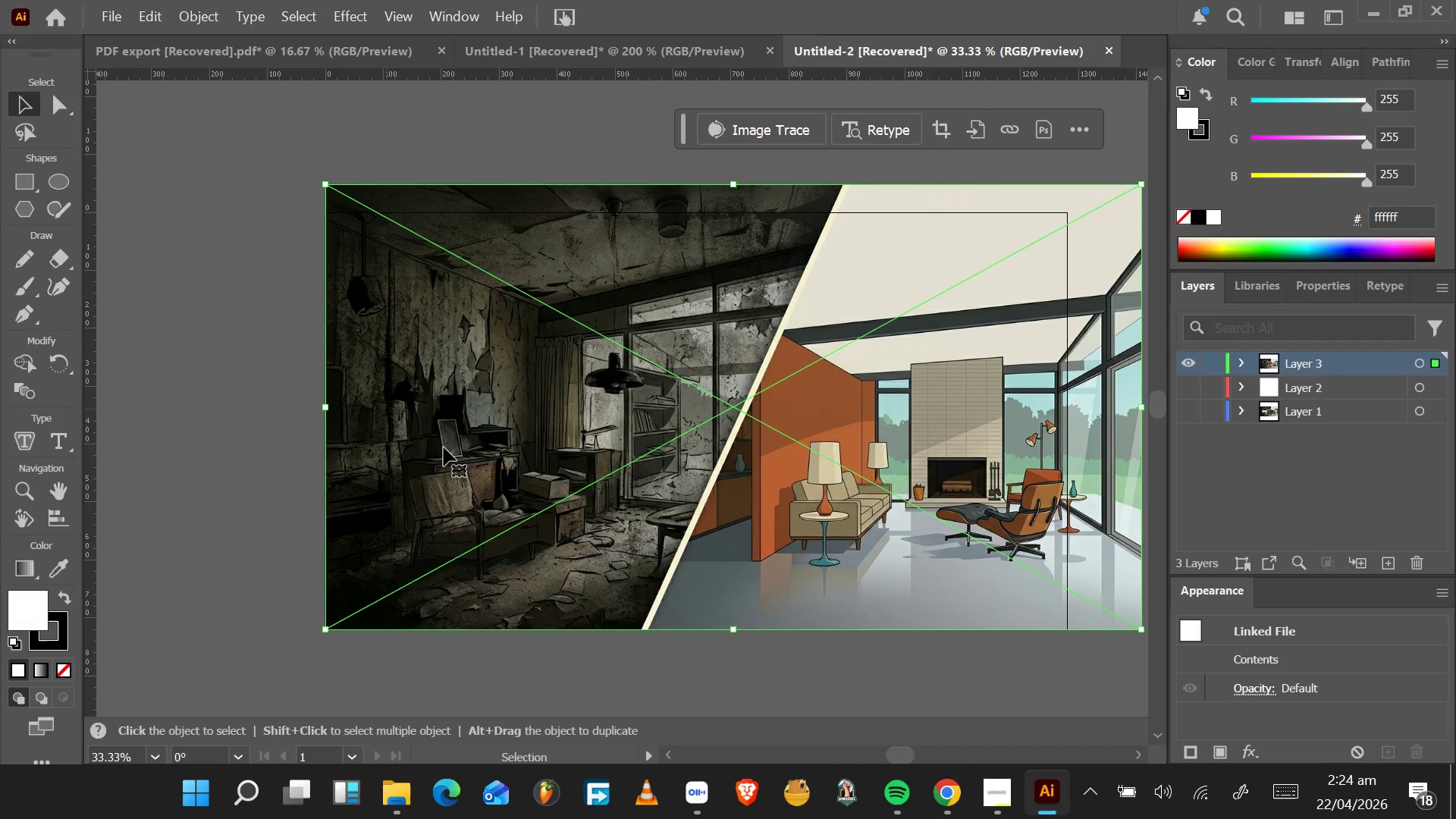 
left_click_drag(start_coordinate=[1140, 180], to_coordinate=[1065, 212])
 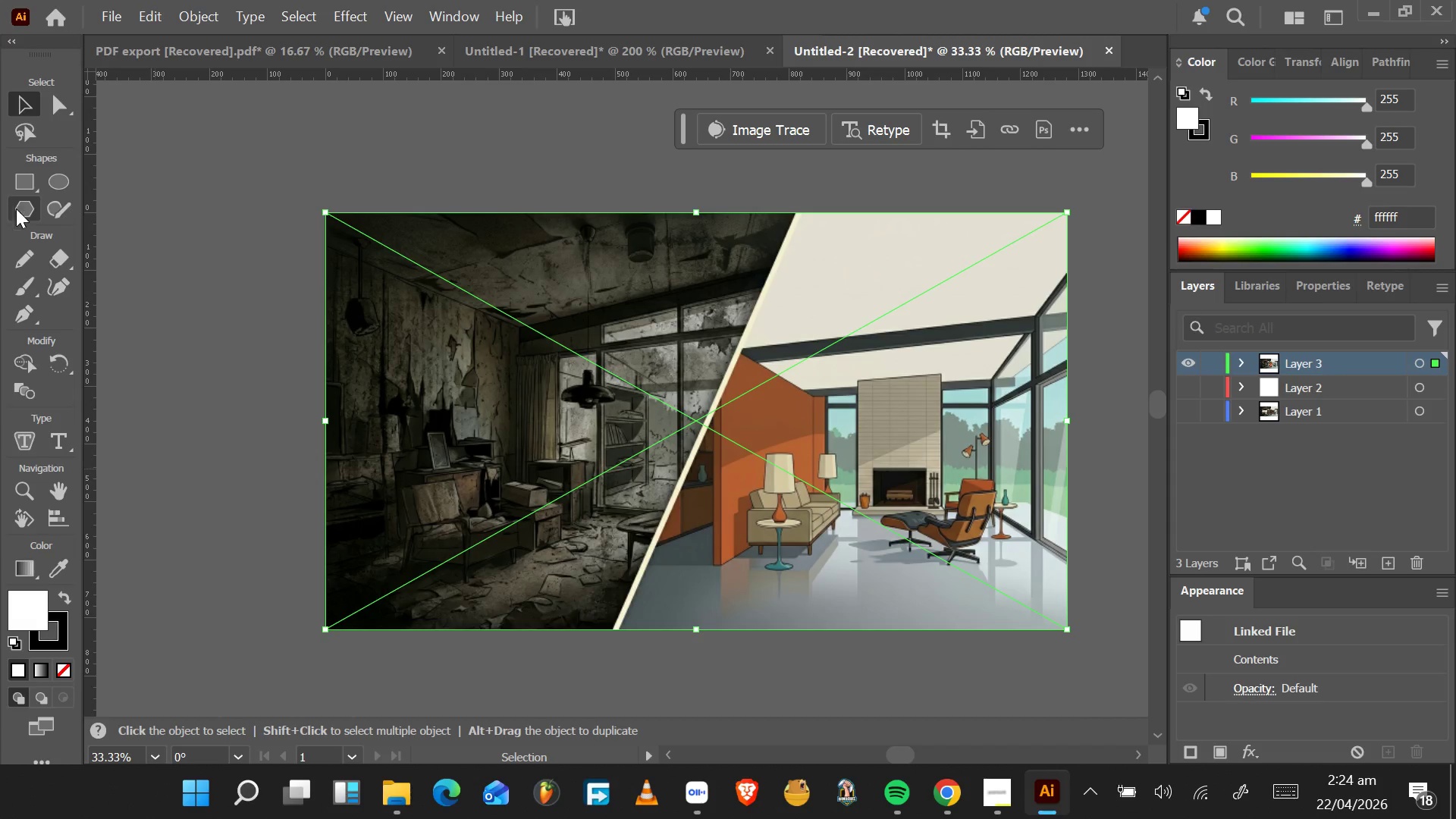 
wait(7.02)
 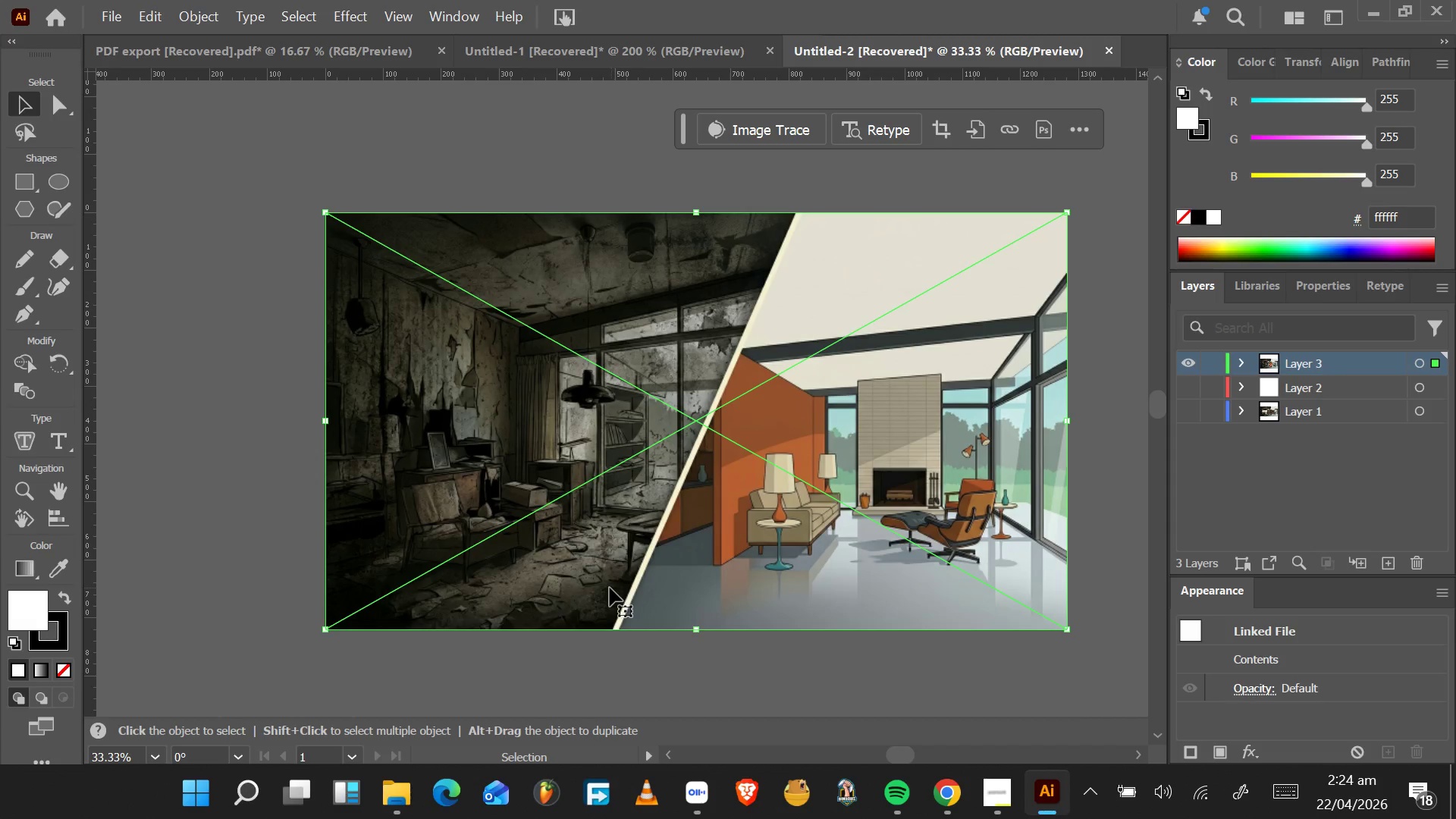 
left_click([25, 312])
 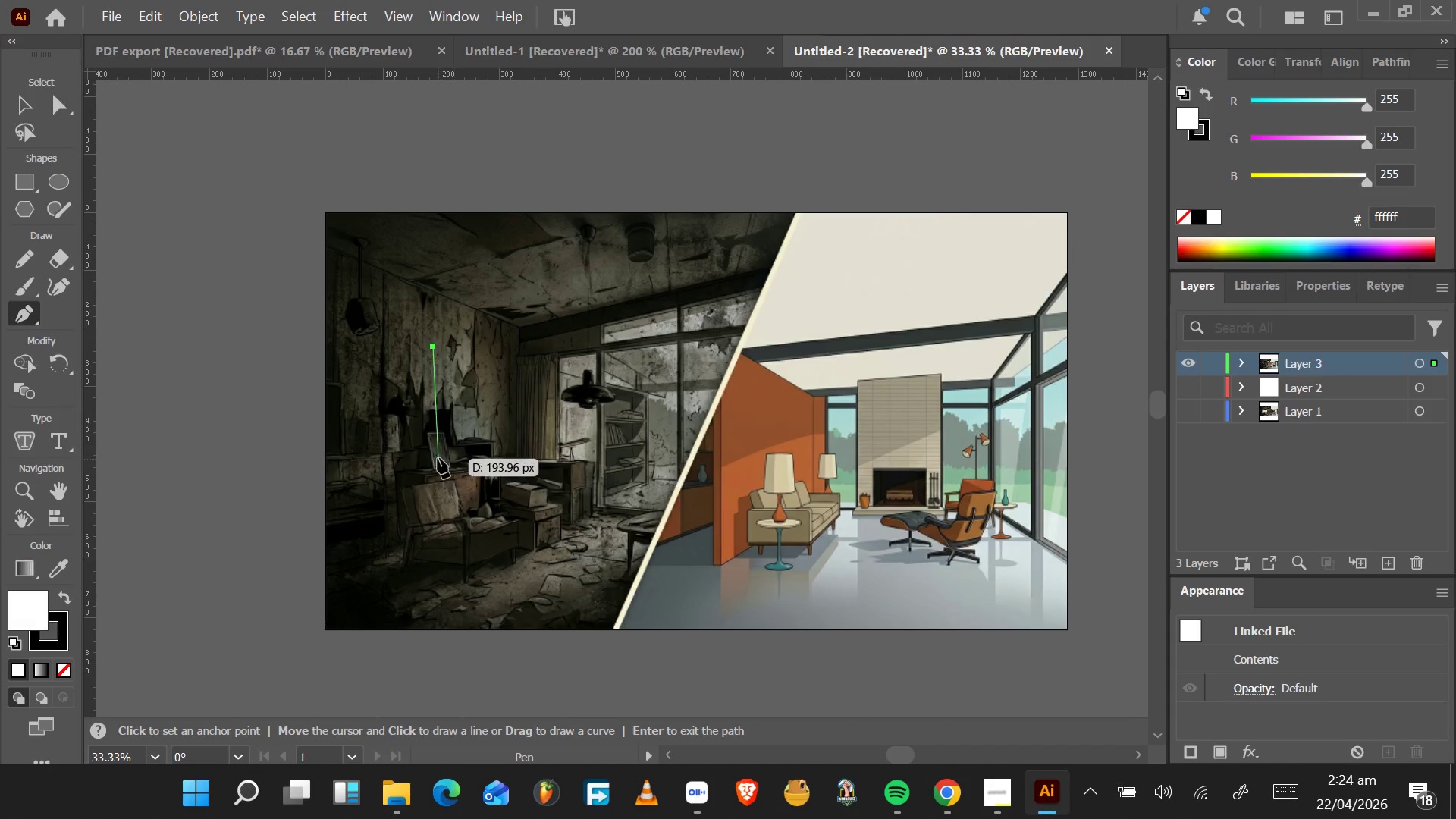 
key(Control+ControlLeft)
 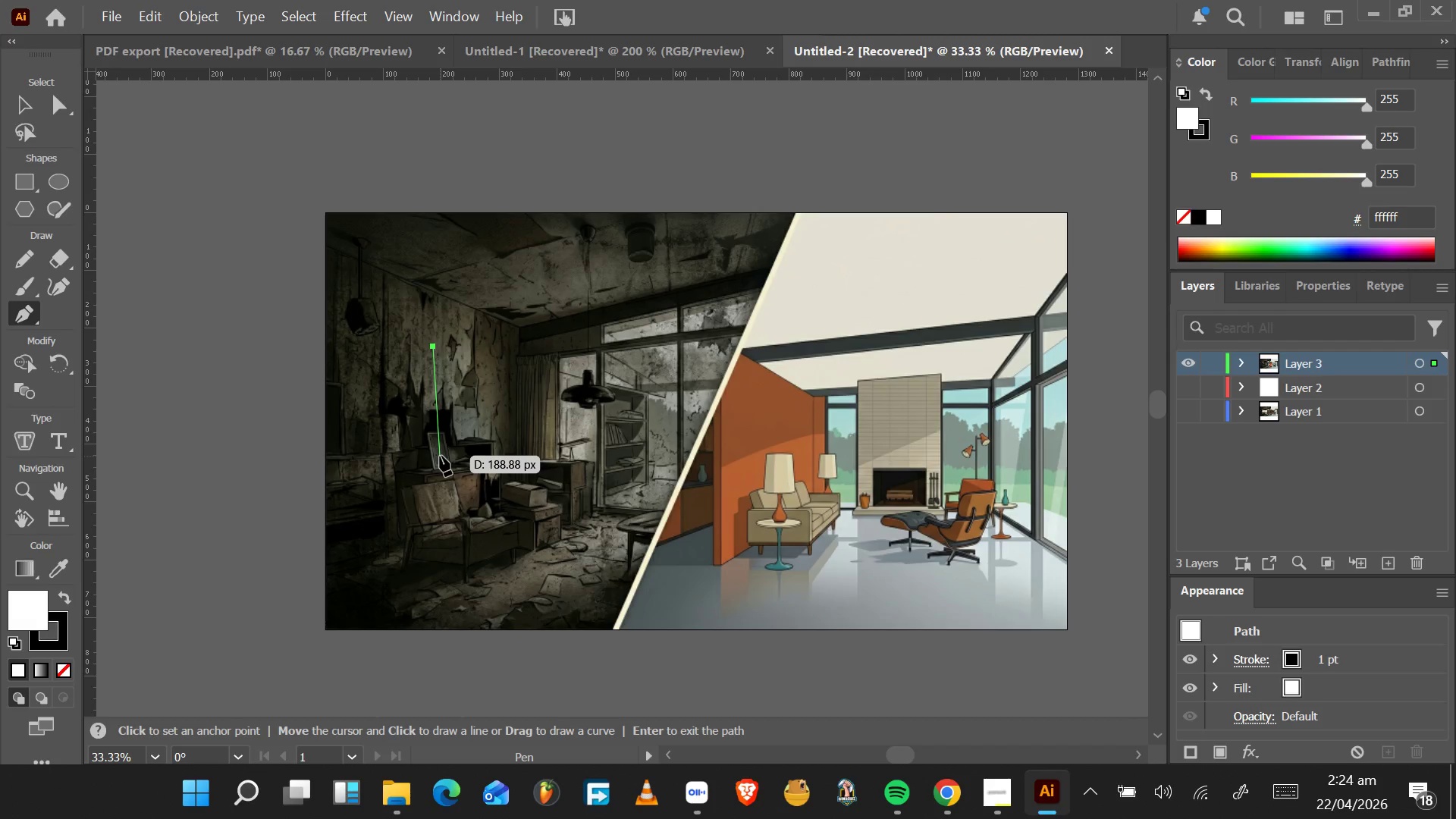 
key(Delete)
 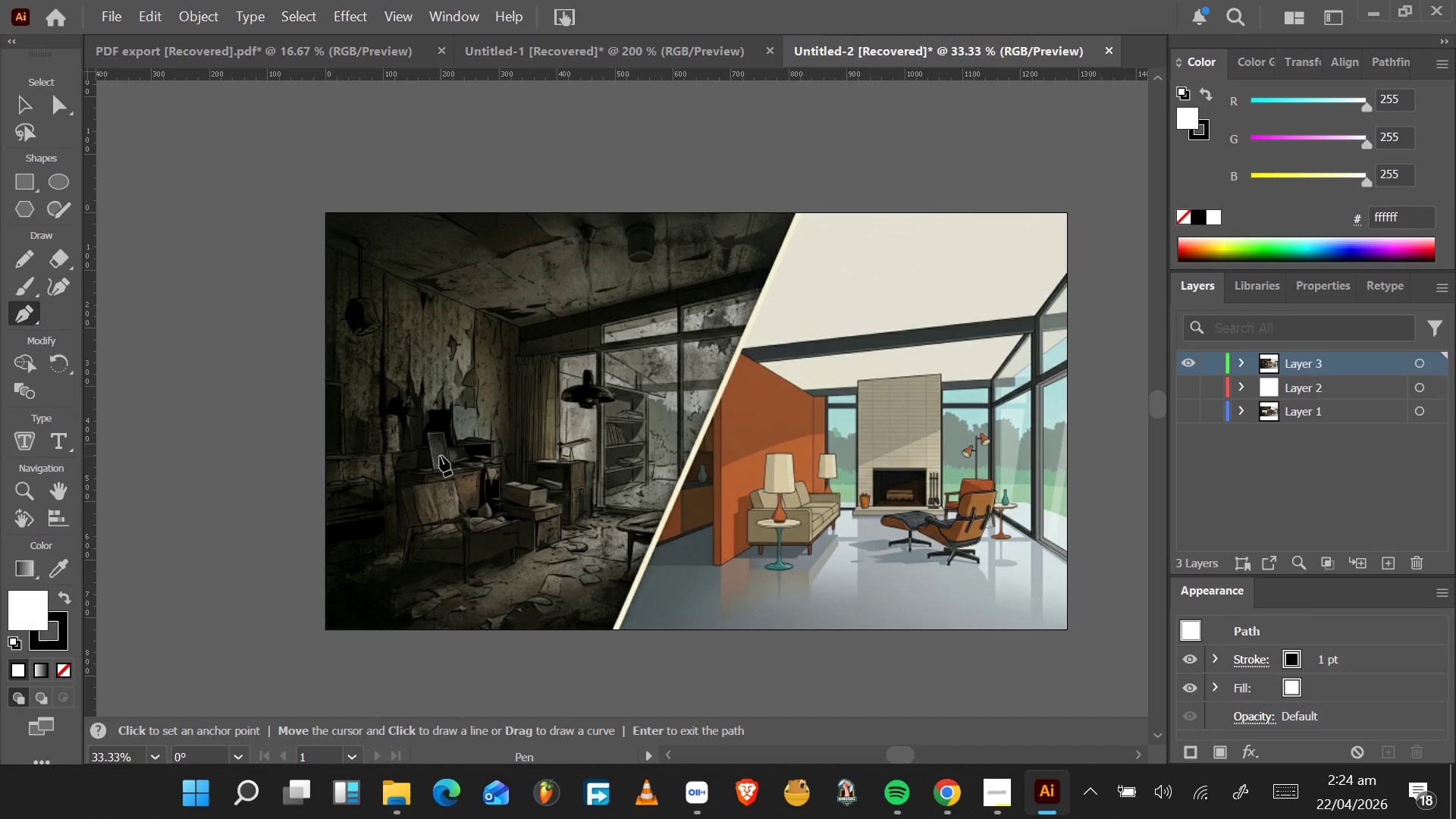 
key(Backspace)
 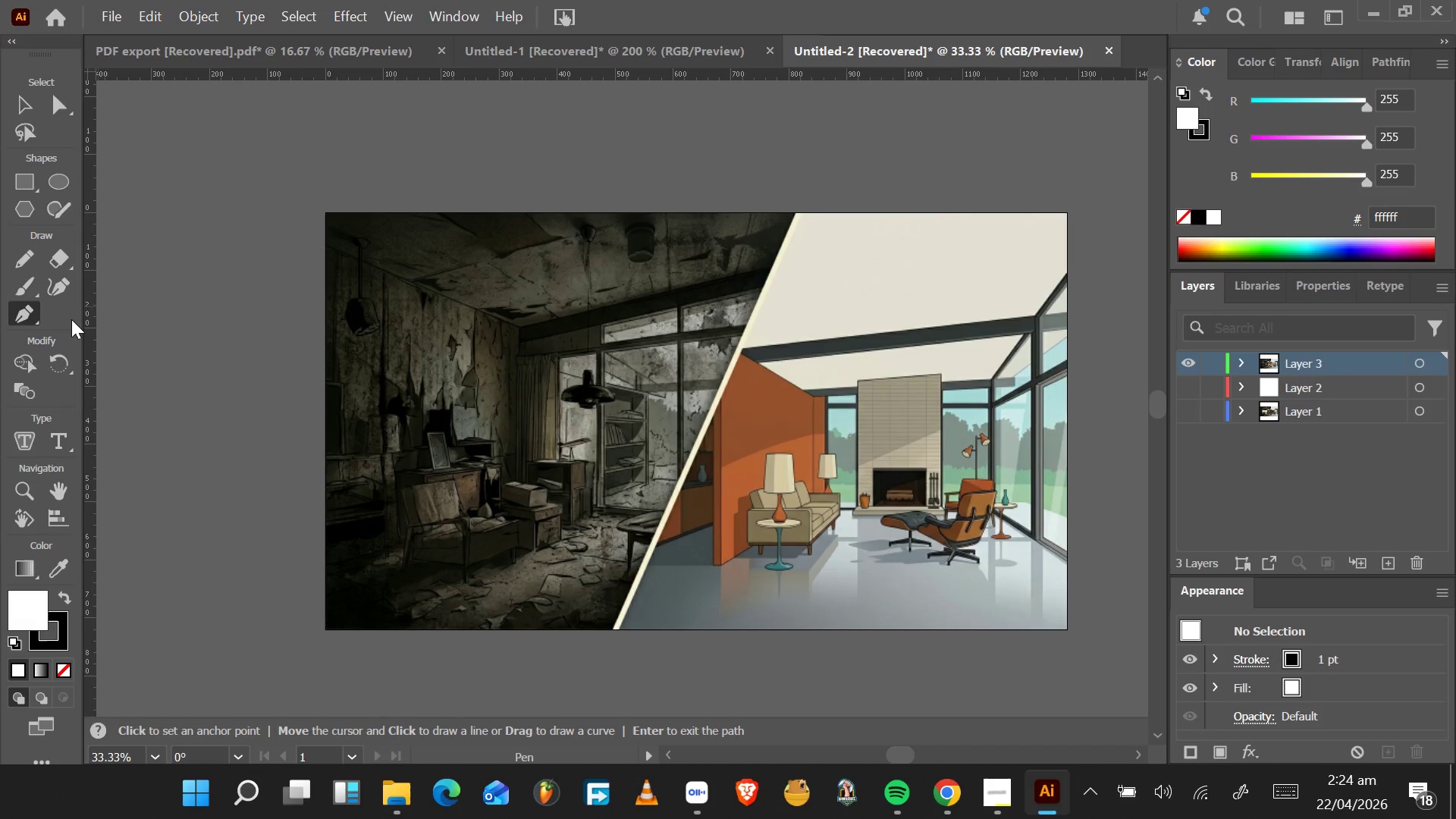 
left_click_drag(start_coordinate=[84, 314], to_coordinate=[442, 396])
 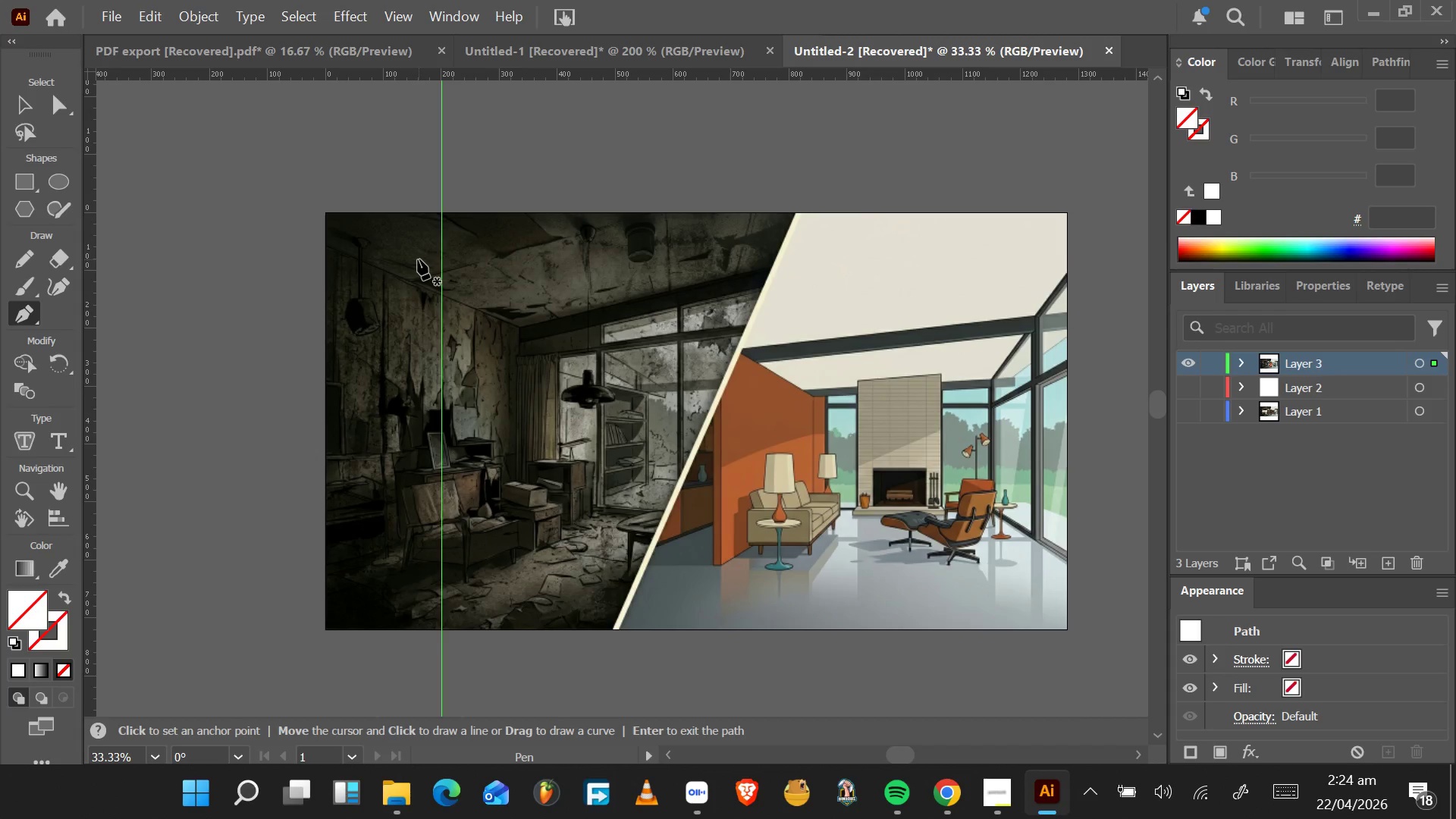 
wait(9.73)
 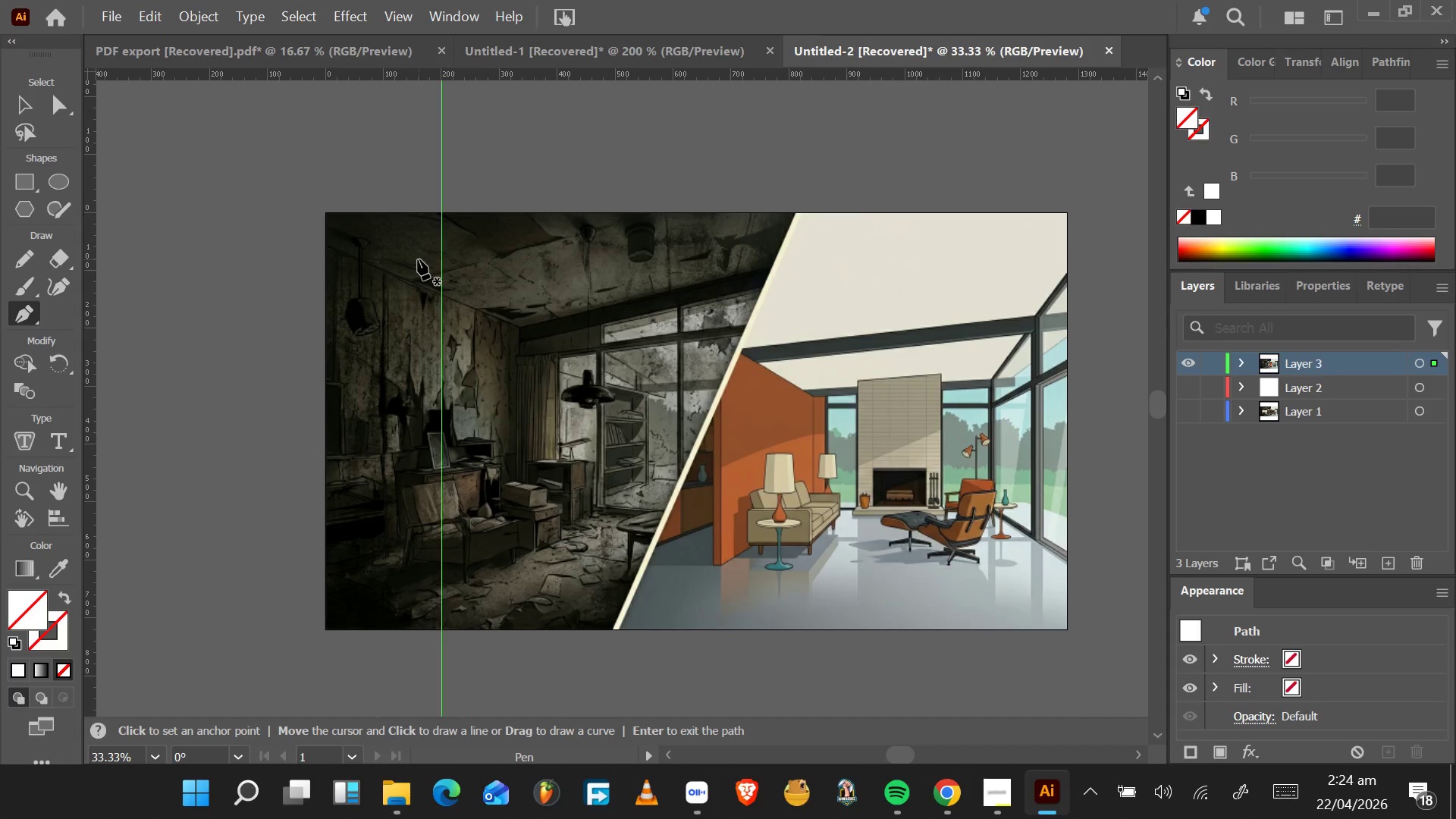 
left_click([441, 300])
 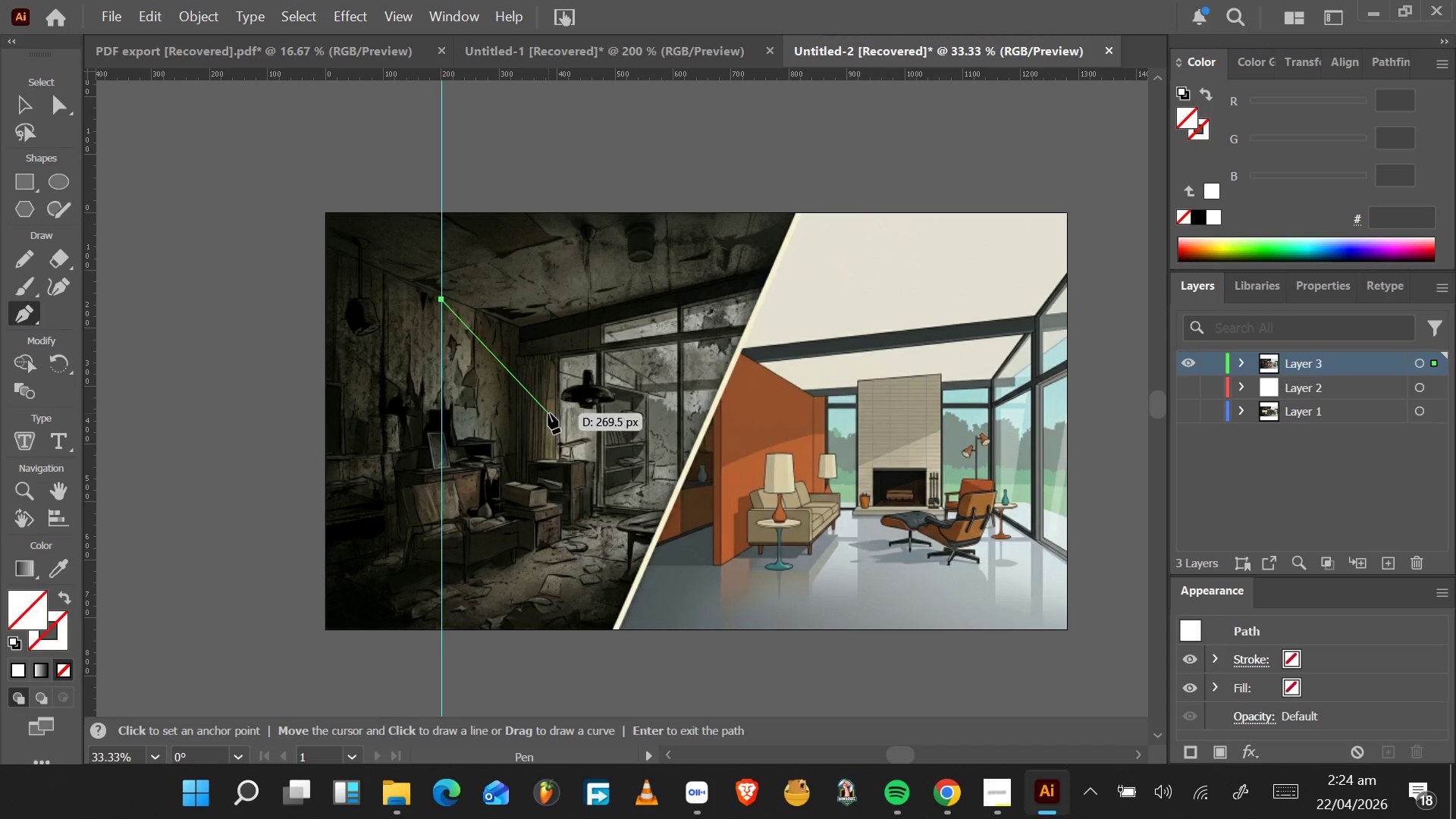 
wait(5.55)
 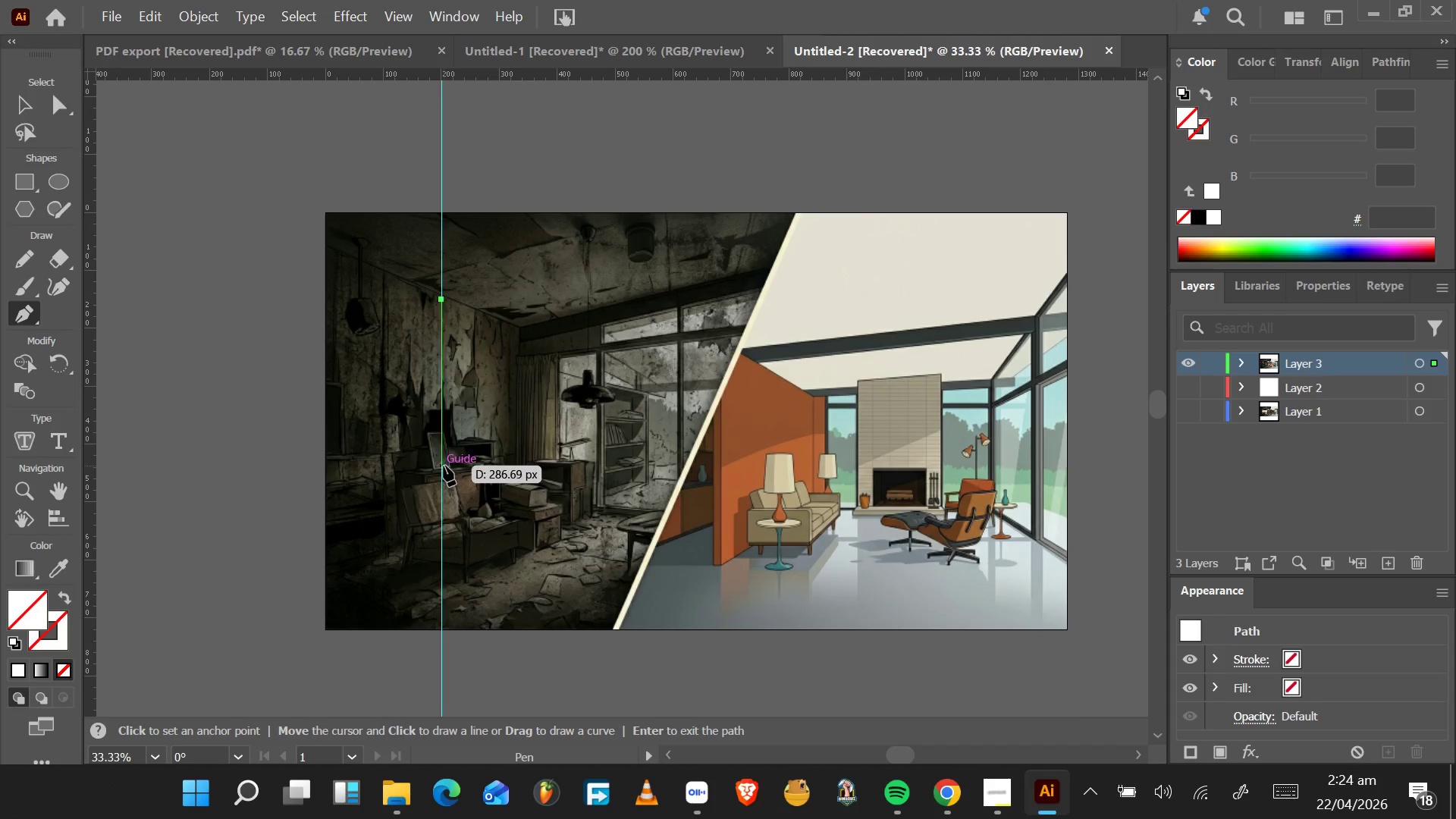 
left_click_drag(start_coordinate=[444, 517], to_coordinate=[239, 664])
 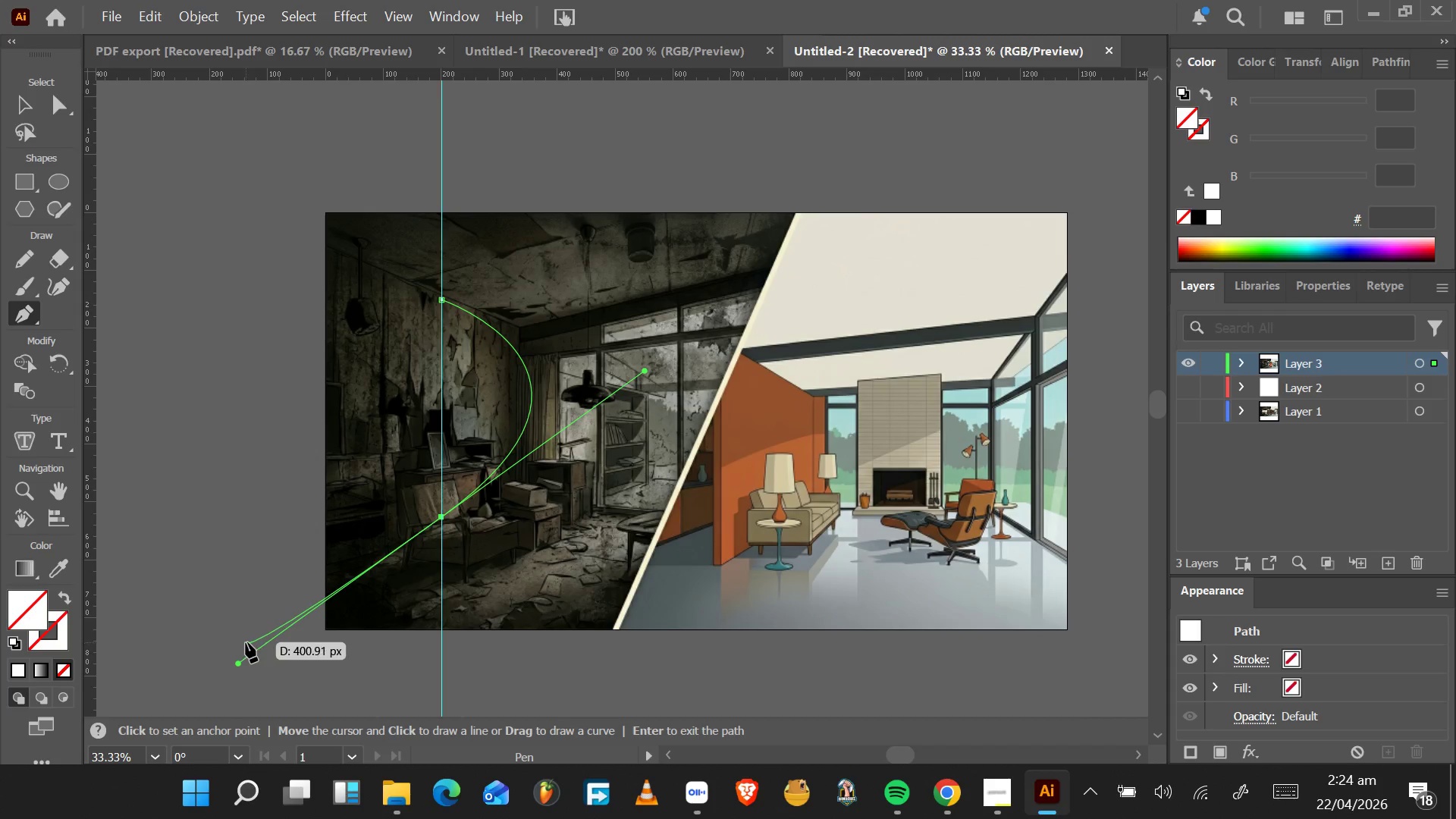 
hold_key(key=AltLeft, duration=1.55)
left_click_drag(start_coordinate=[237, 664], to_coordinate=[443, 519])
 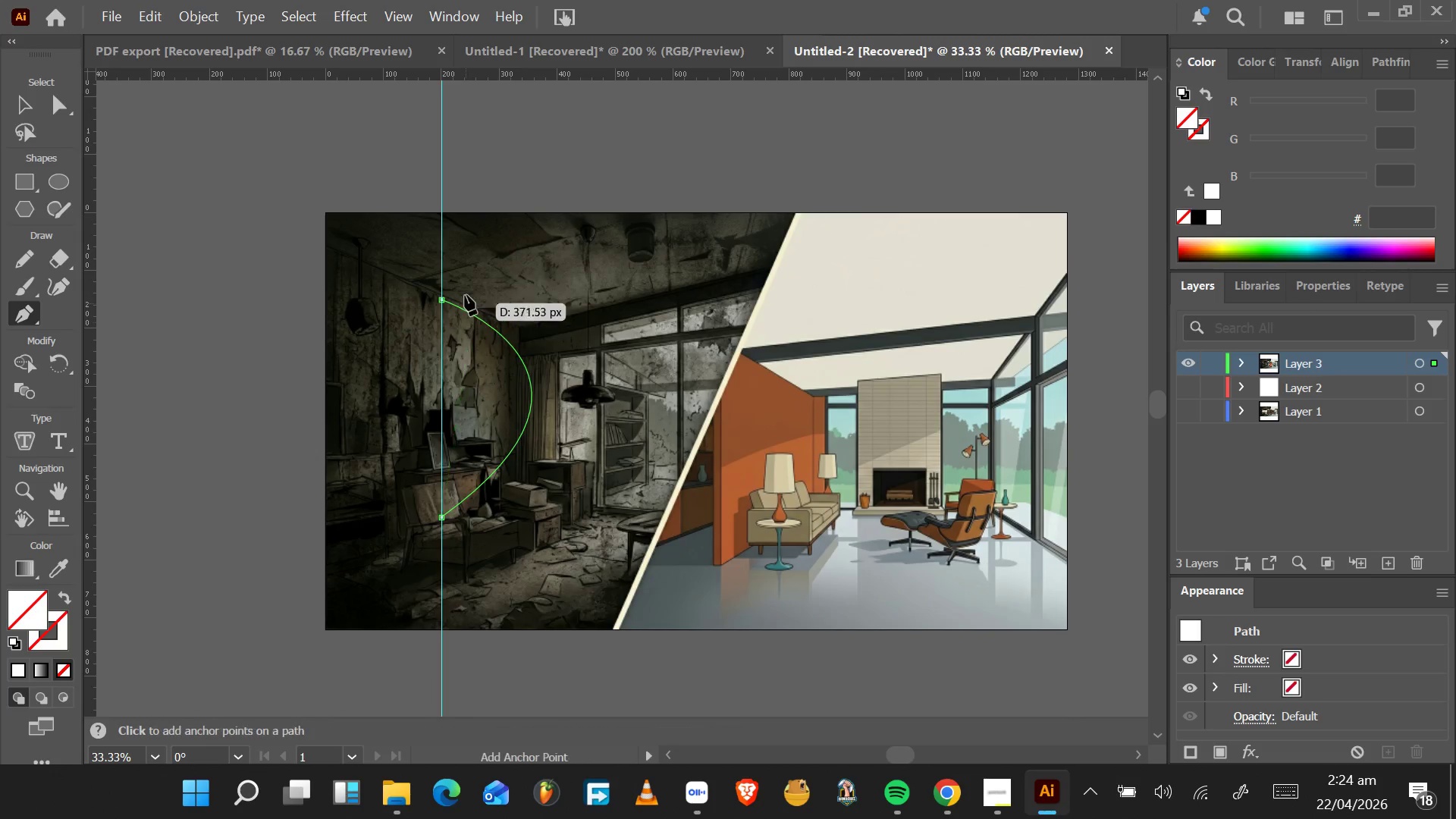 
hold_key(key=AltLeft, duration=1.52)
 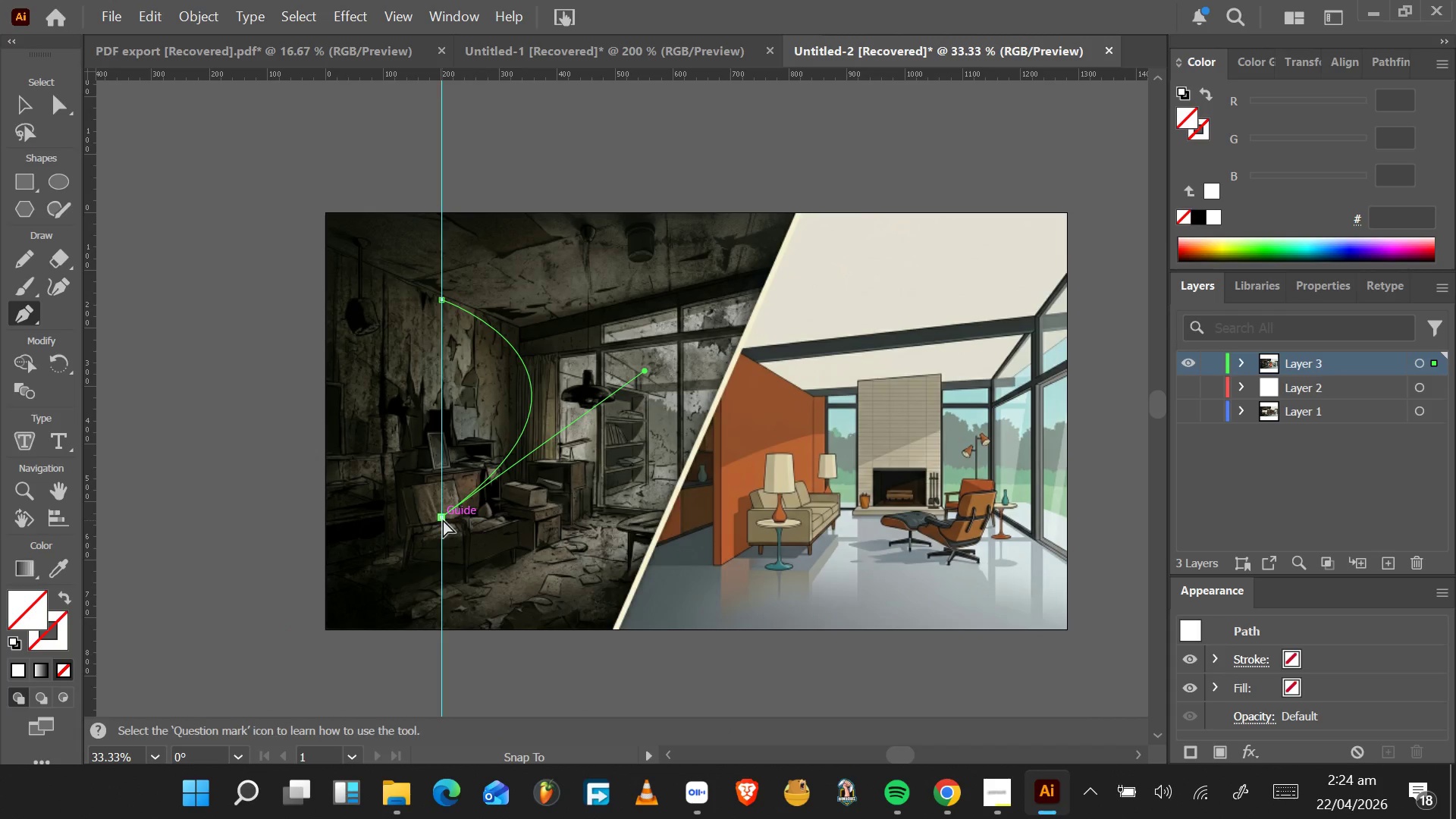 
hold_key(key=AltLeft, duration=1.55)
 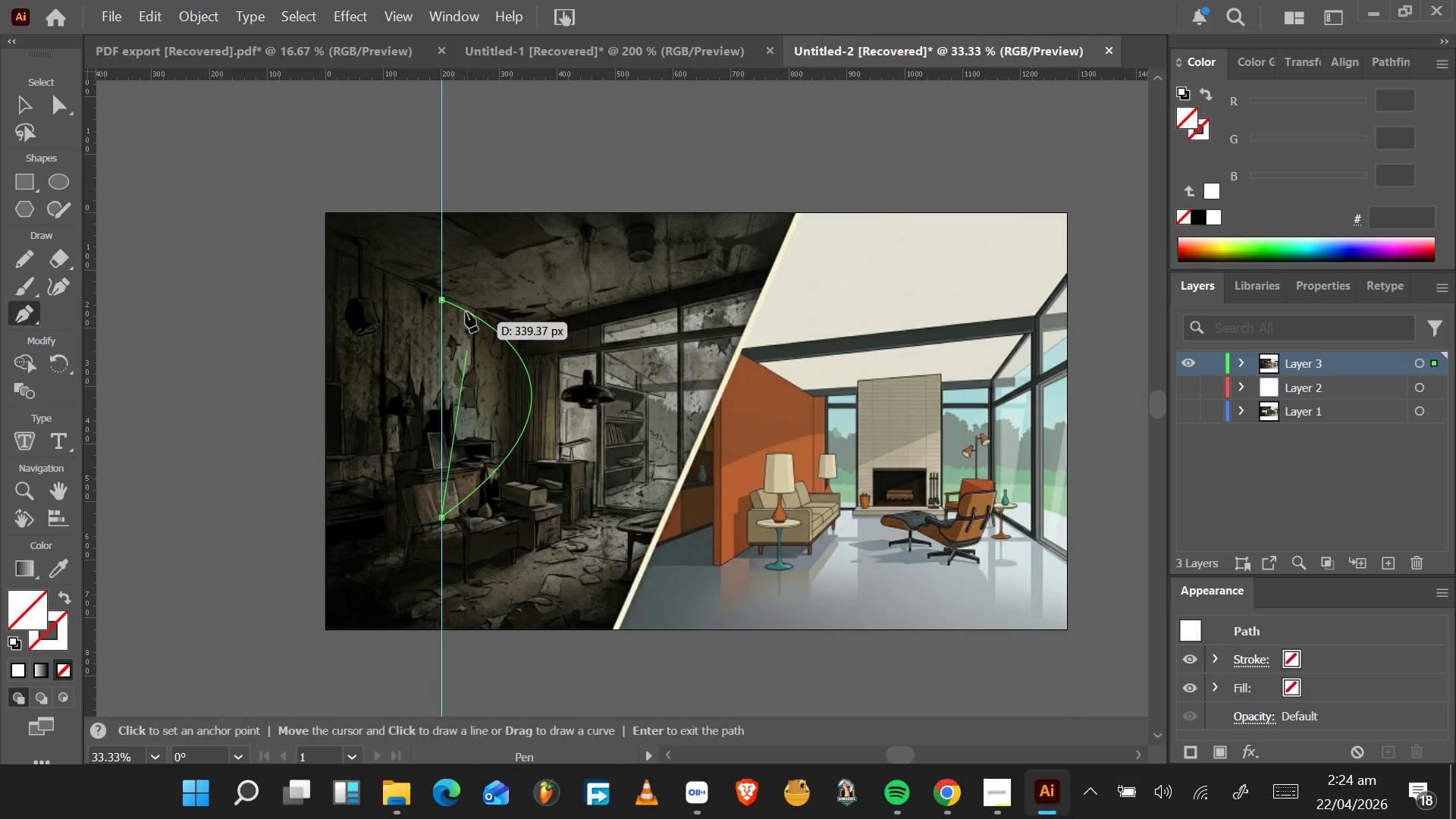 
hold_key(key=AltLeft, duration=0.42)
 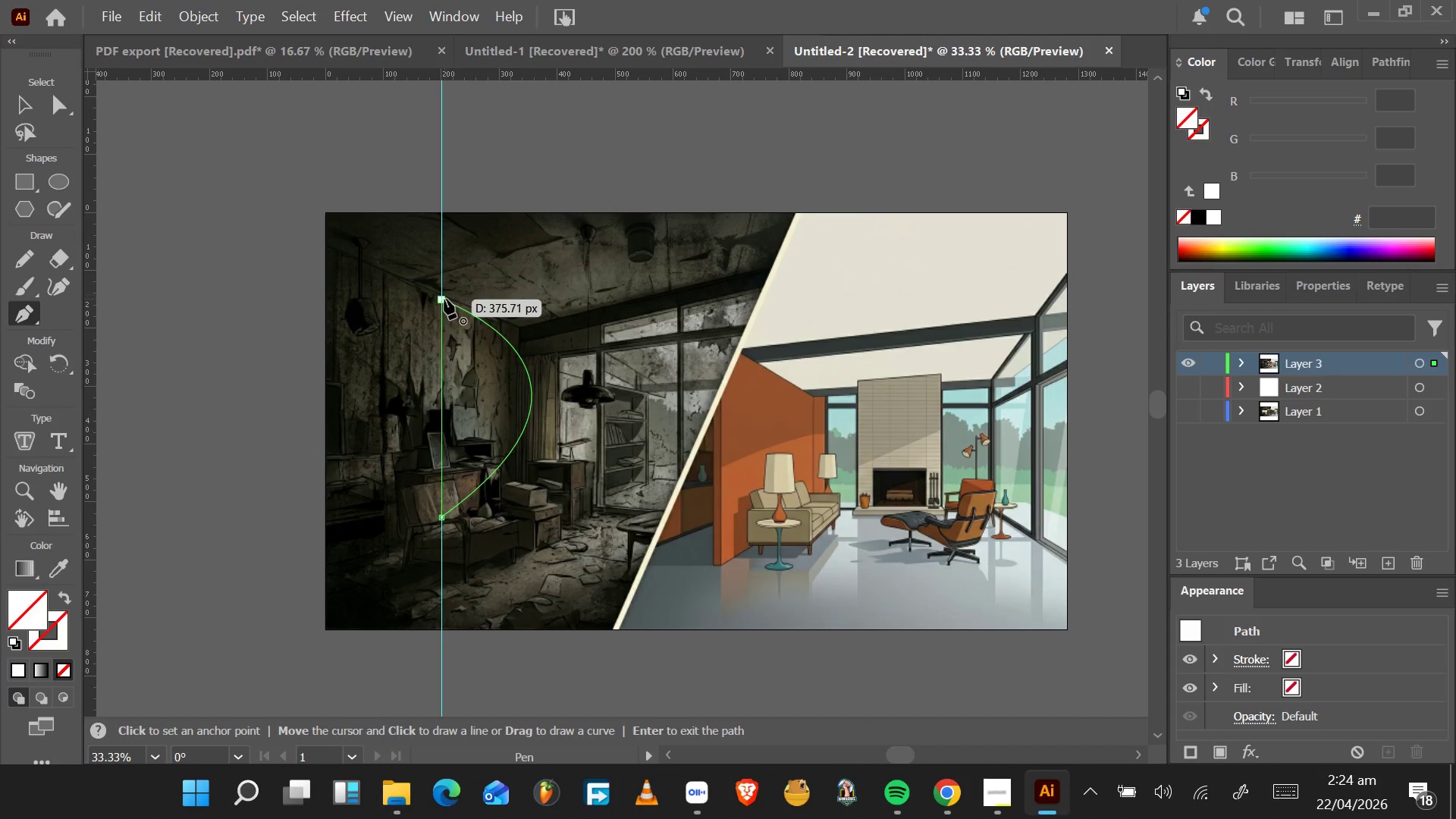 
left_click_drag(start_coordinate=[444, 299], to_coordinate=[231, 231])
 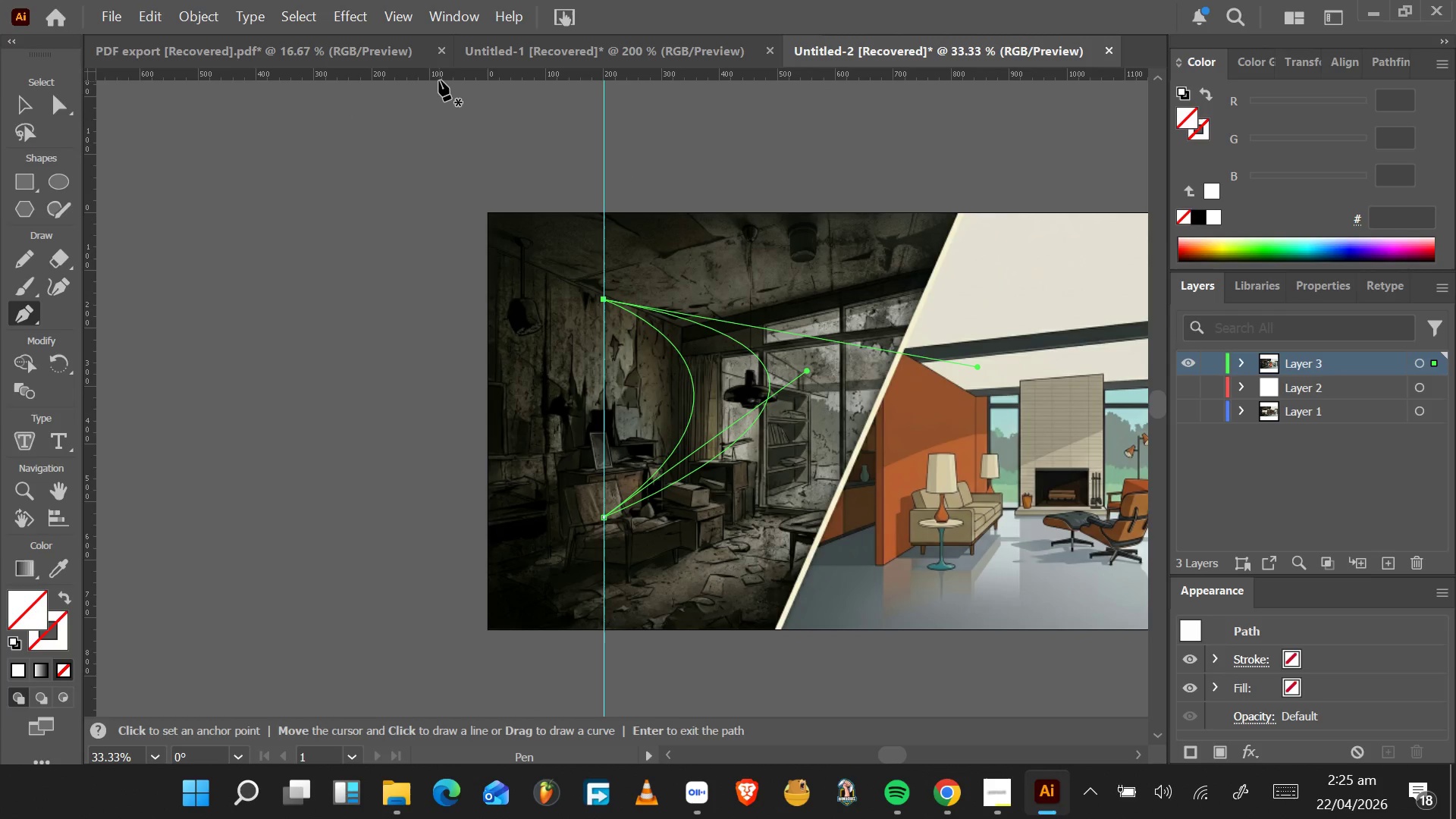 
wait(5.78)
 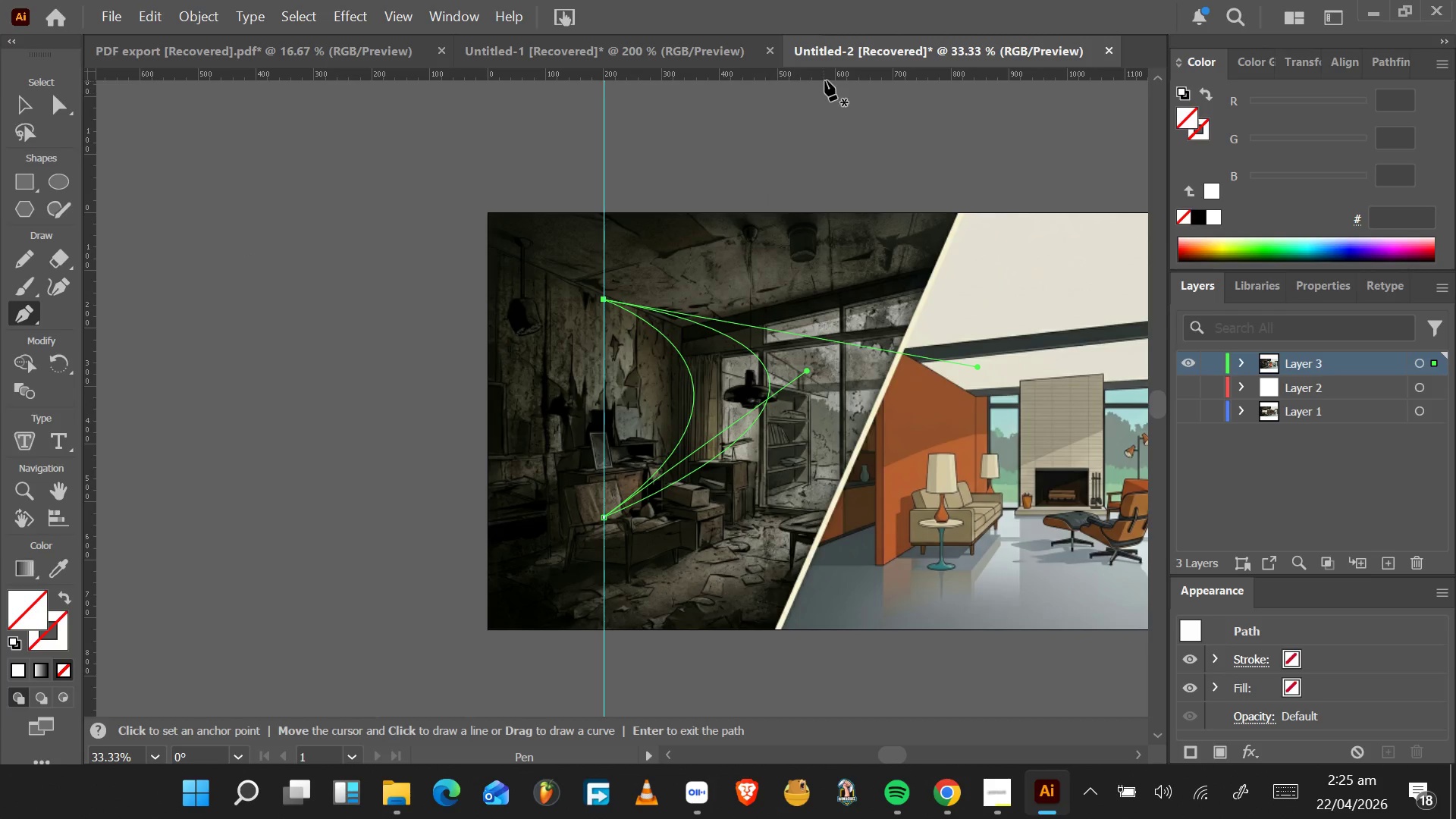 
key(A)
 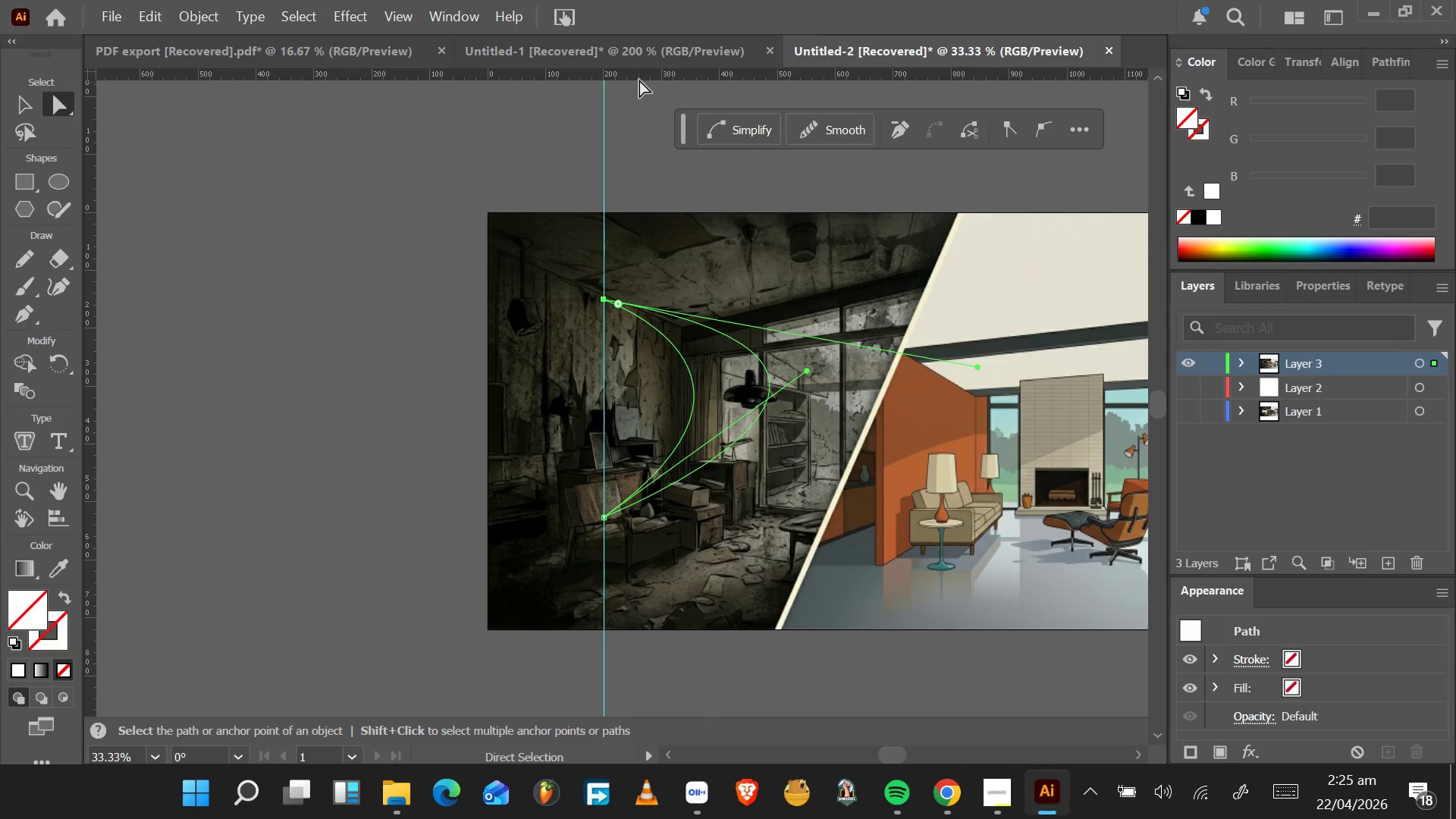 
left_click_drag(start_coordinate=[641, 78], to_coordinate=[698, 407])
 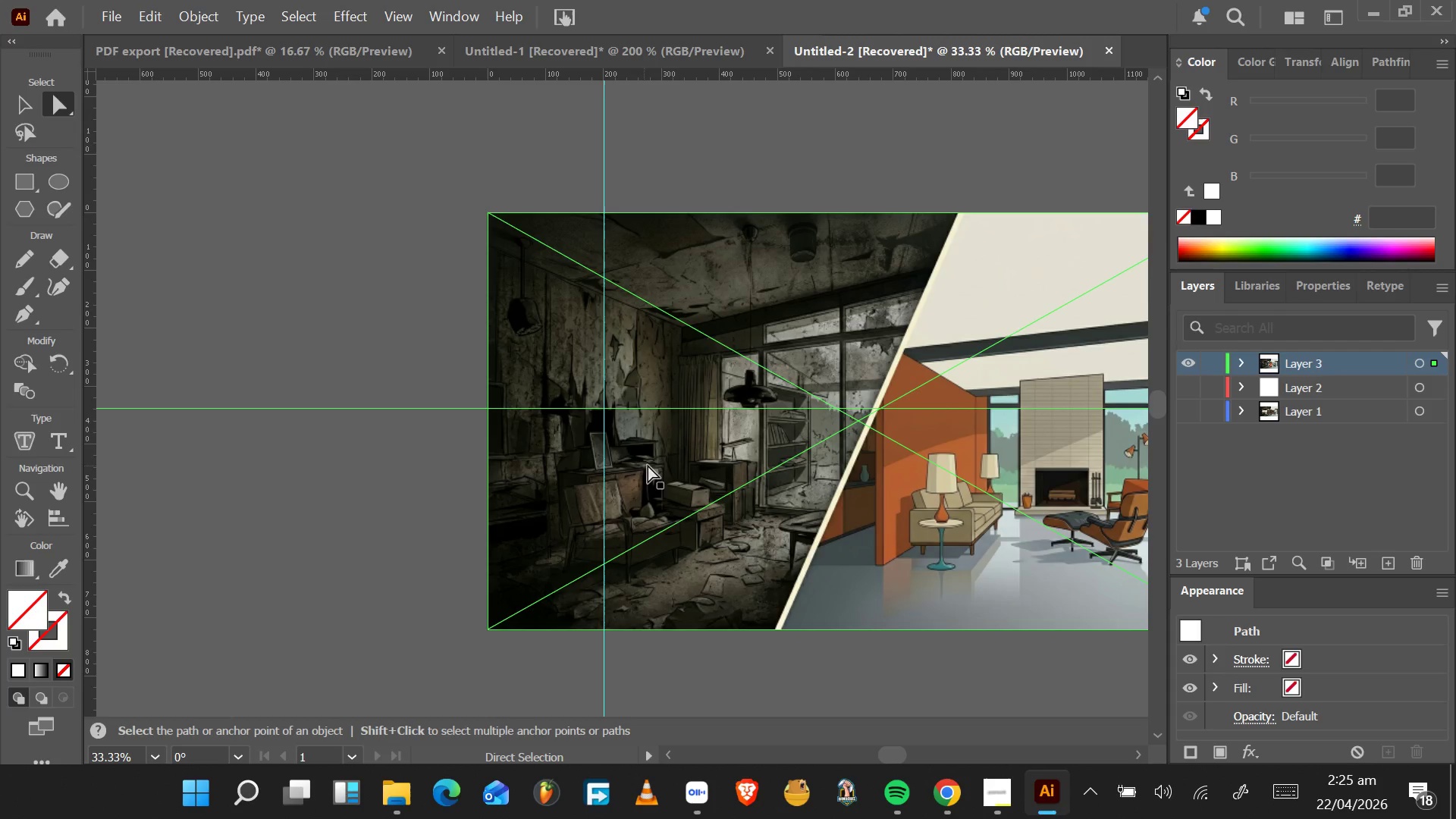 
left_click([669, 456])
 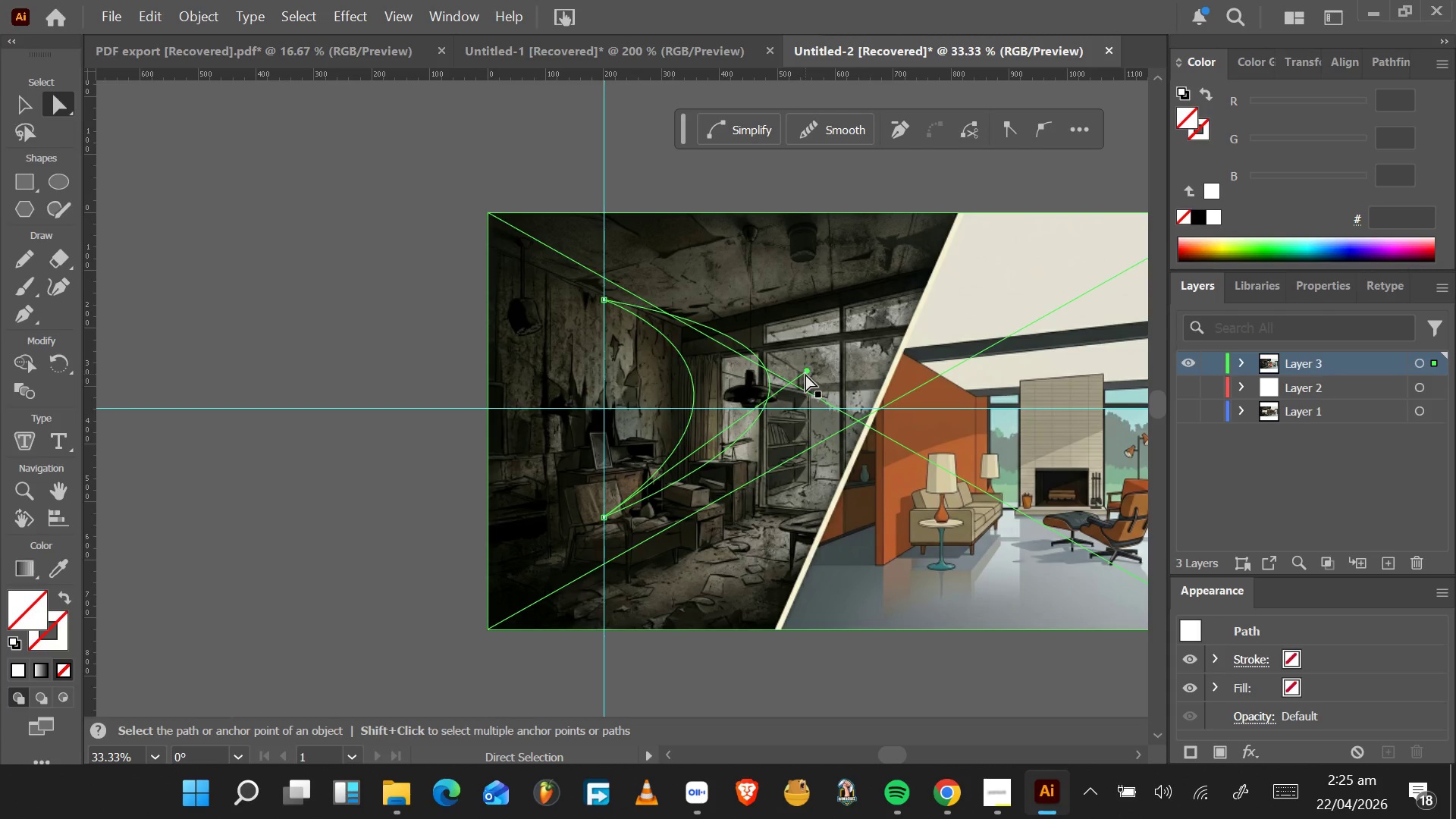 
left_click([807, 373])
 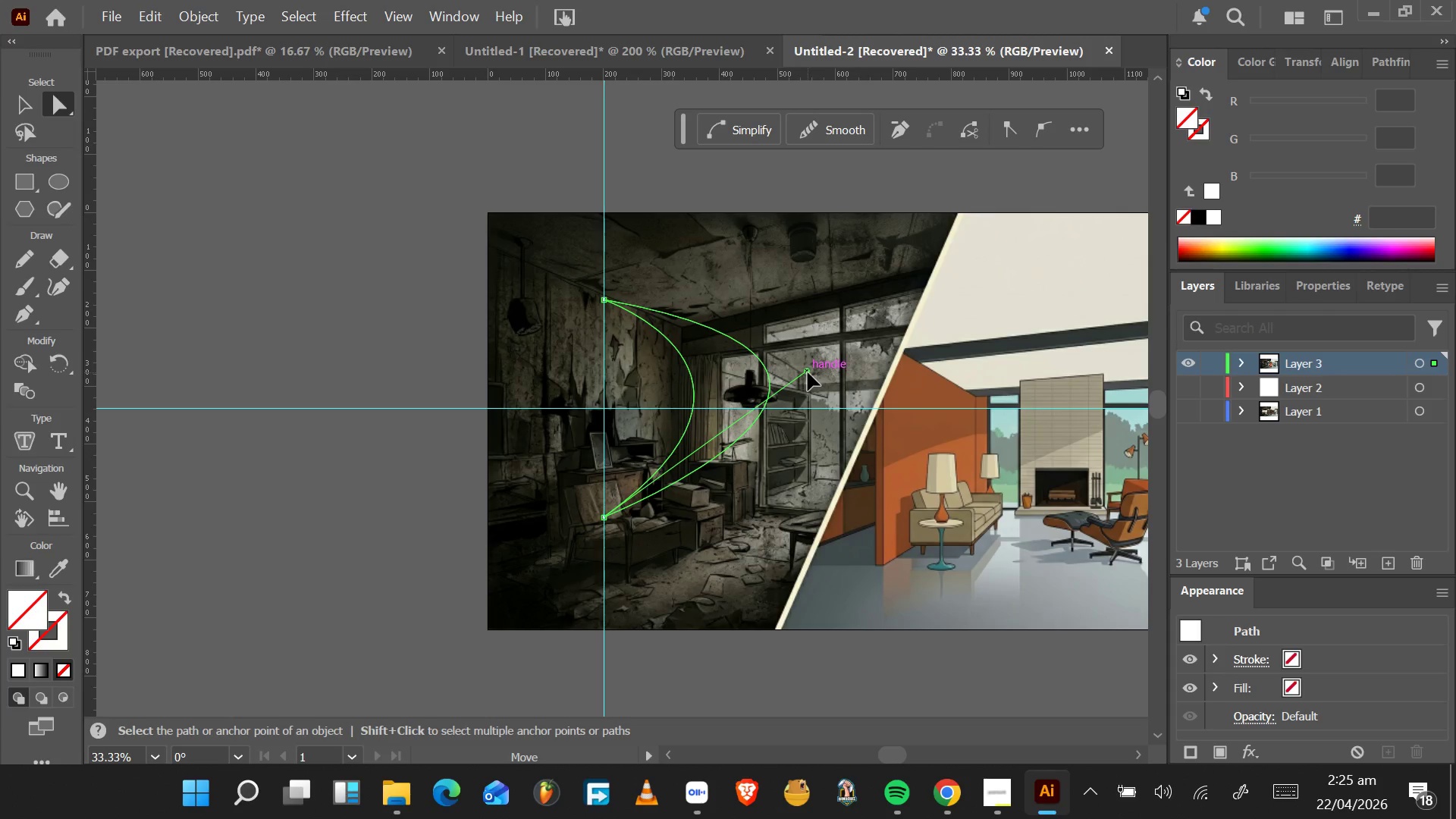 
left_click_drag(start_coordinate=[808, 372], to_coordinate=[810, 407])
 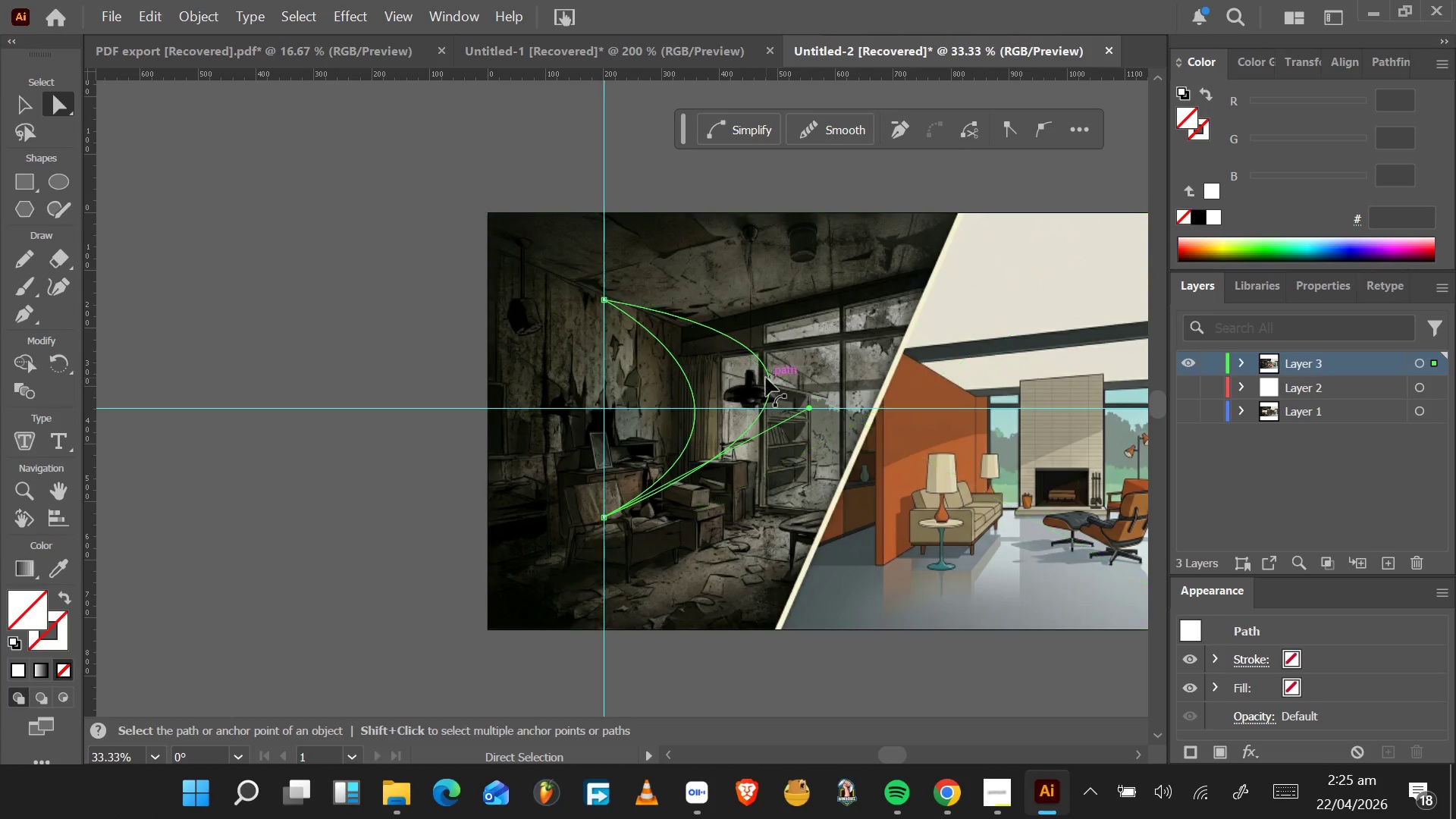 
left_click([767, 378])
 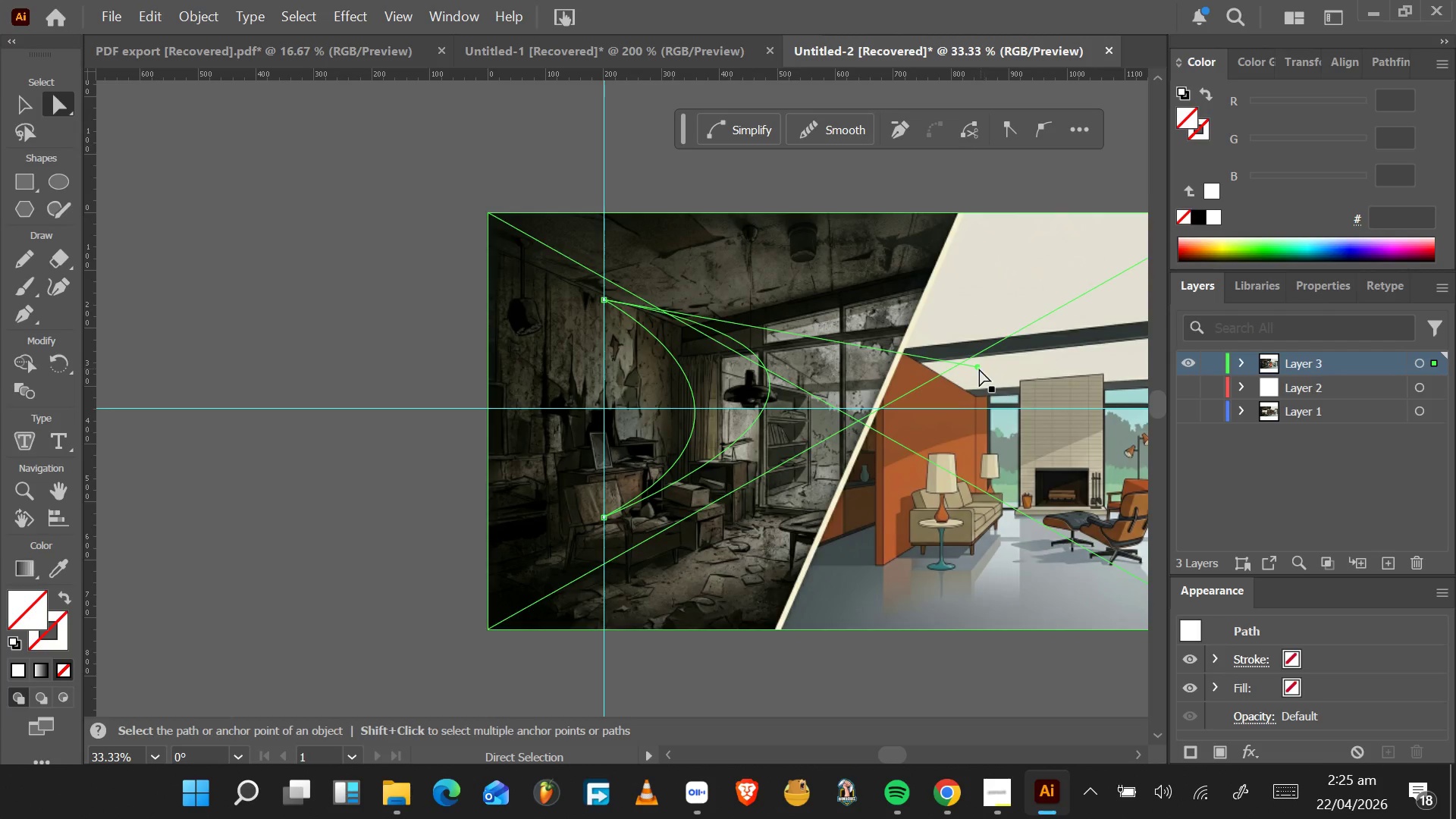 
left_click_drag(start_coordinate=[978, 369], to_coordinate=[978, 406])
 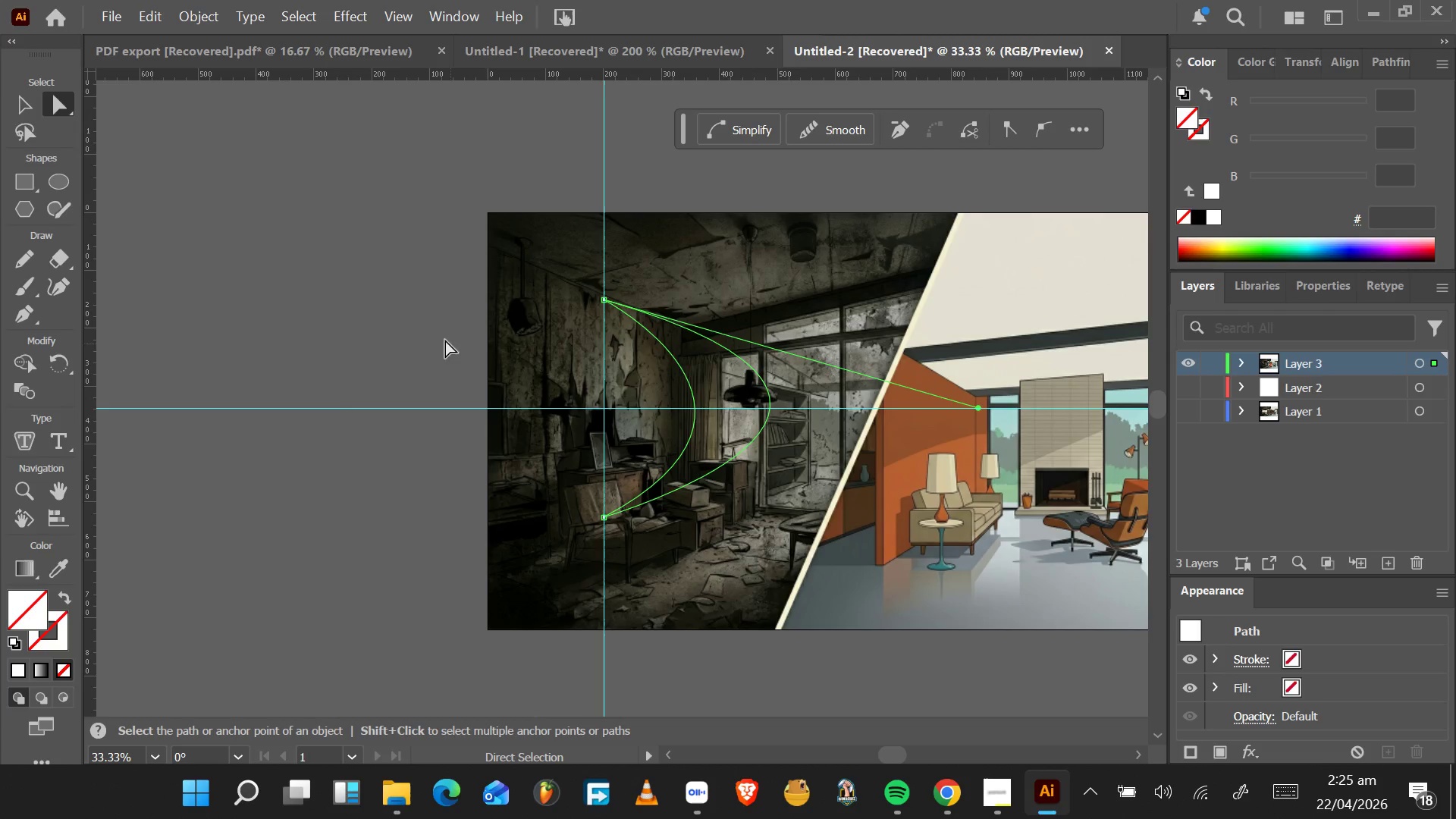 
left_click([411, 326])
 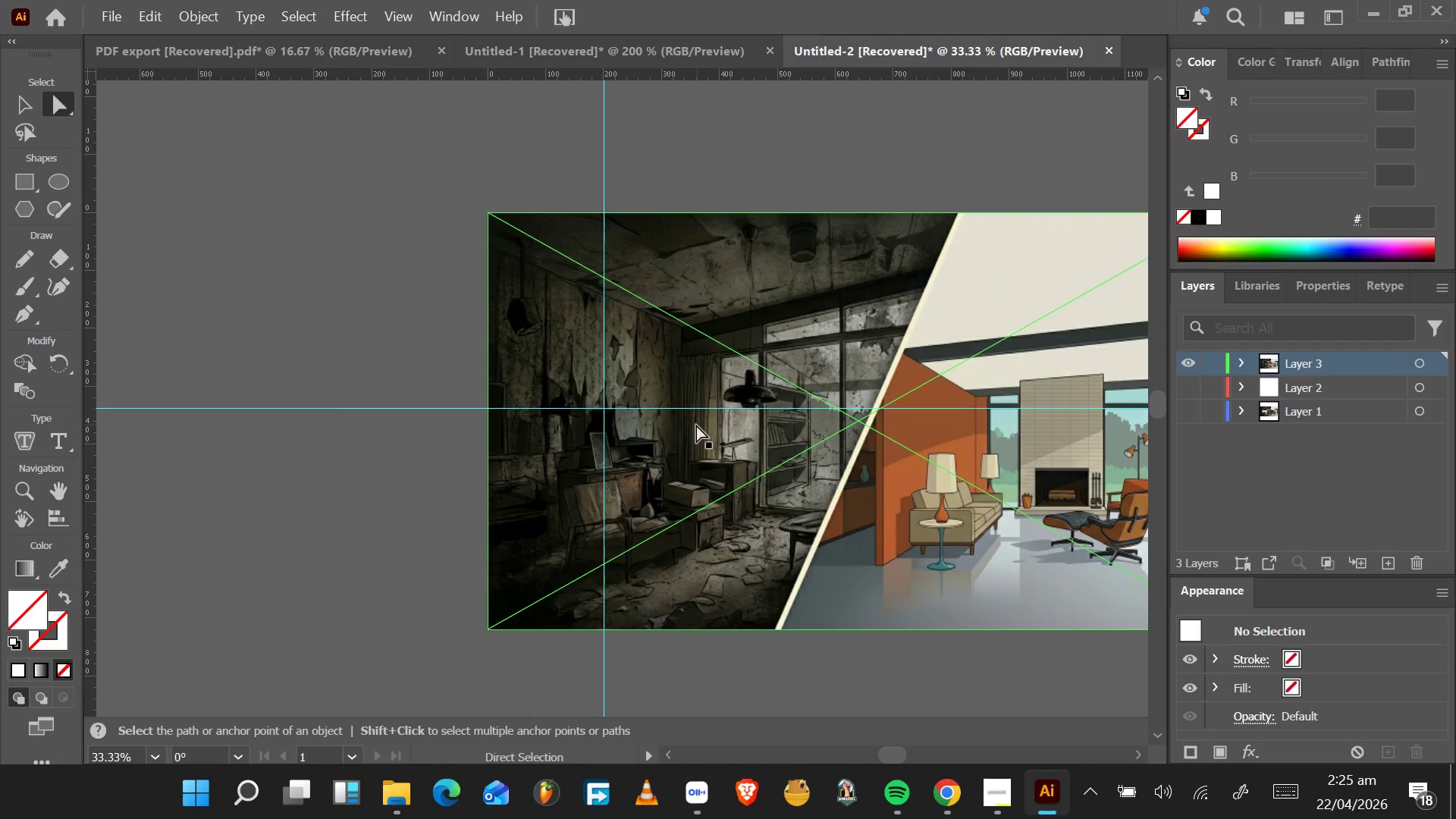 
left_click([692, 424])
 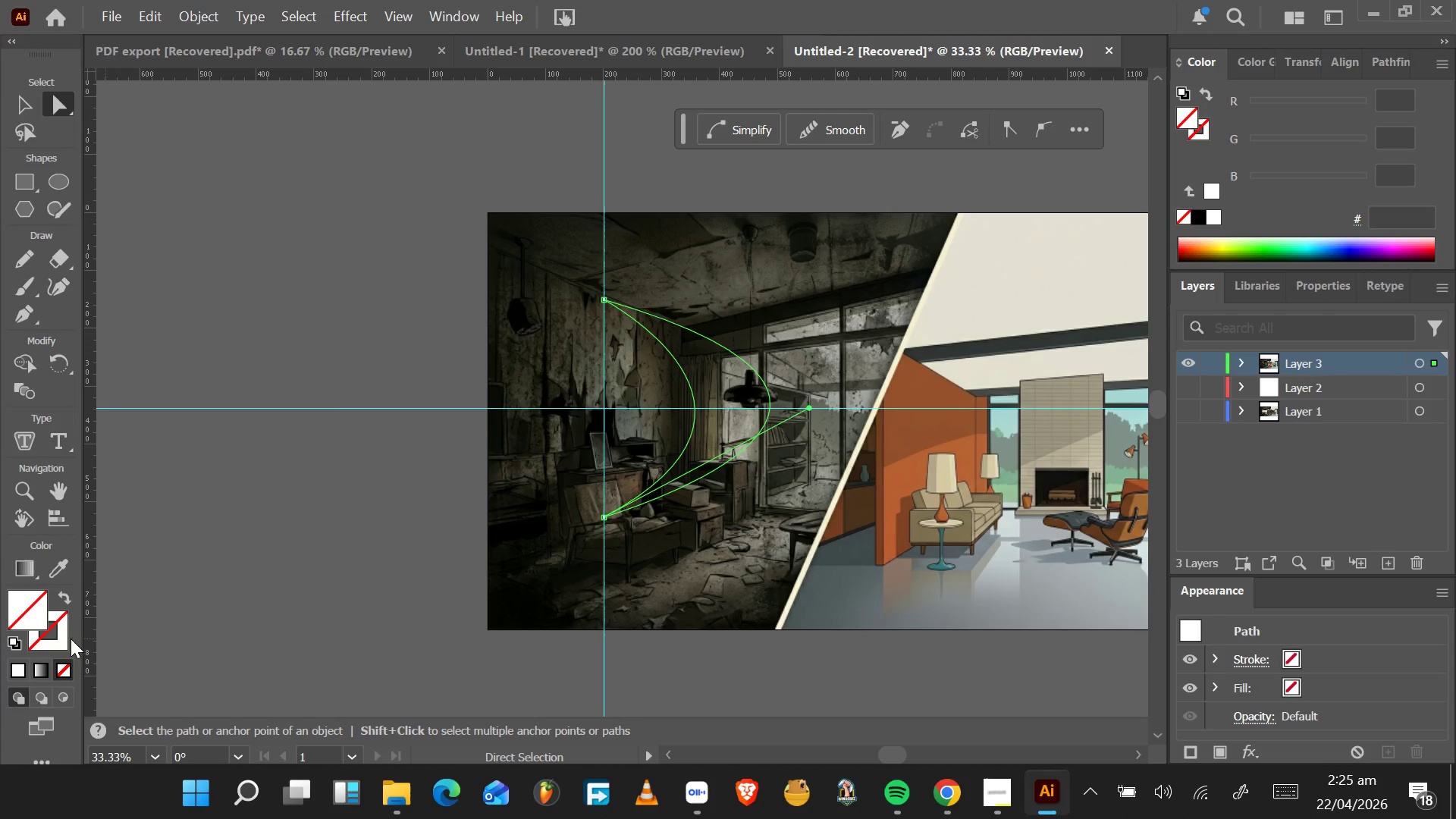 
left_click([67, 639])
 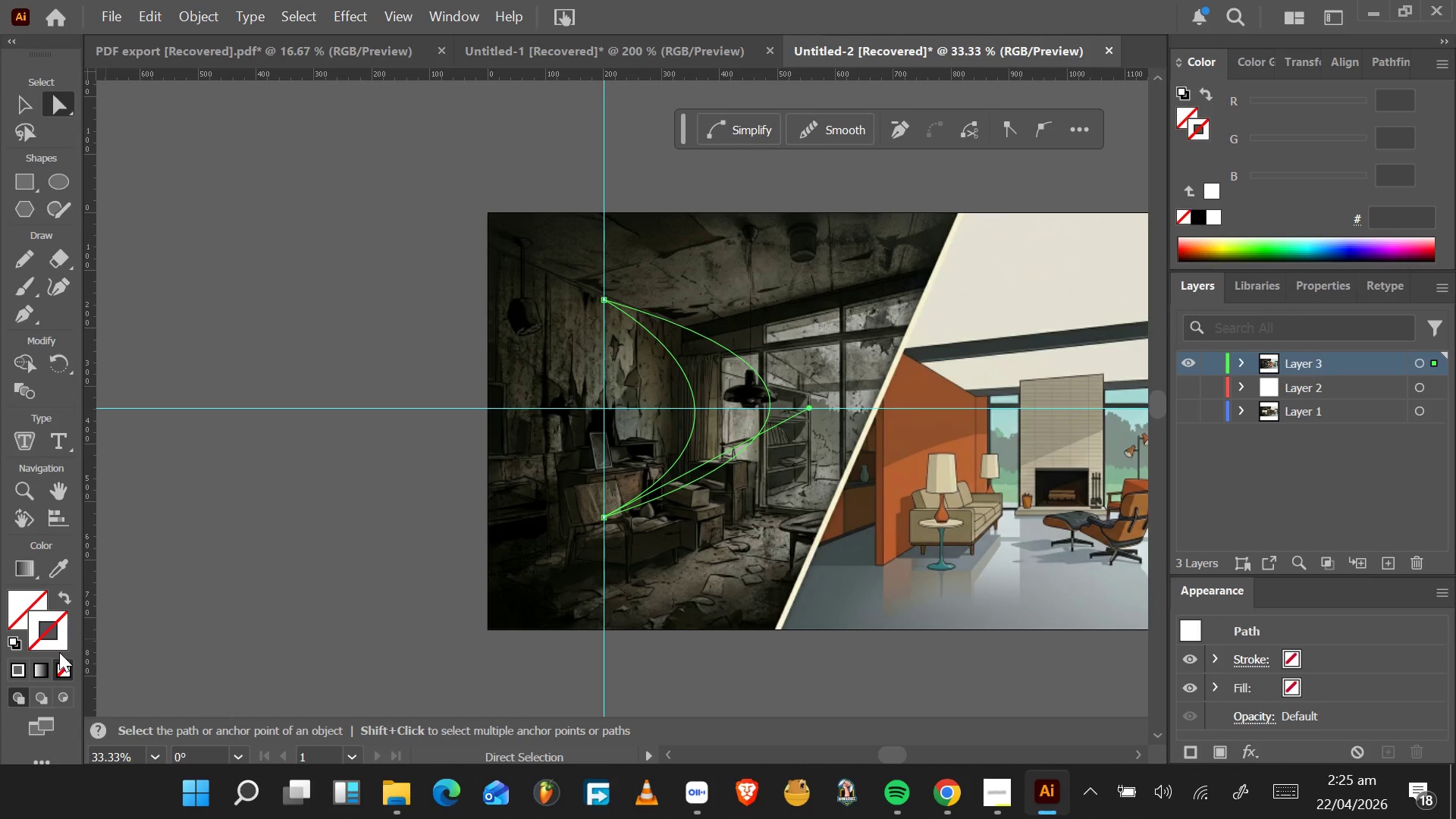 
mouse_move([55, 664])
 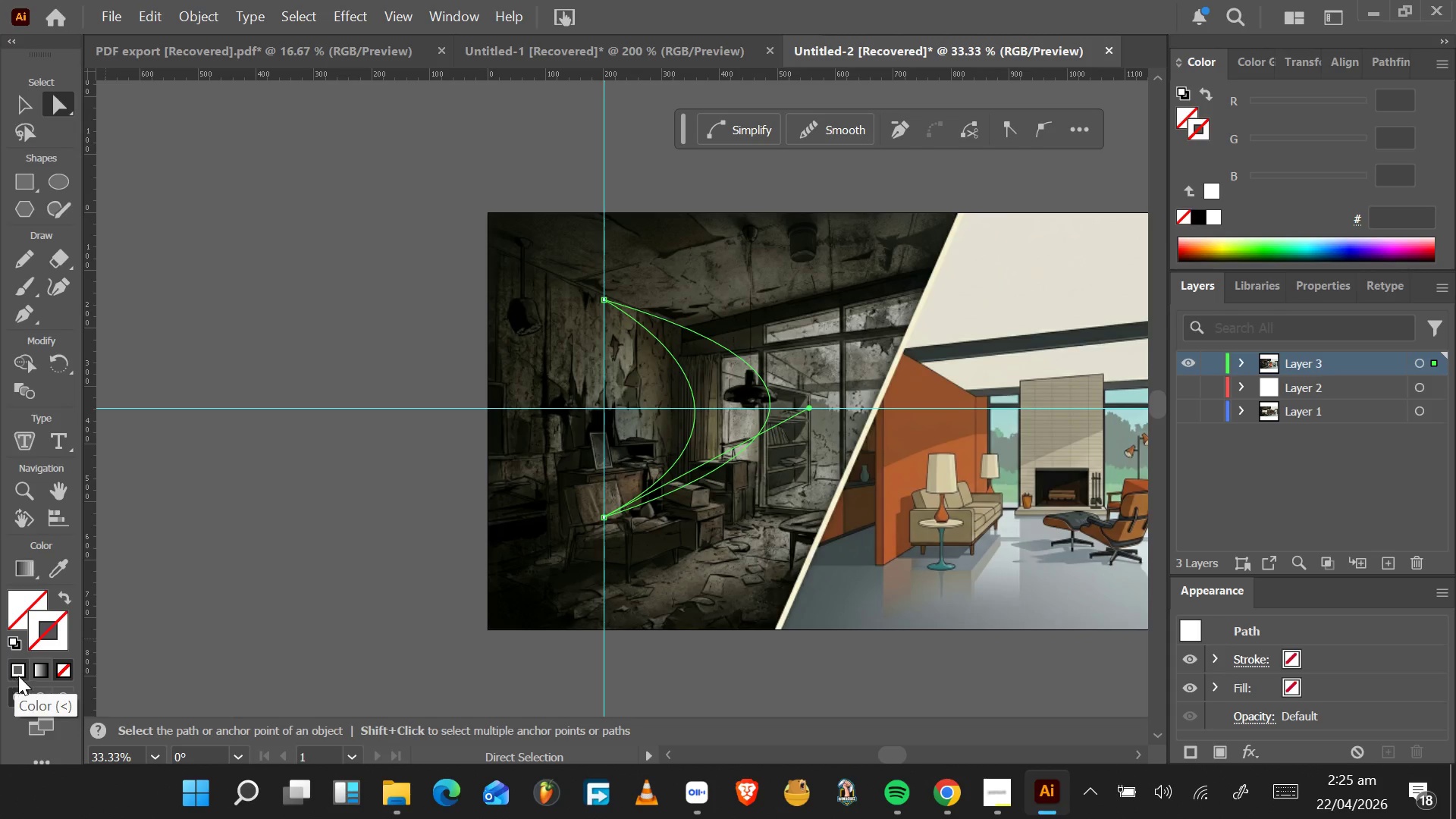 
left_click([20, 674])
 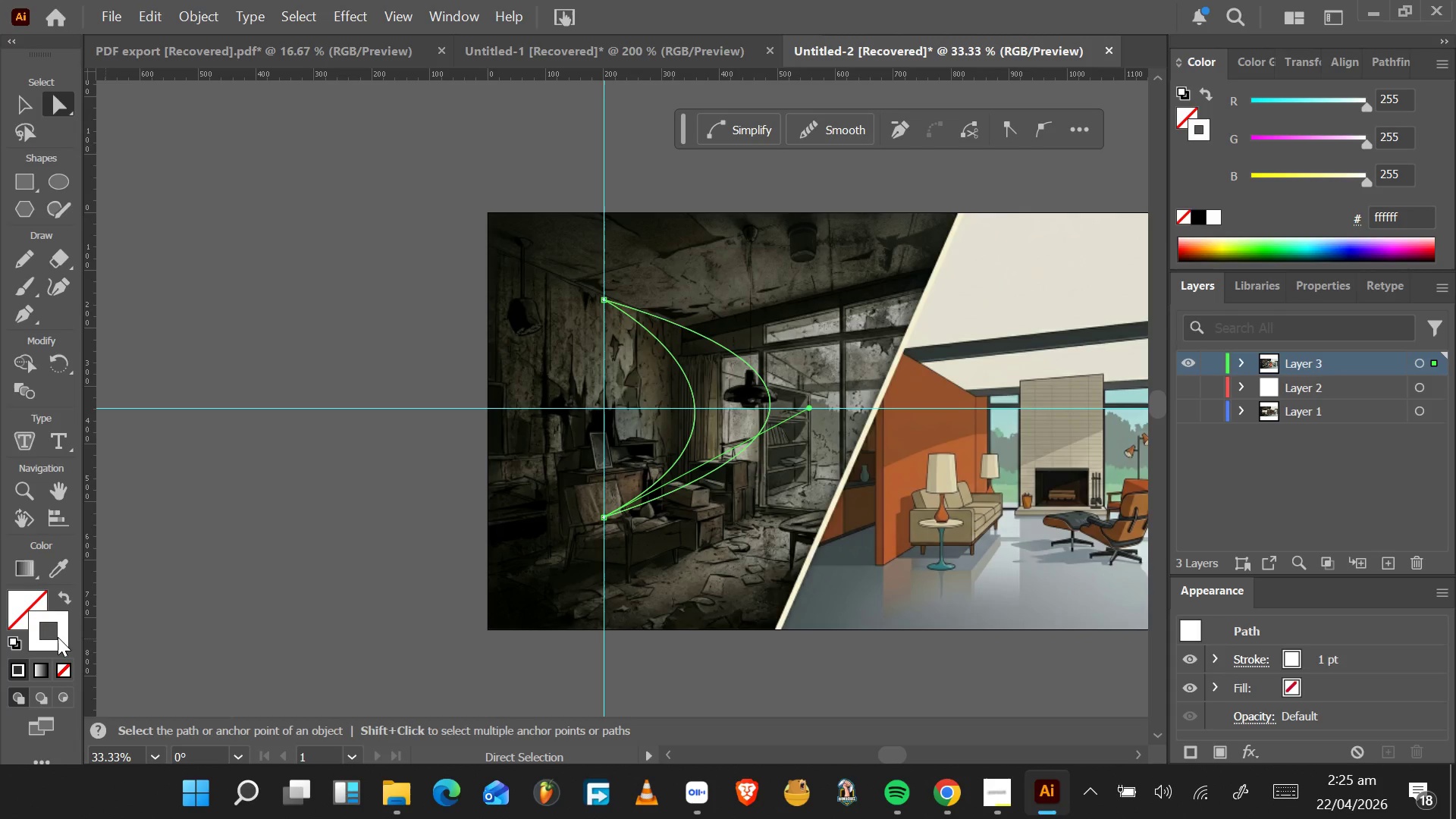 
left_click([58, 636])
 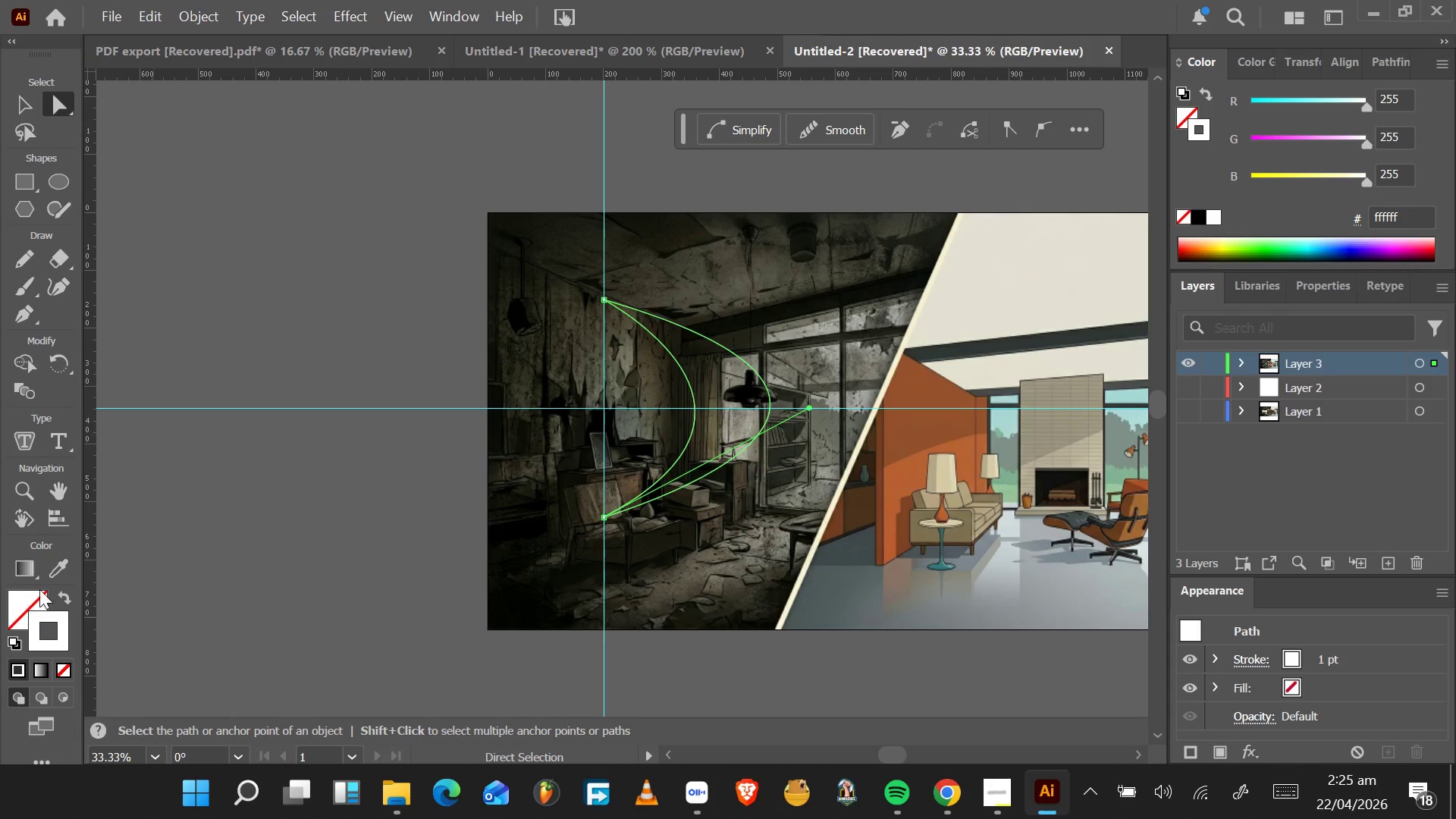 
double_click([49, 626])
 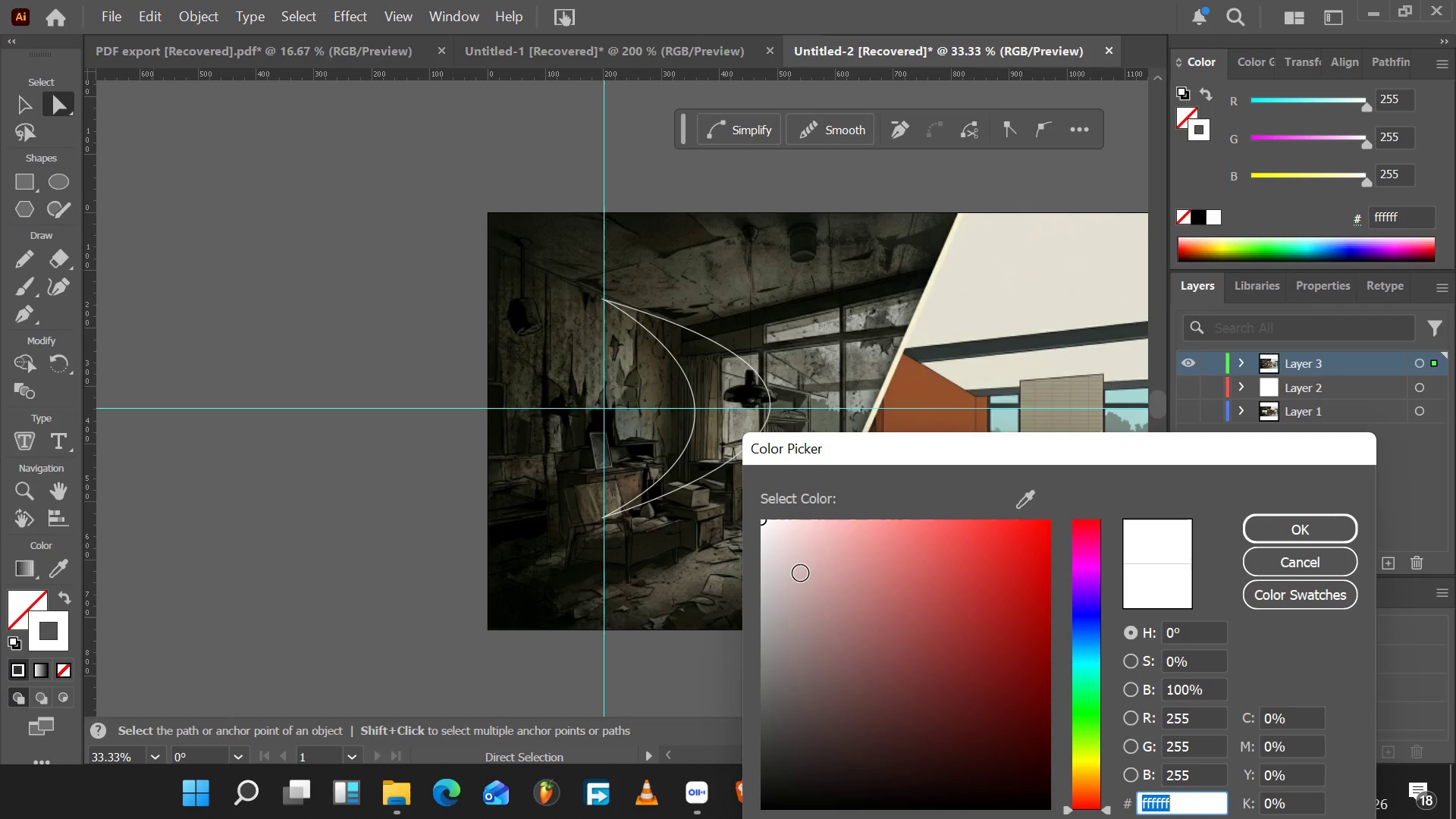 
left_click_drag(start_coordinate=[803, 573], to_coordinate=[739, 818])
 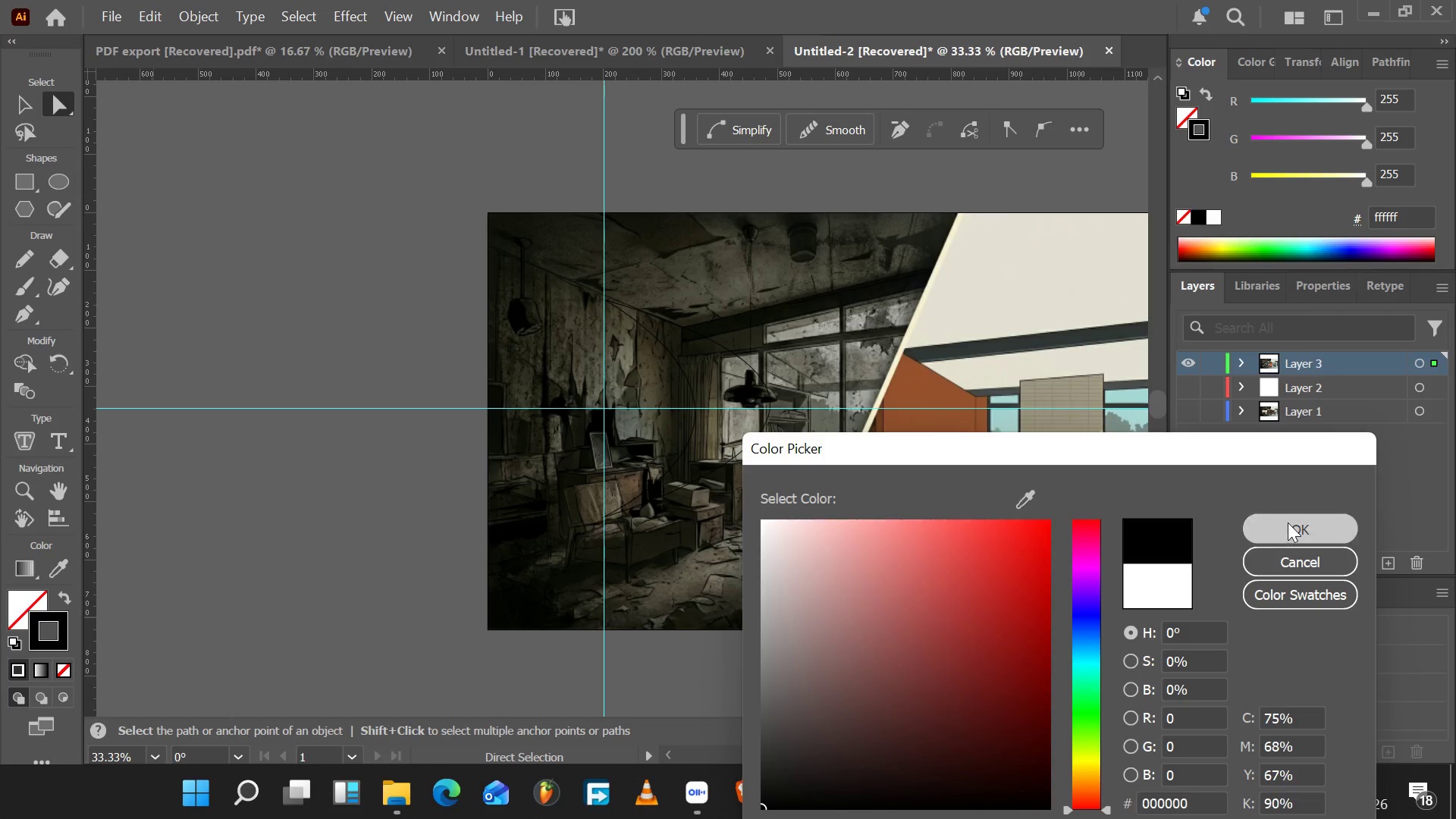 
left_click([1288, 522])
 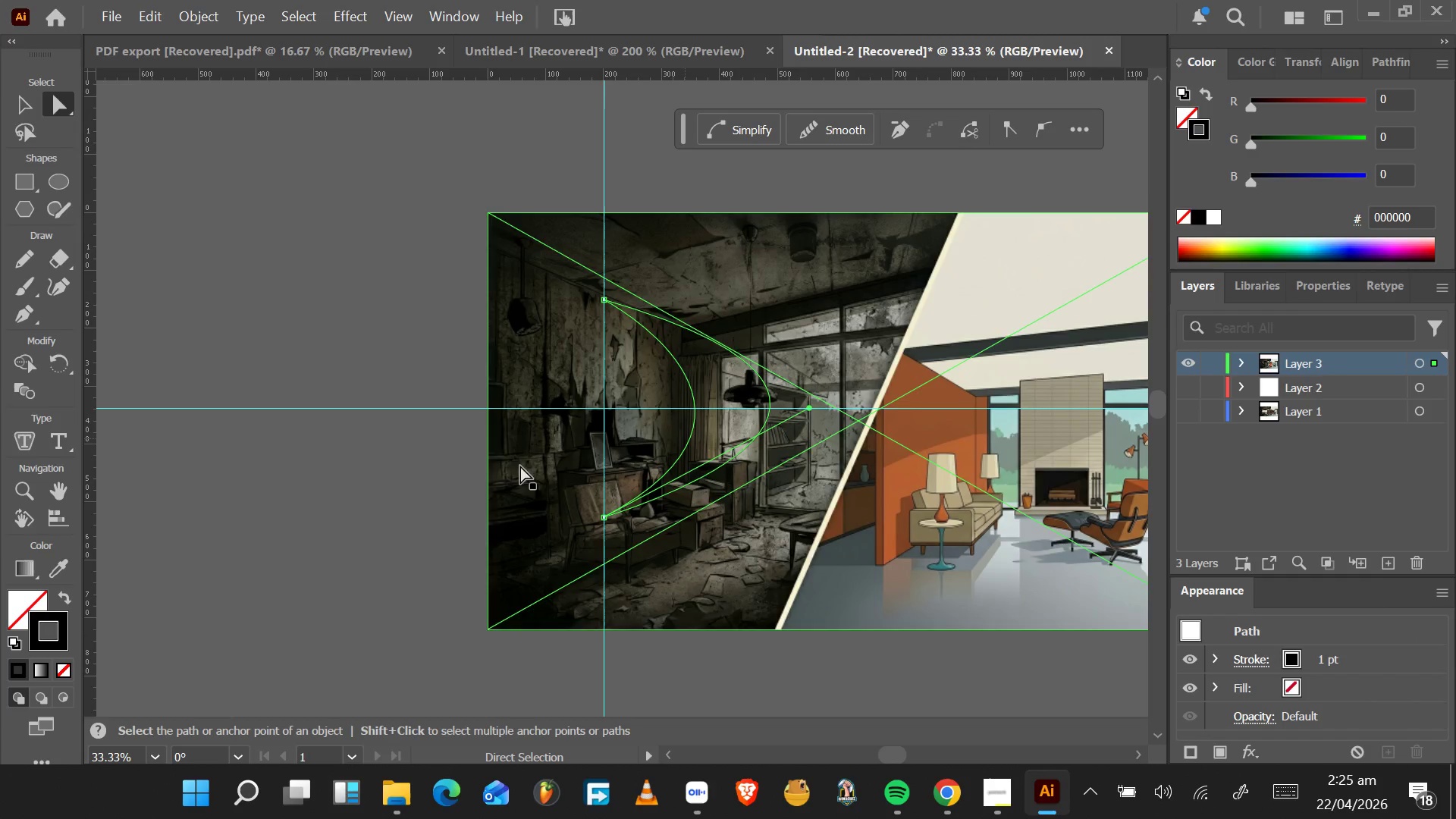 
left_click([30, 600])
 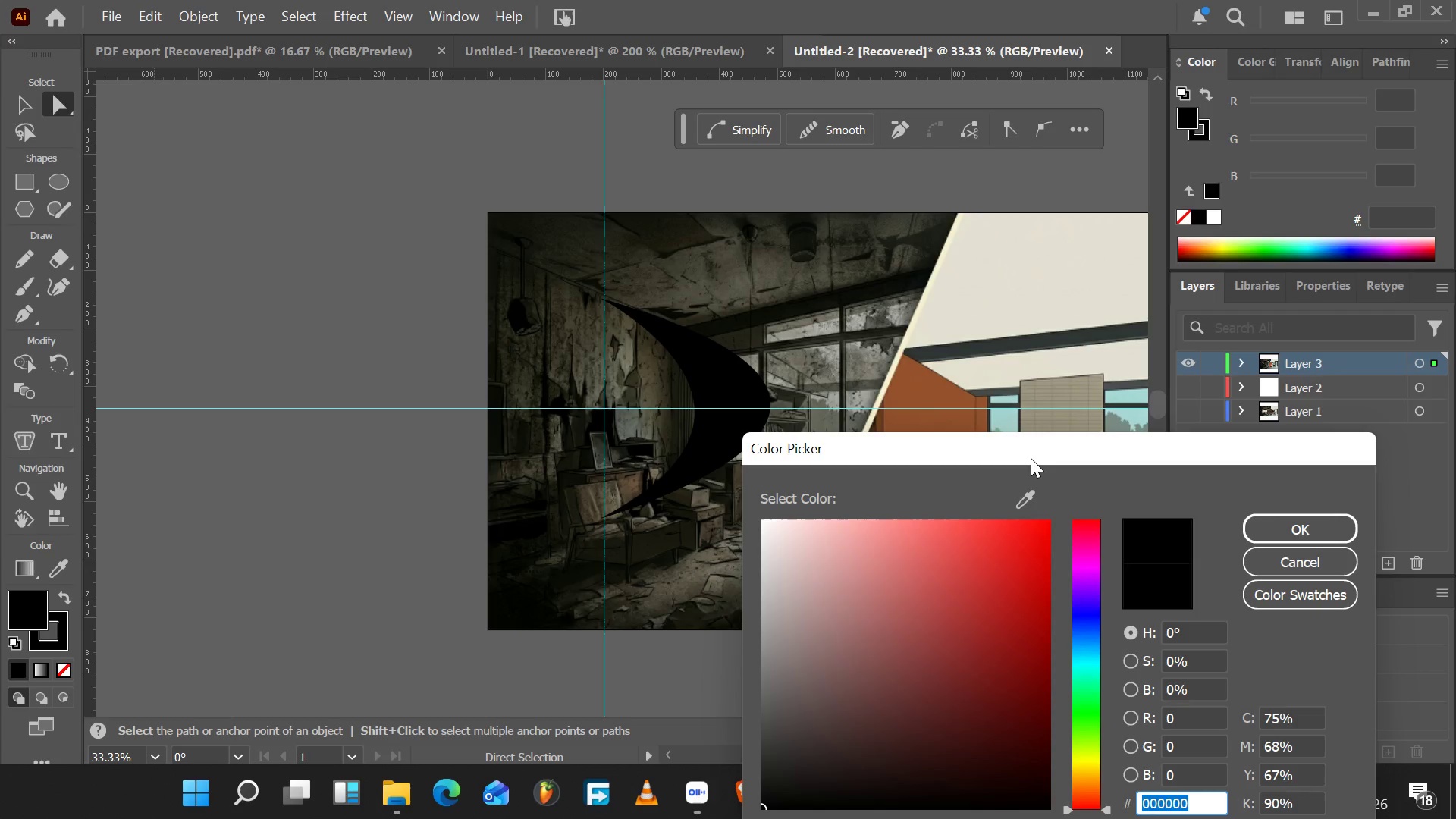 
left_click_drag(start_coordinate=[1033, 454], to_coordinate=[466, 293])
 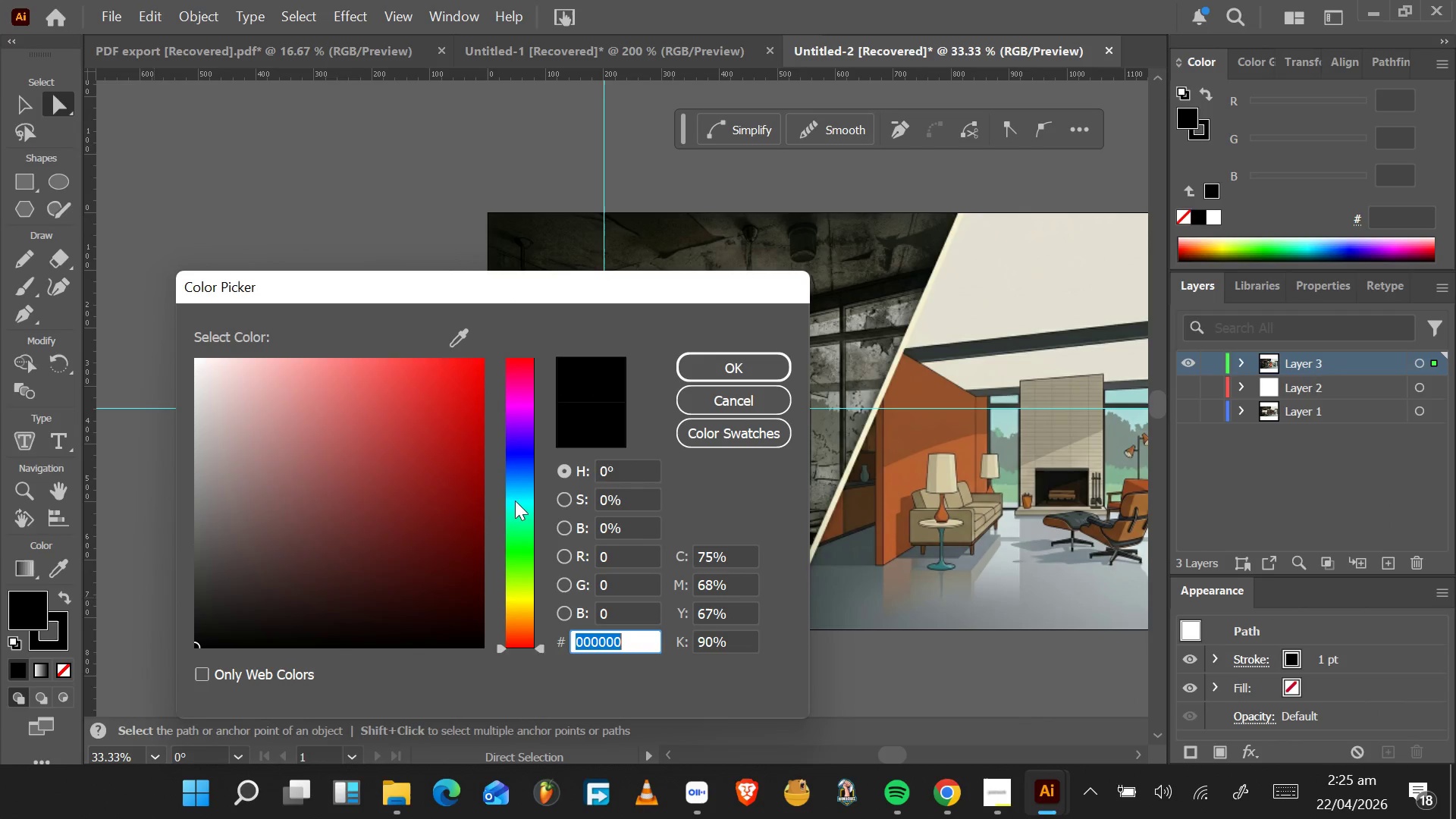 
left_click_drag(start_coordinate=[519, 498], to_coordinate=[519, 493])
 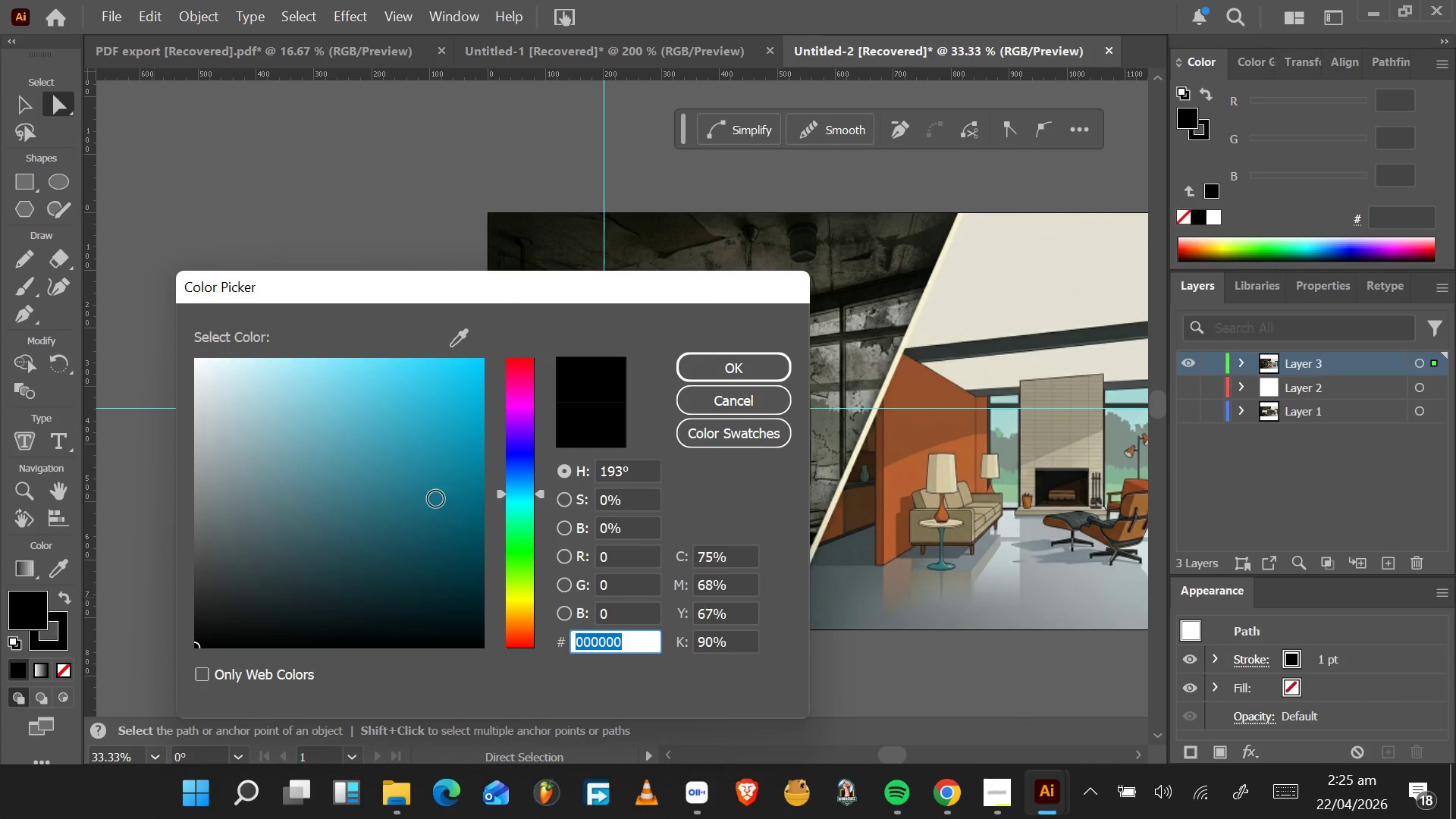 
left_click_drag(start_coordinate=[436, 499], to_coordinate=[298, 498])
 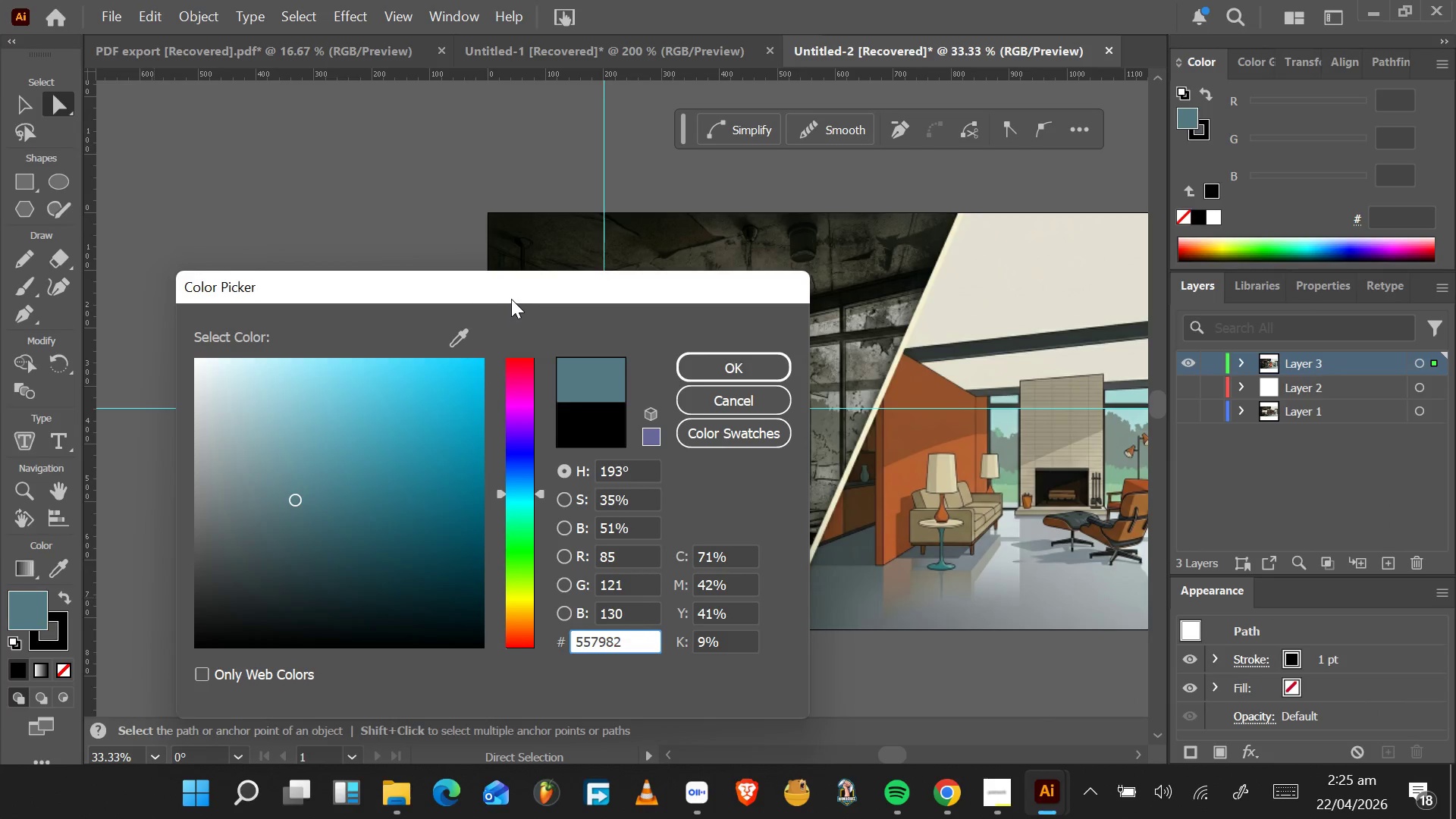 
left_click_drag(start_coordinate=[511, 299], to_coordinate=[349, 278])
 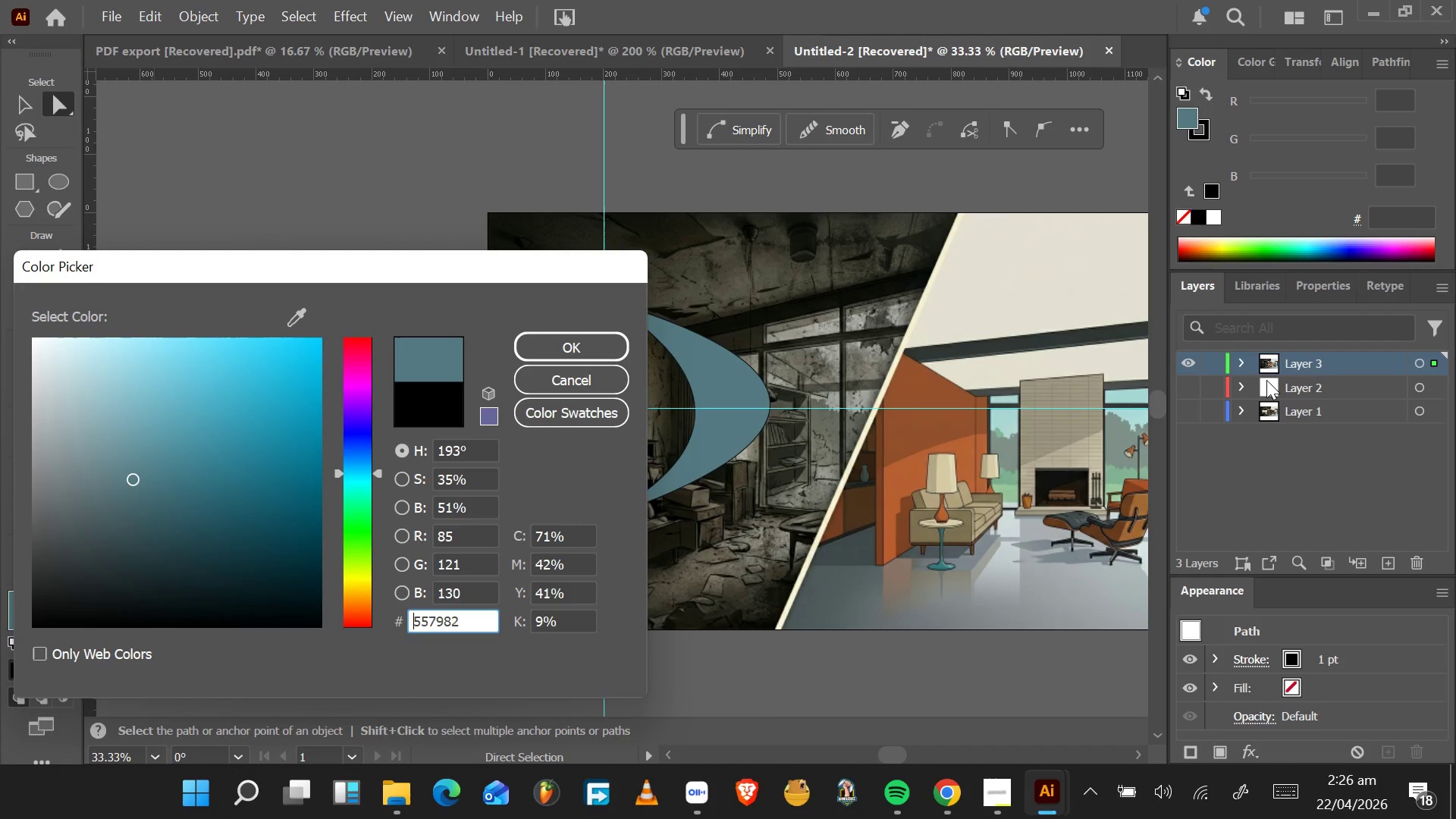 
wait(13.16)
 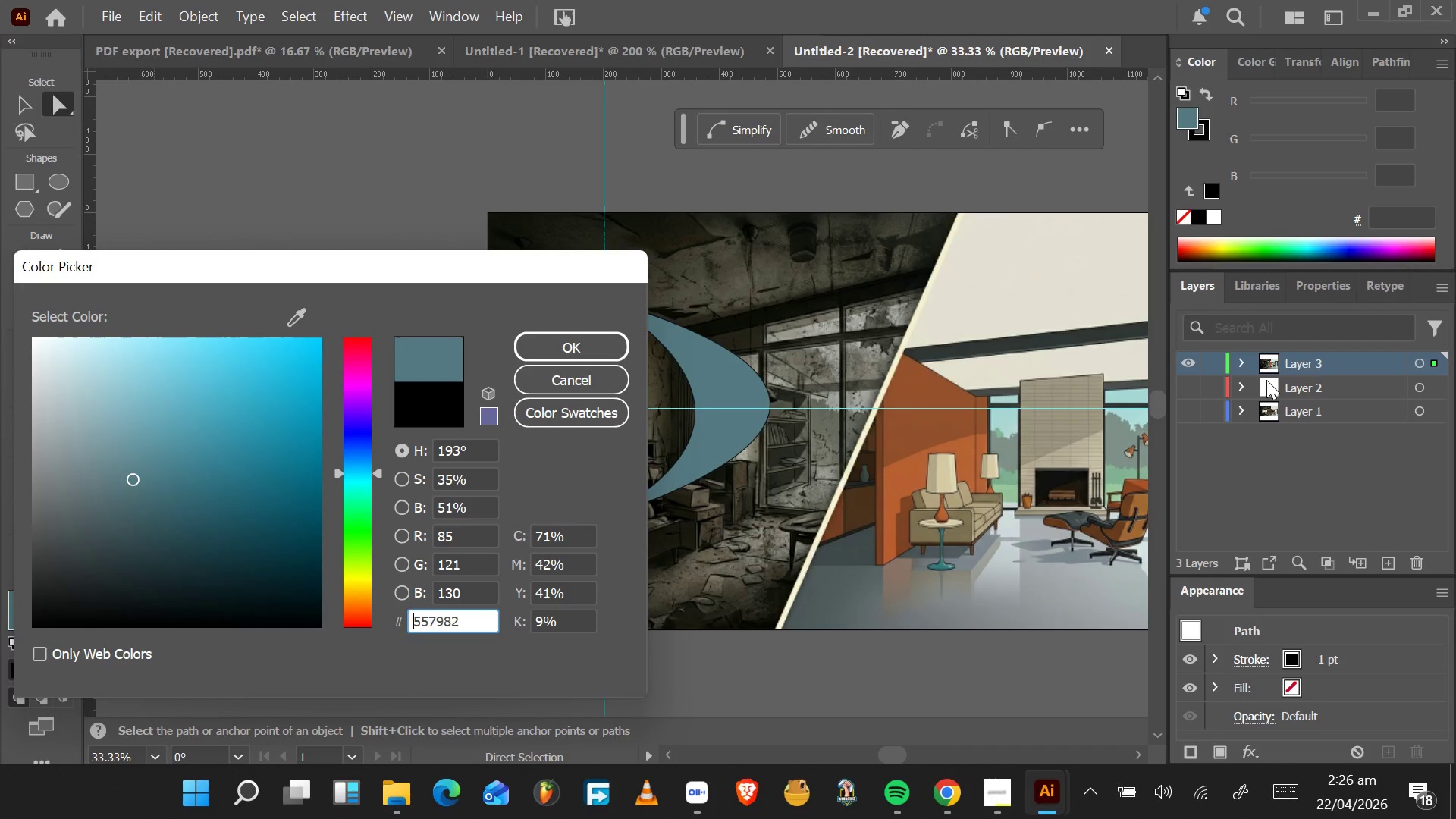 
left_click([724, 387])
 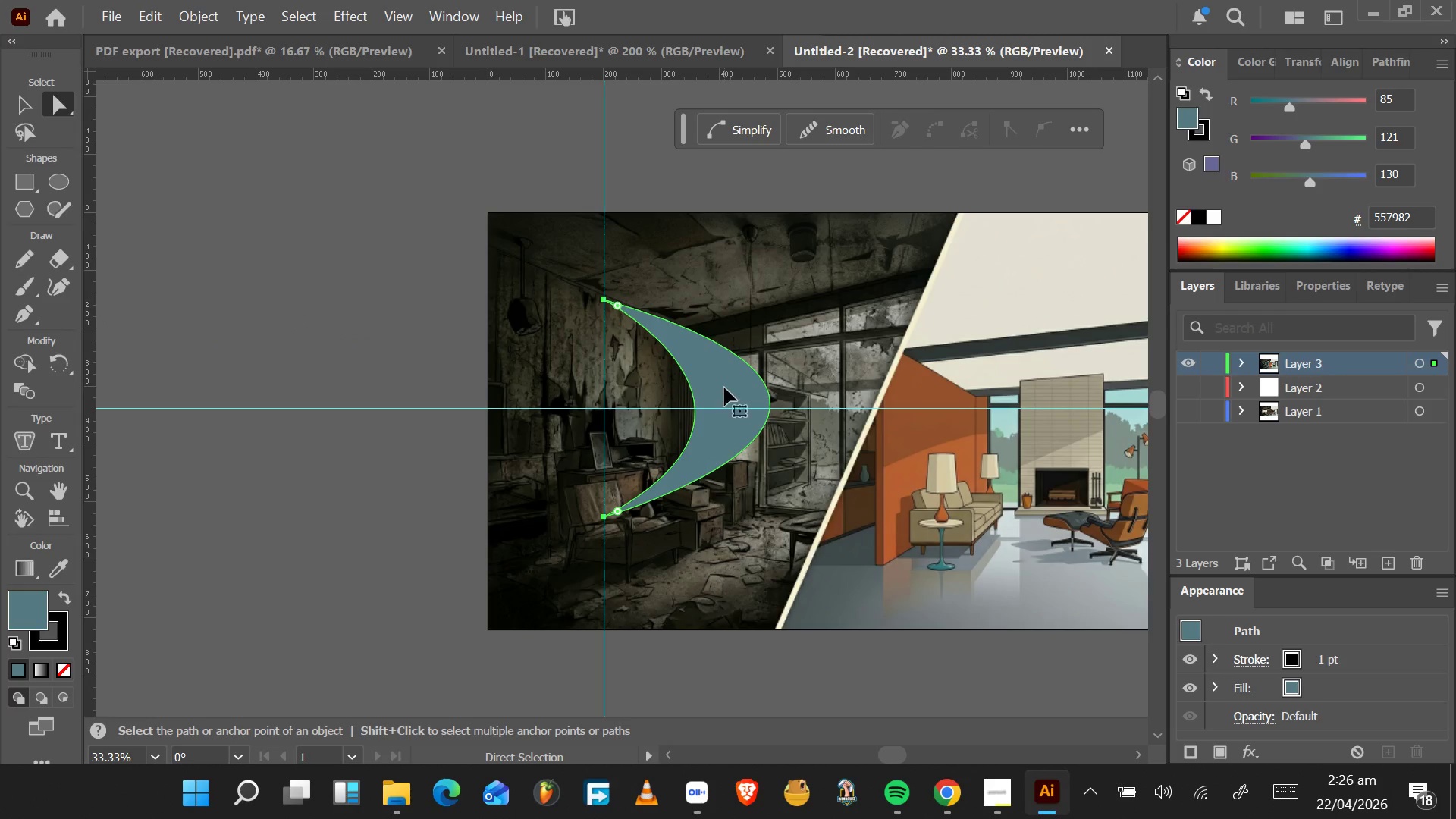 
key(Control+X)
 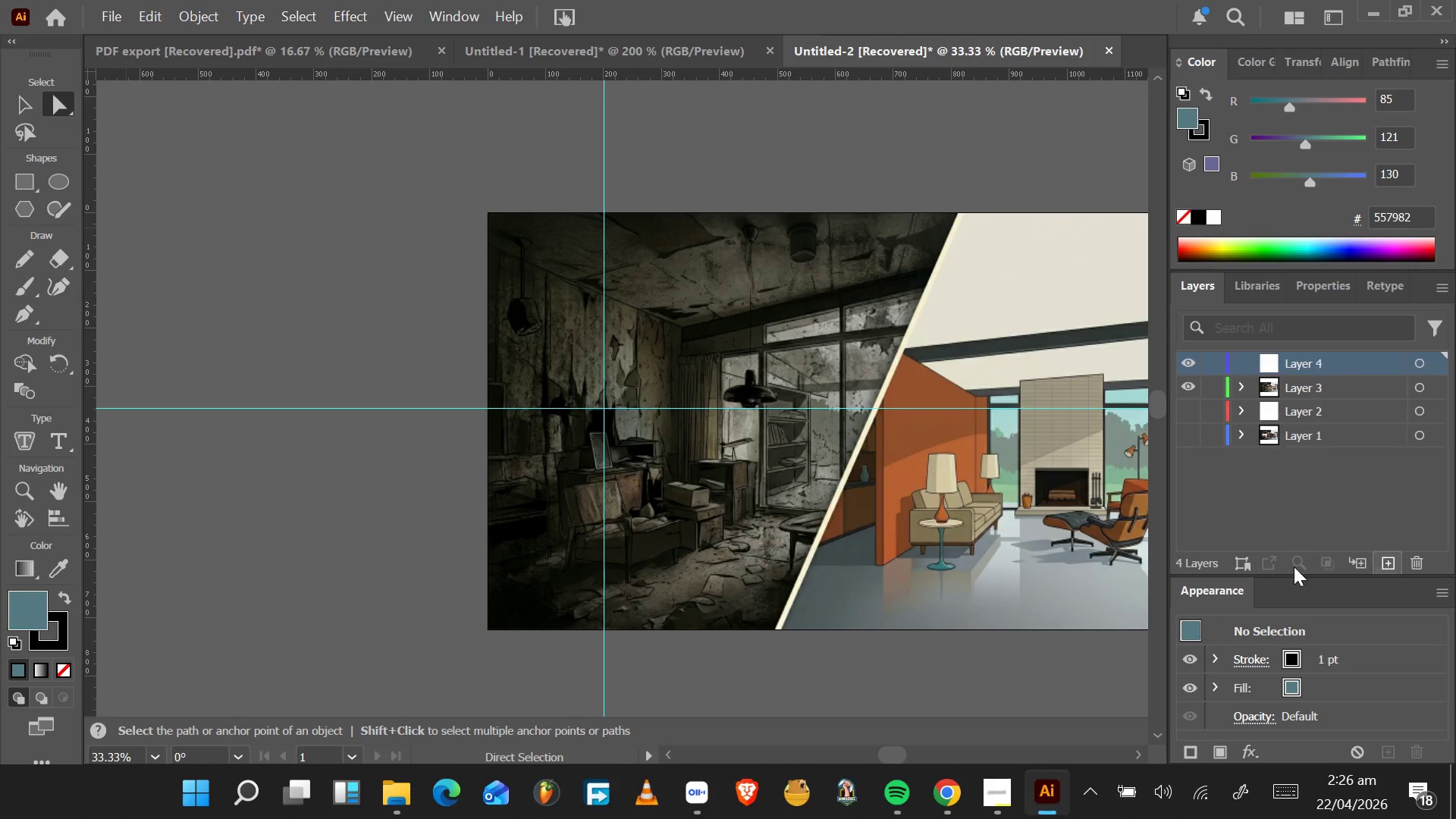 
key(Control+V)
 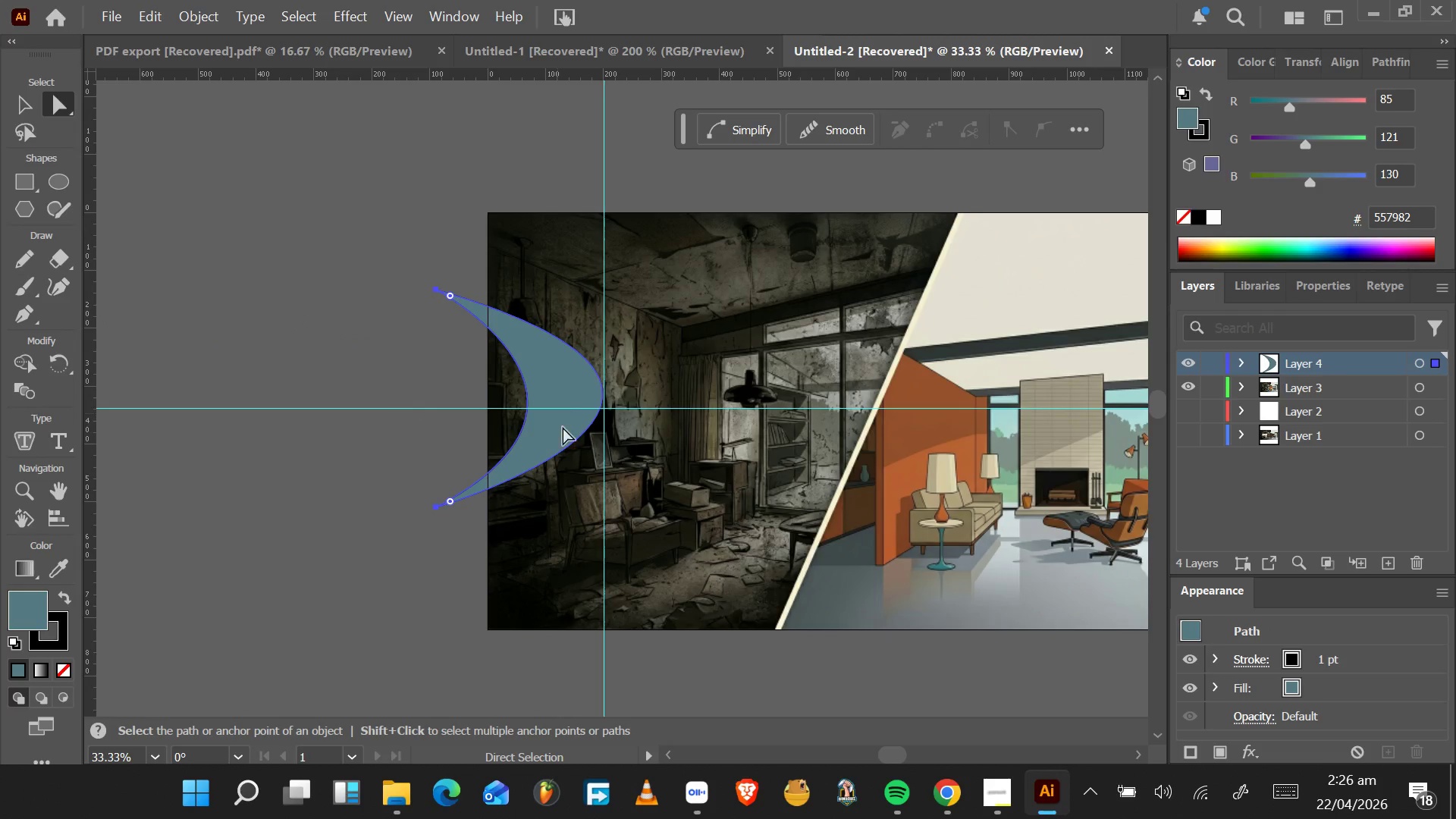 
left_click_drag(start_coordinate=[557, 423], to_coordinate=[994, 430])
 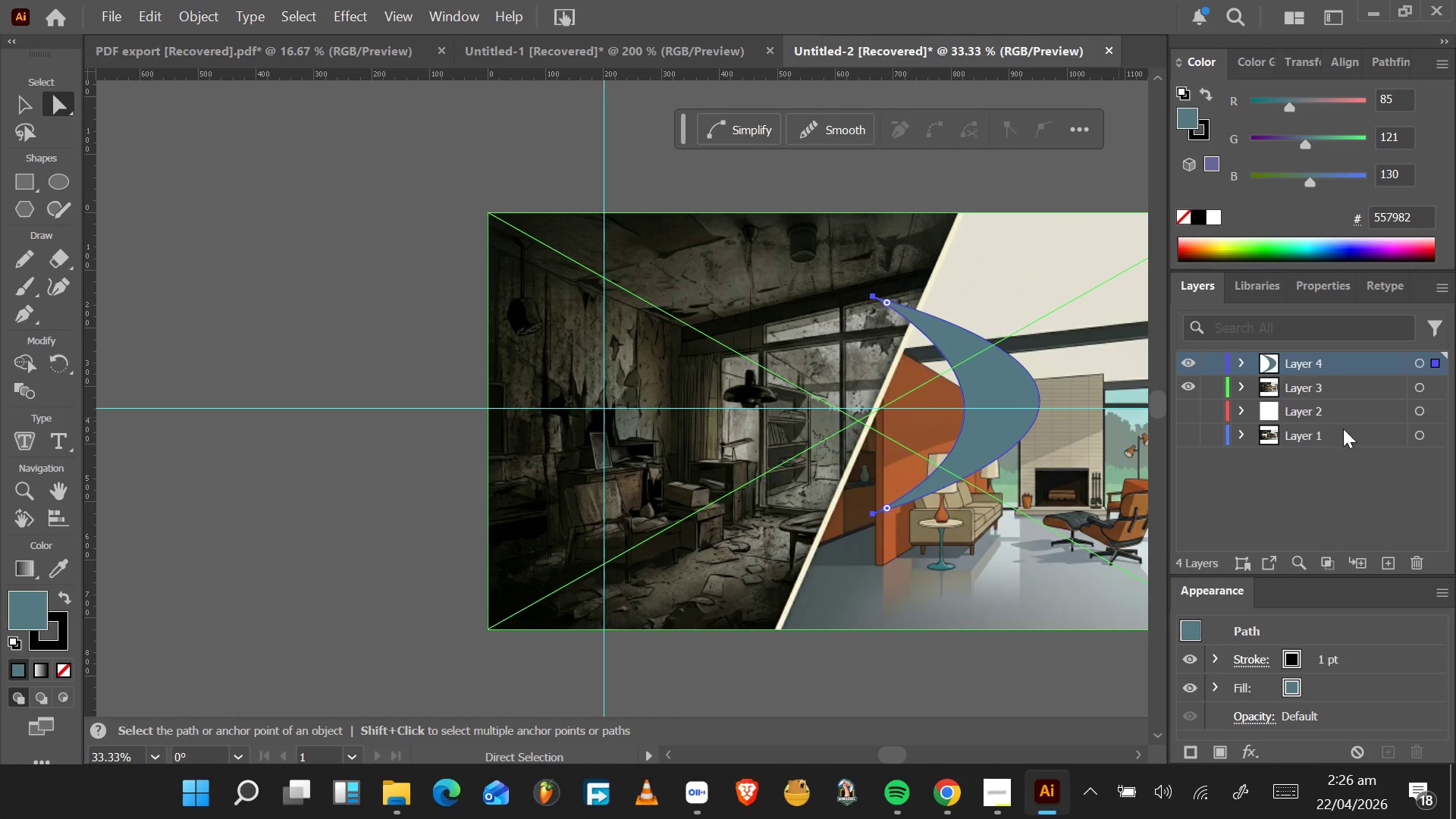 
left_click_drag(start_coordinate=[1322, 288], to_coordinate=[1326, 288])
 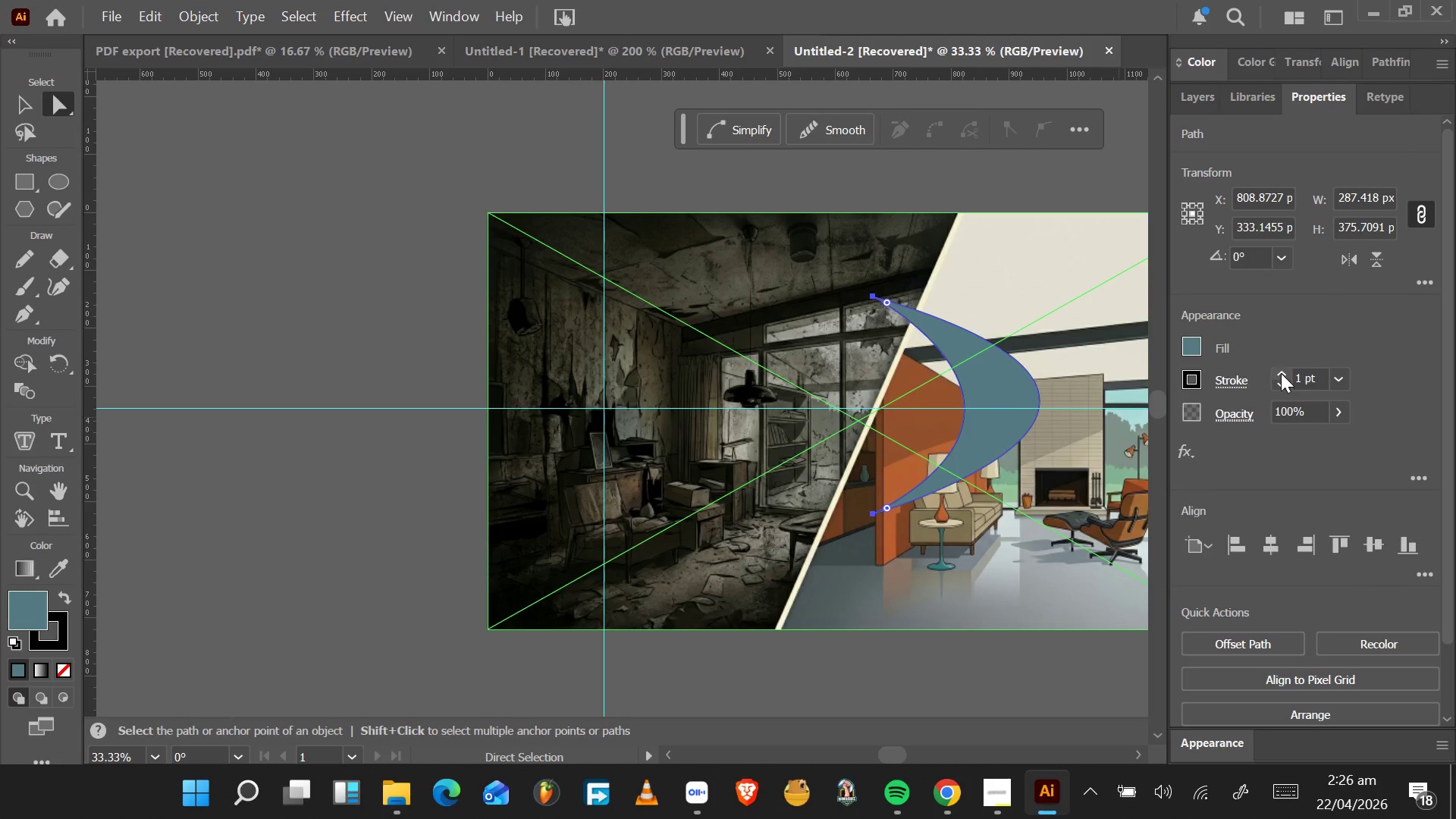 
double_click([1281, 373])
 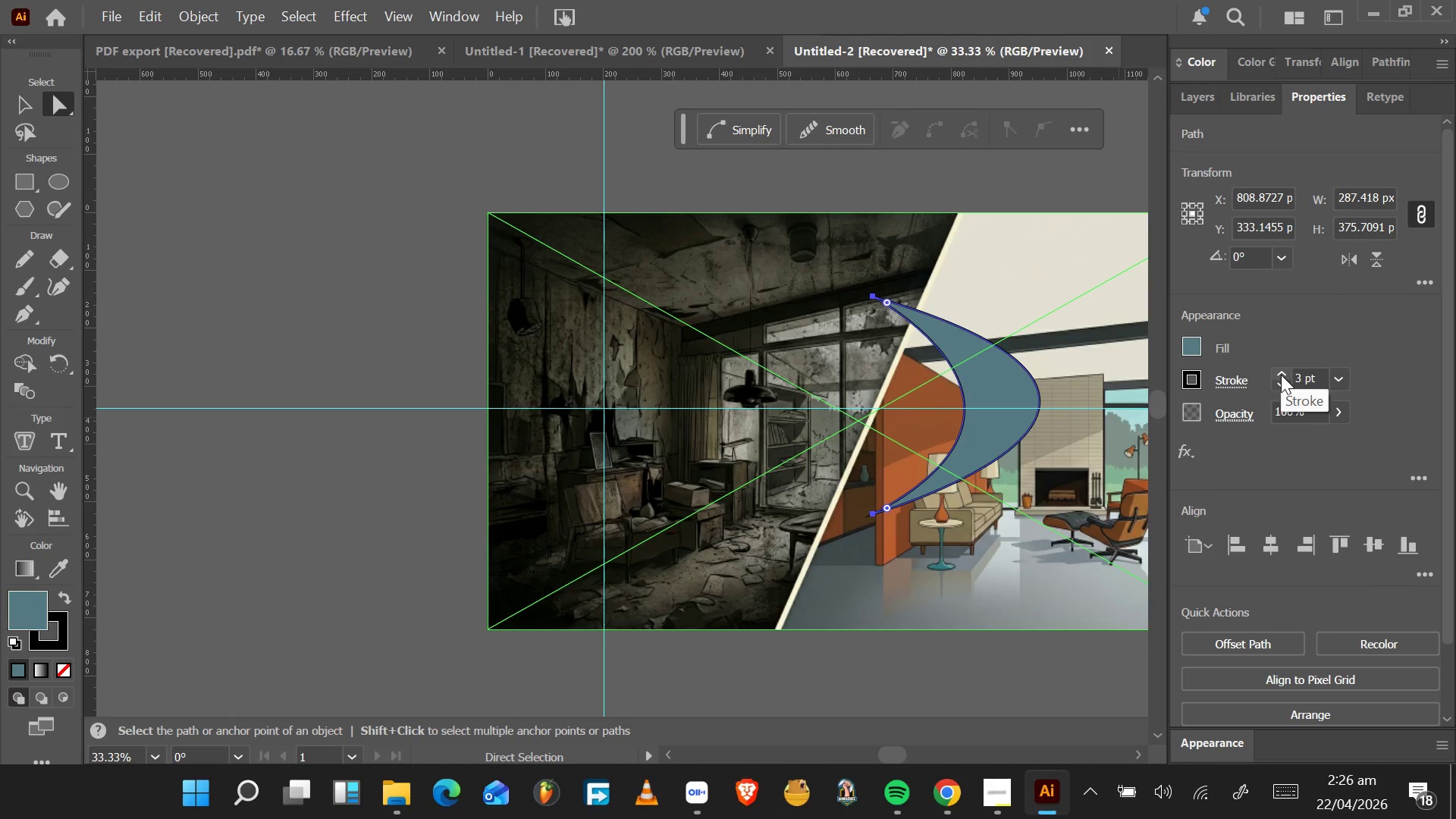 
left_click([1281, 375])
 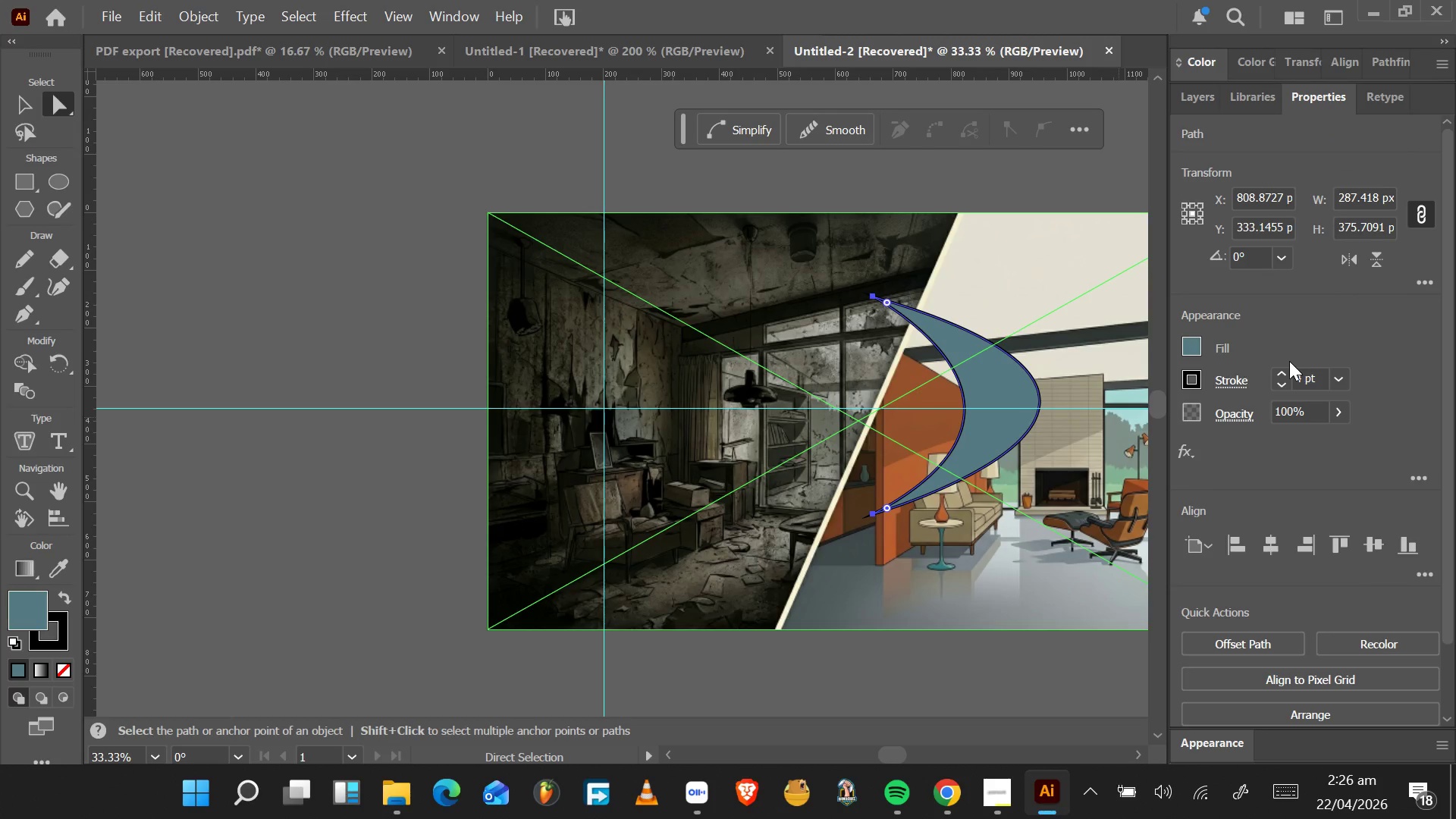 
left_click([1282, 372])
 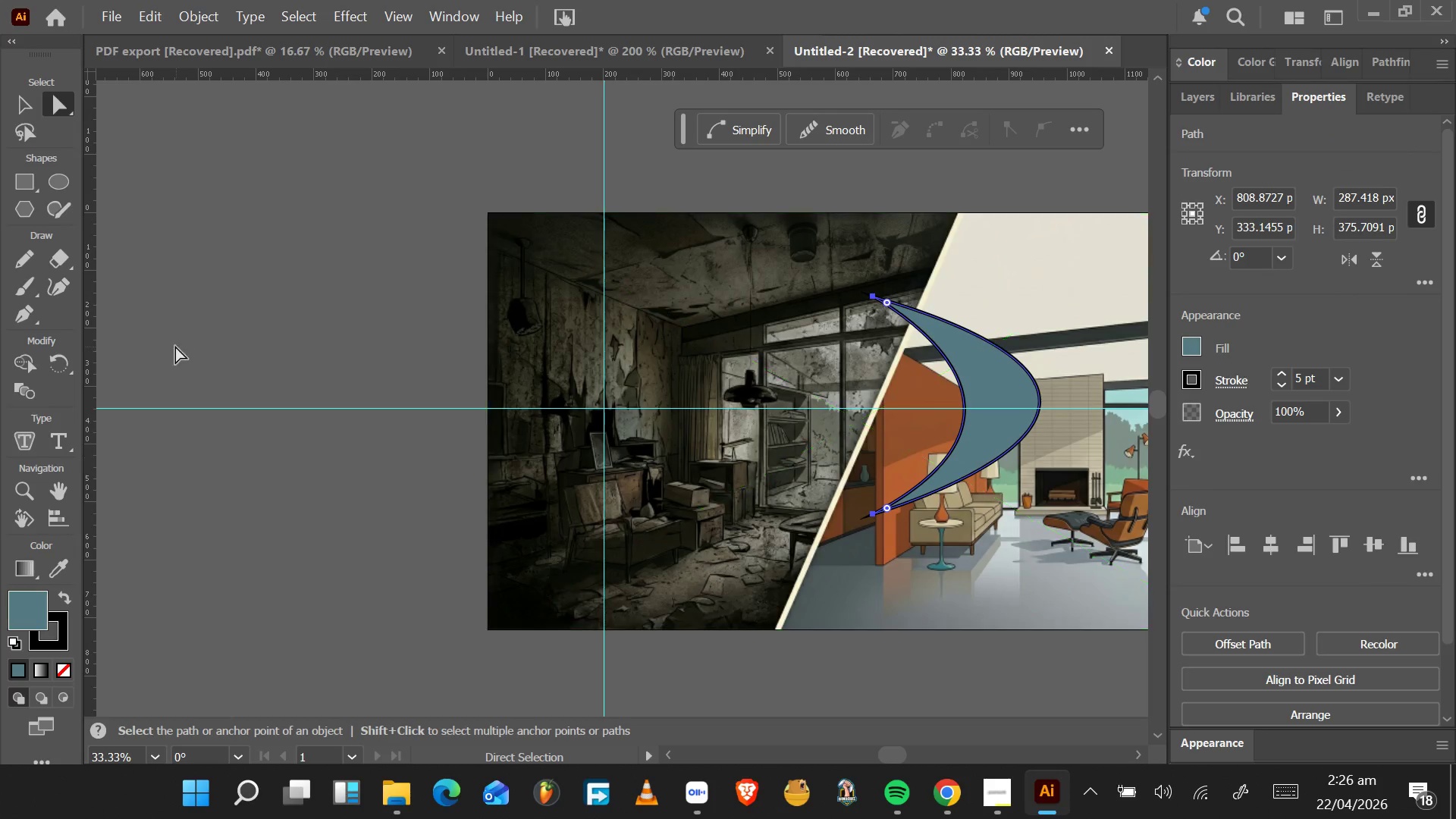 
left_click([168, 336])
 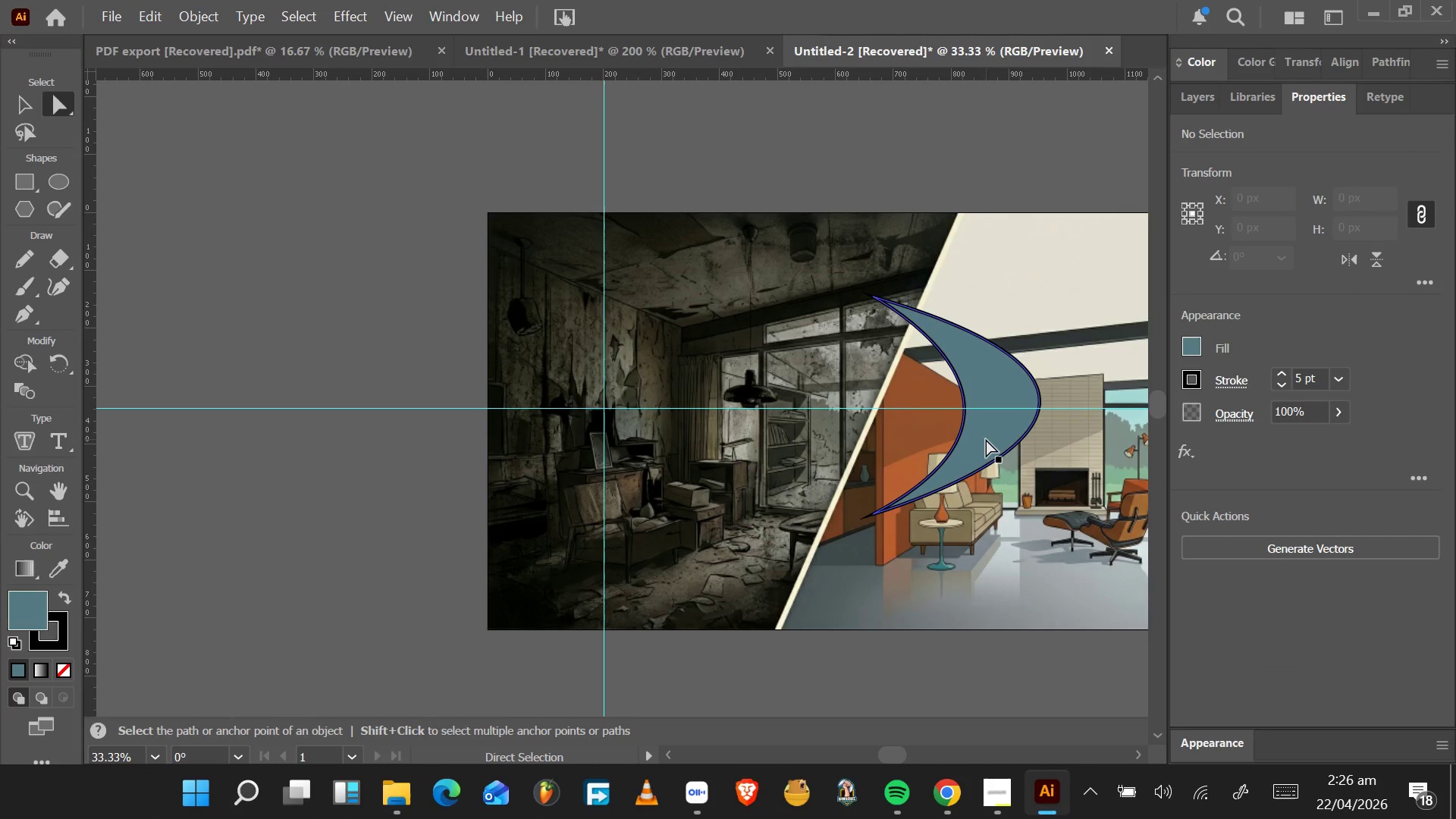 
left_click([985, 439])
 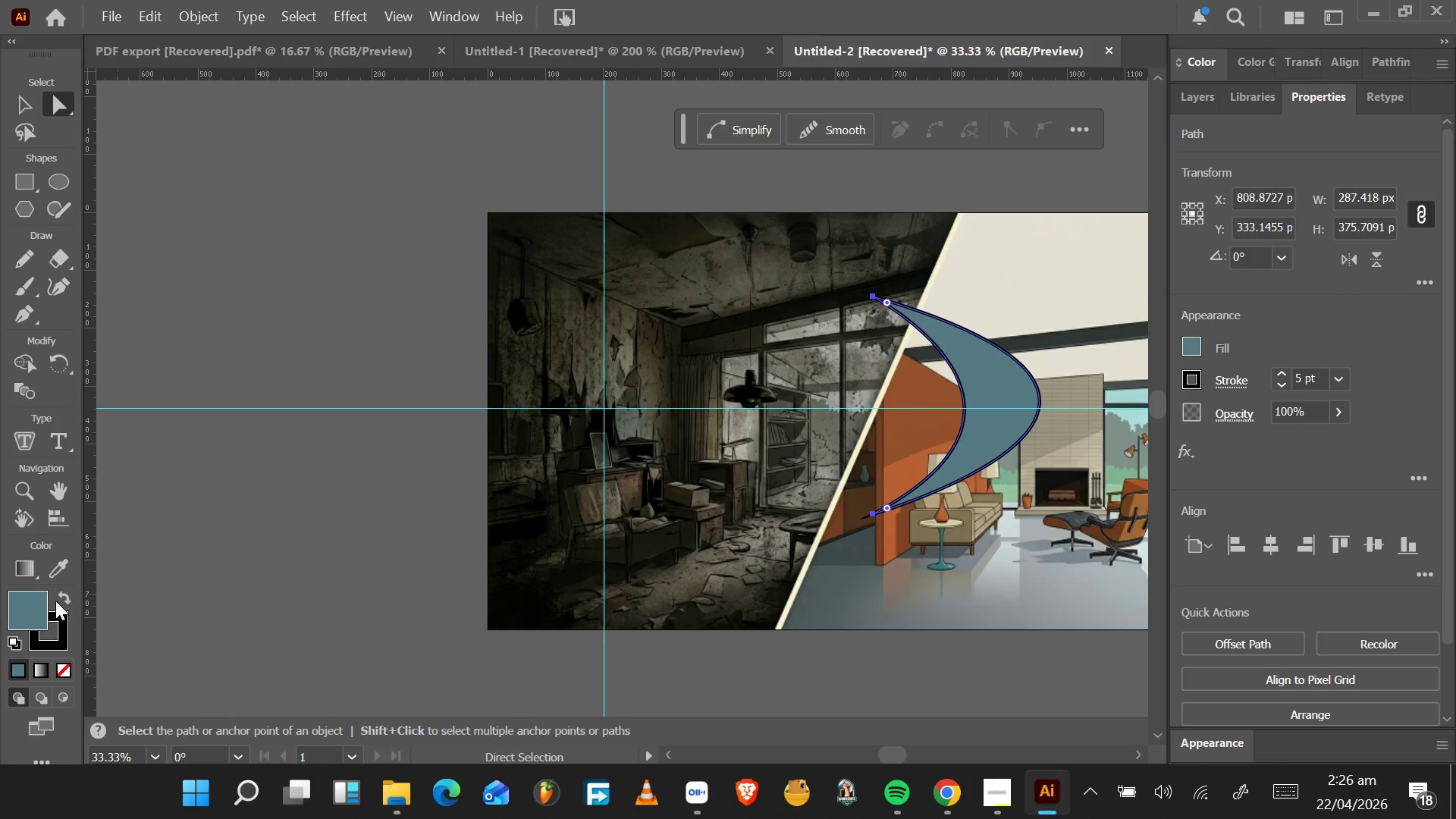 
mouse_move([58, 603])
 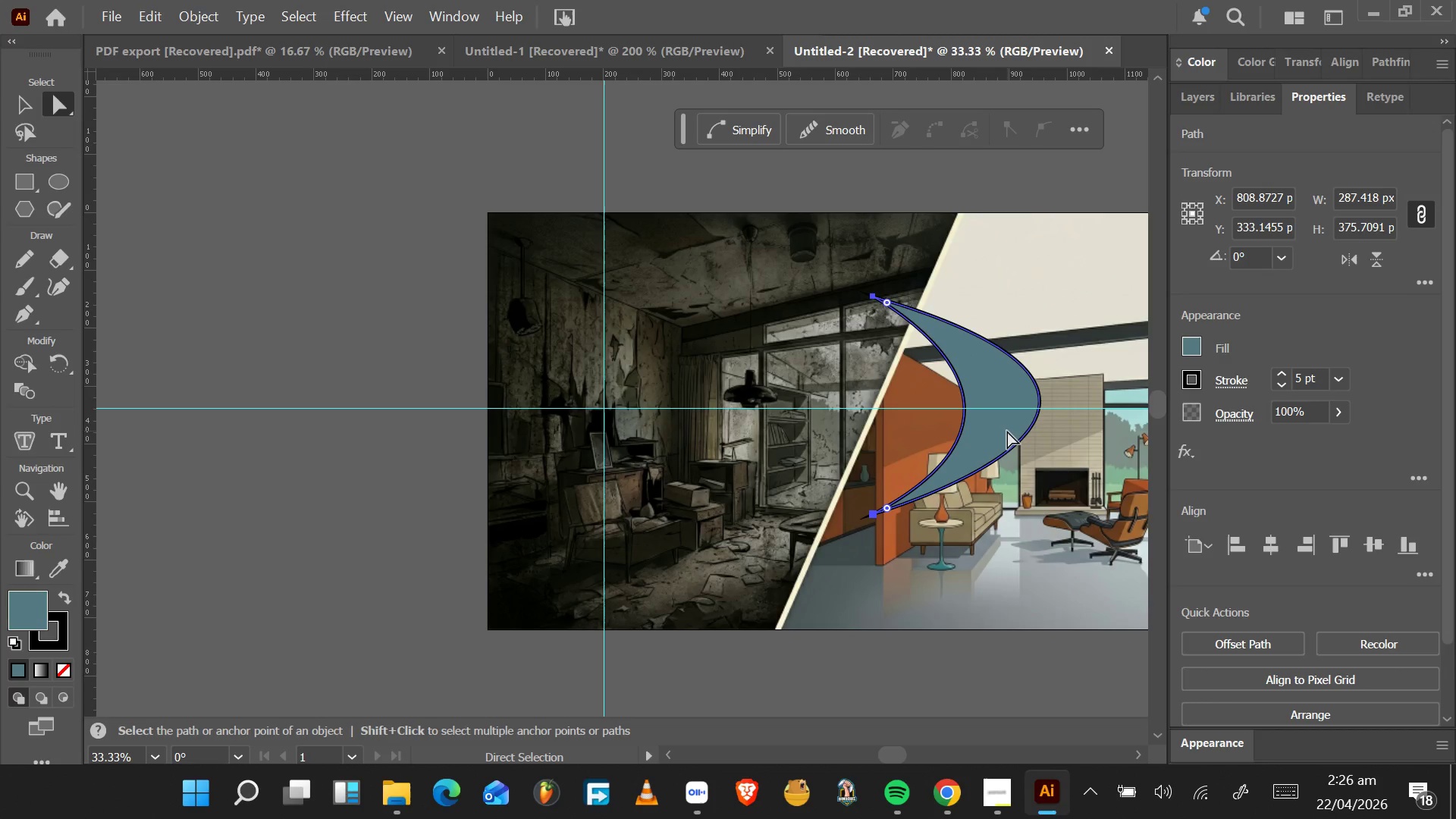 
hold_key(key=AltLeft, duration=0.58)
left_click_drag(start_coordinate=[1006, 431], to_coordinate=[372, 505])
 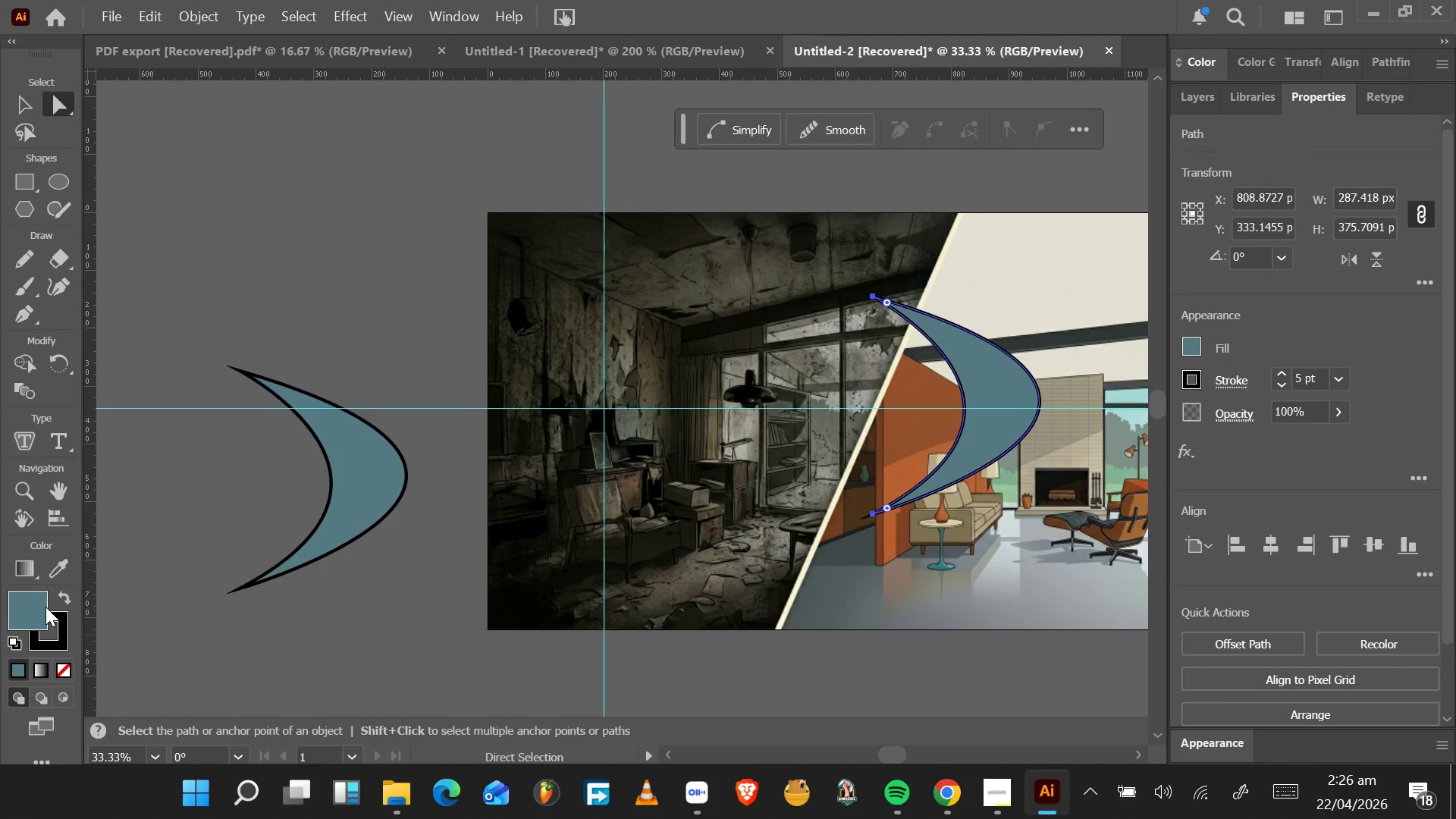 
double_click([35, 606])
 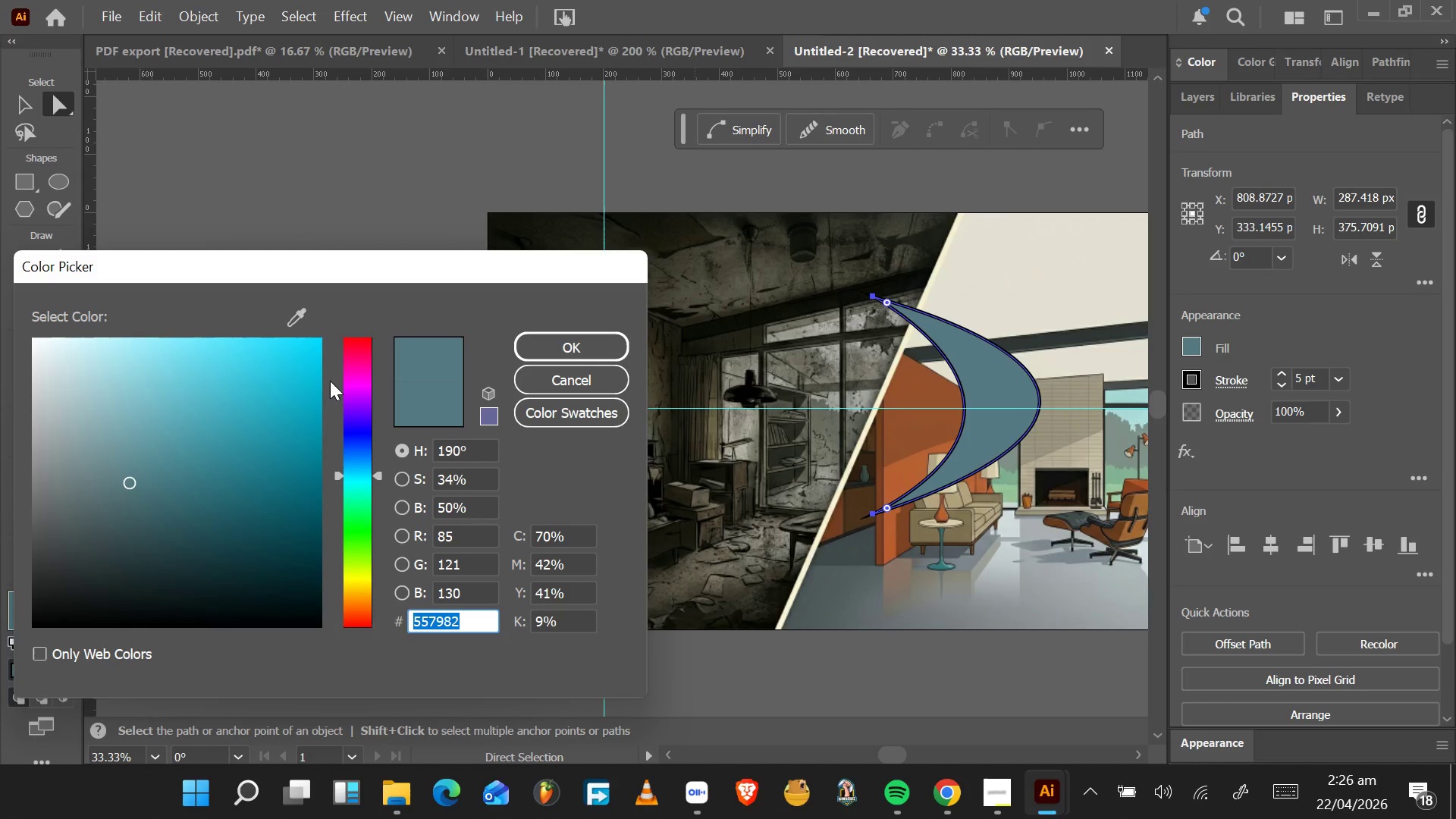 
left_click([306, 328])
 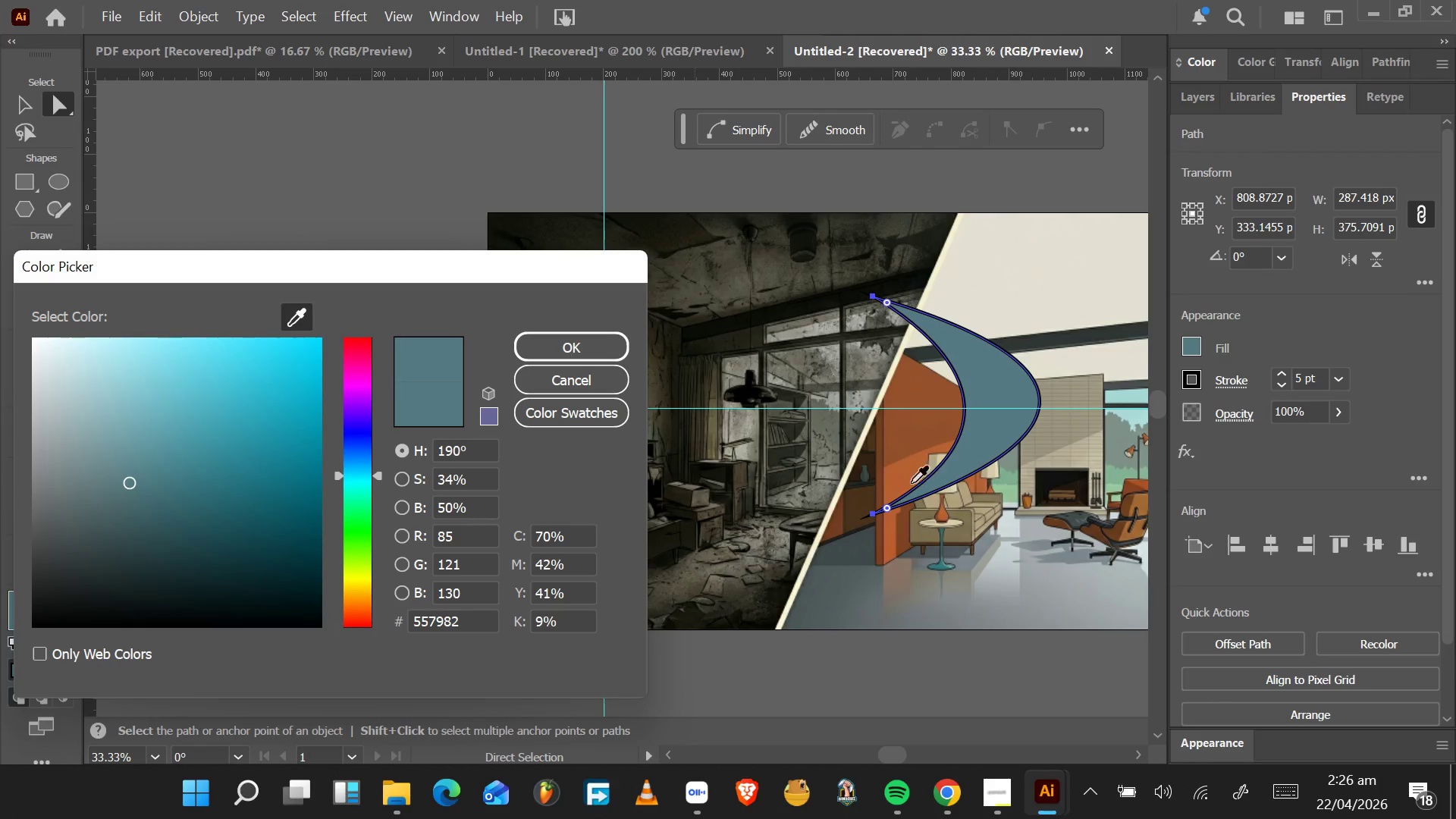 
left_click([906, 480])
 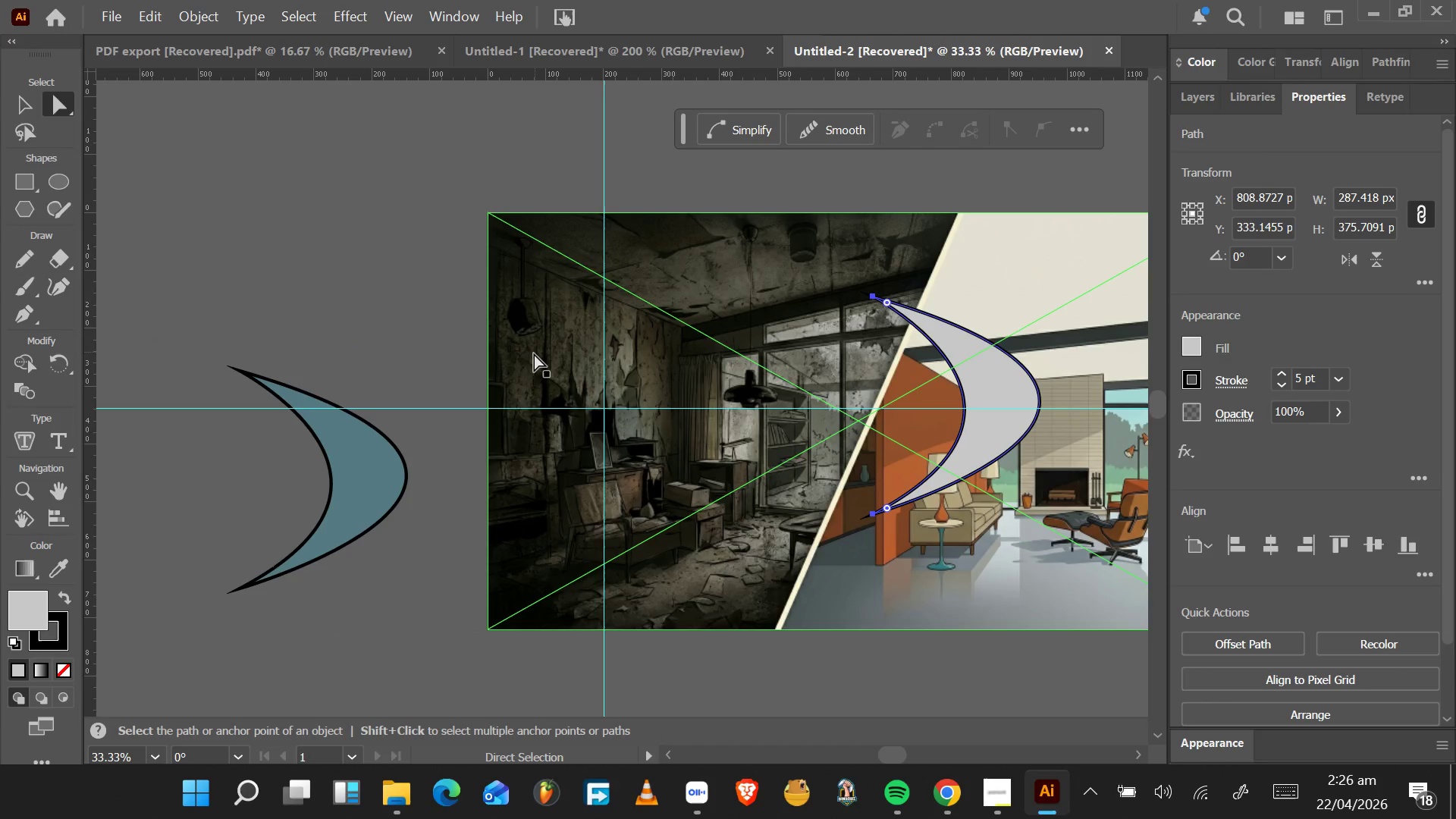 
key(Control+ControlLeft)
 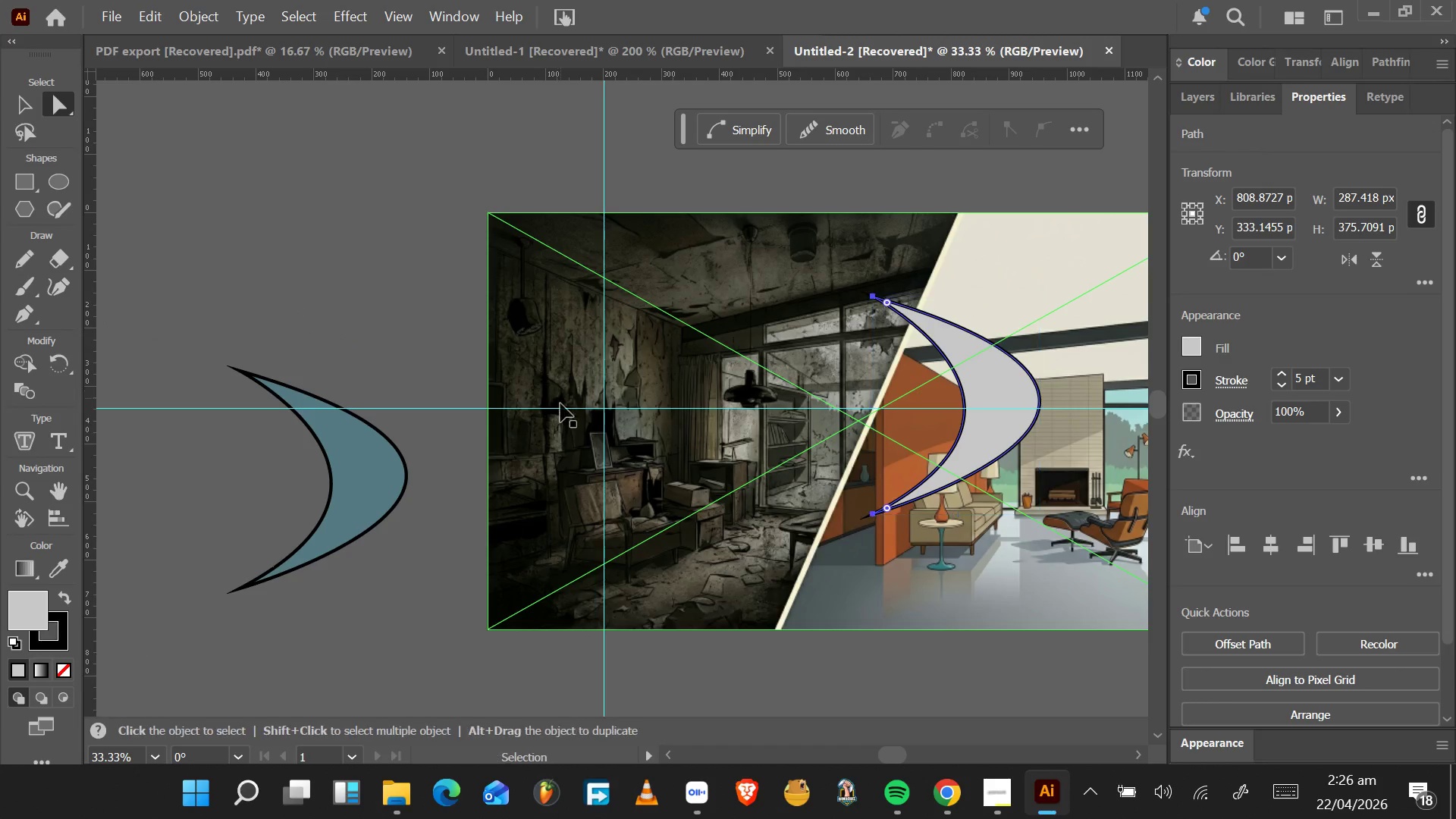 
key(Control+Z)
 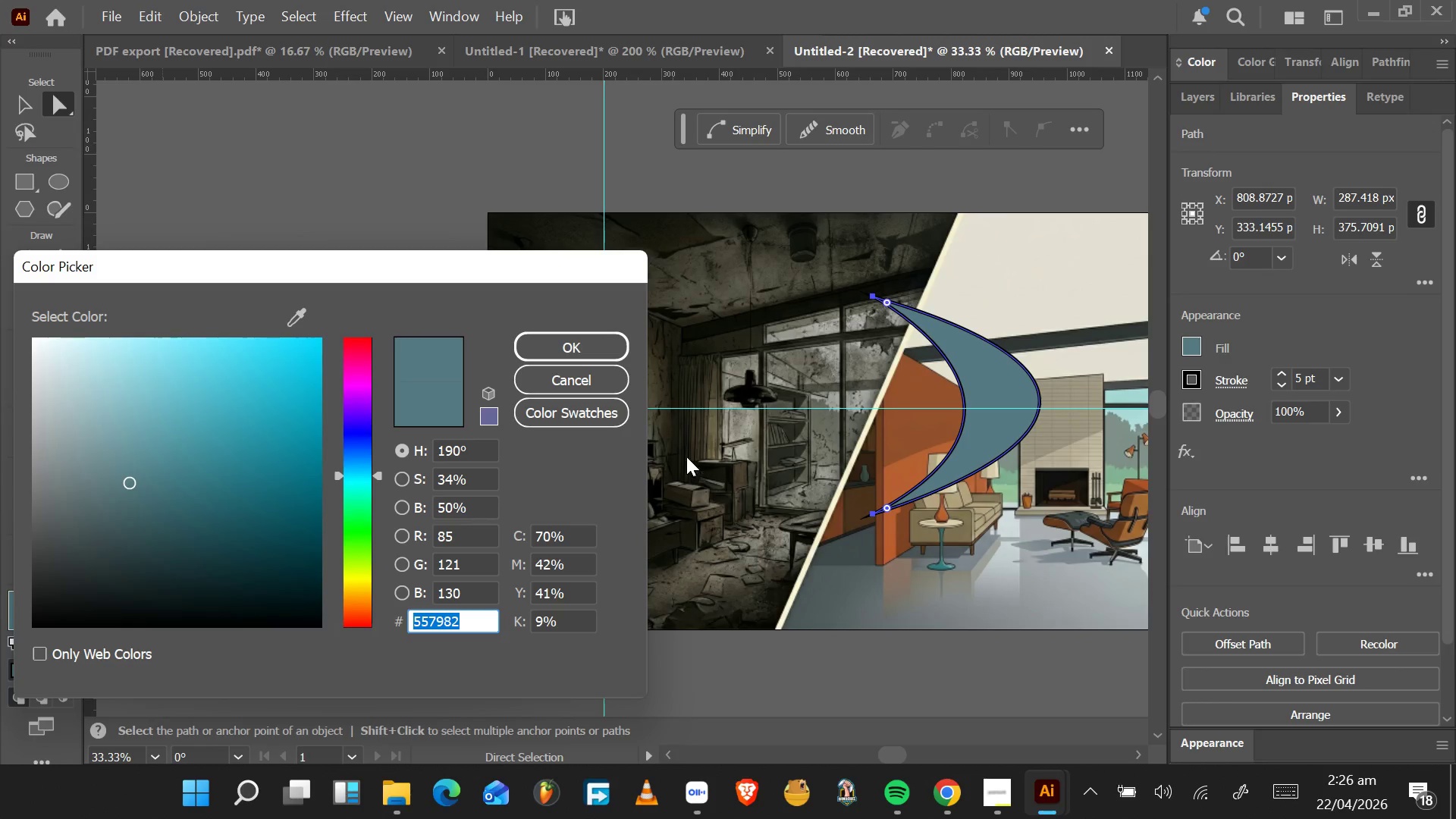 
left_click([286, 315])
 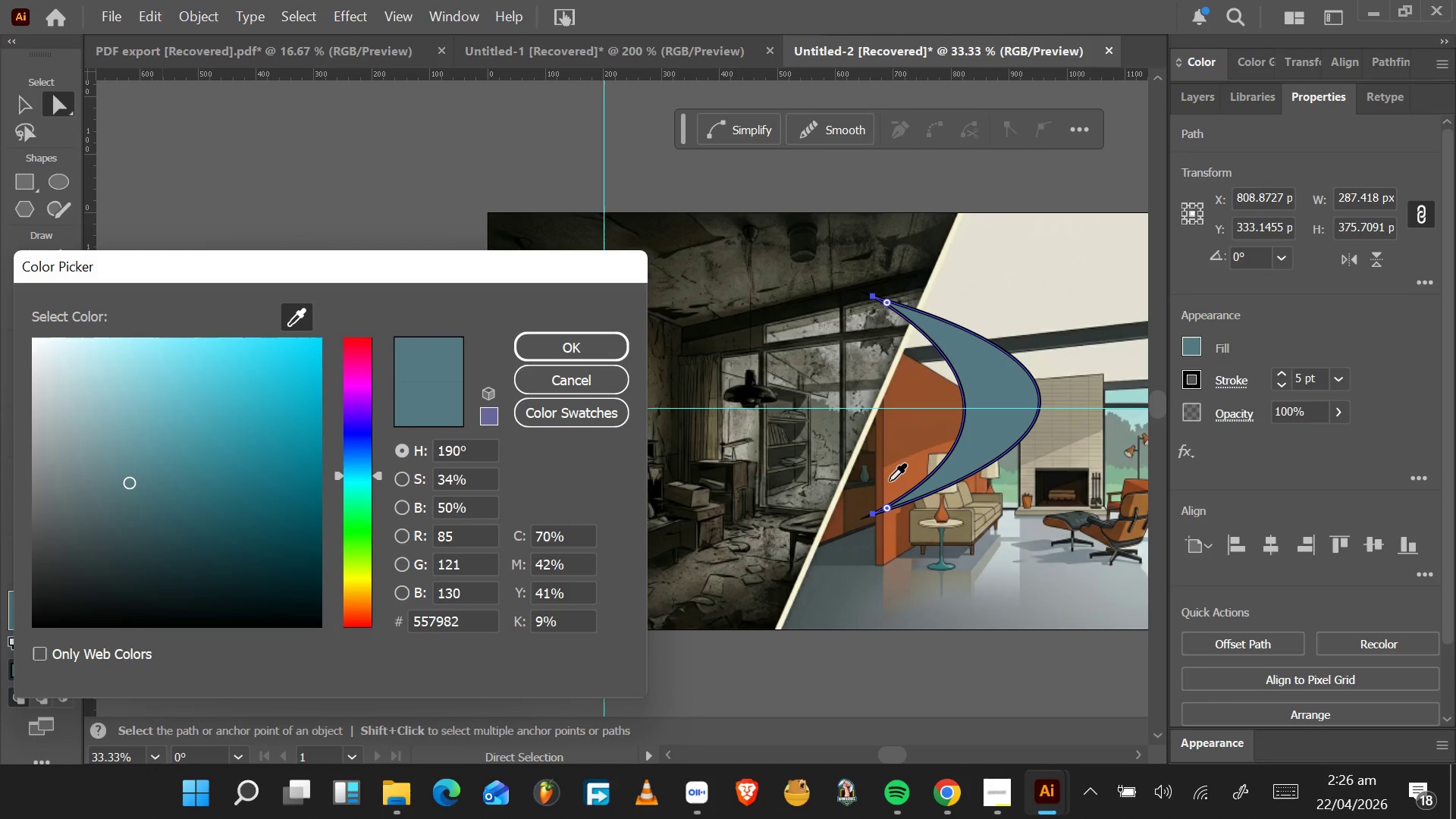 
left_click([890, 481])
 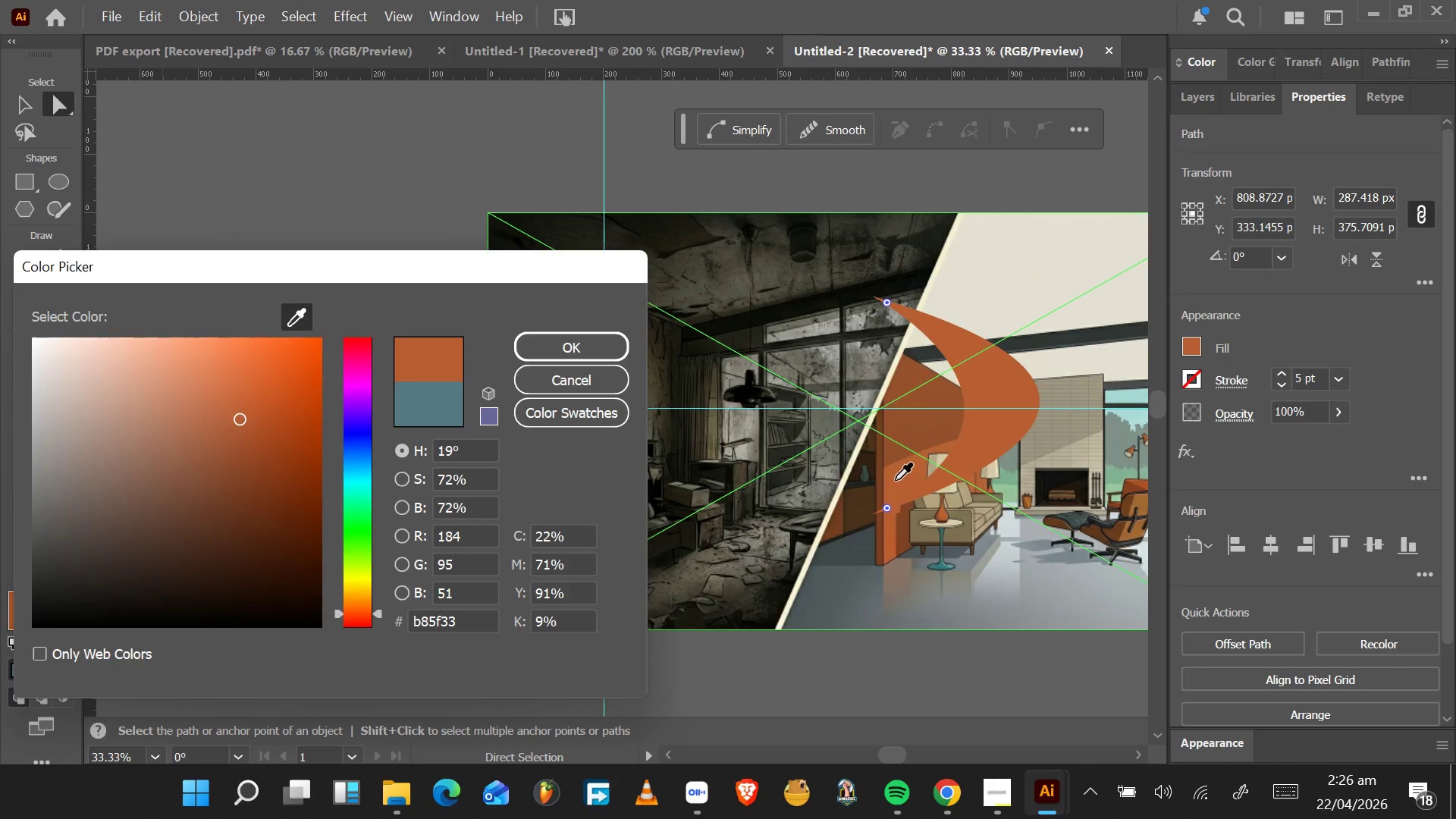 
key(Enter)
 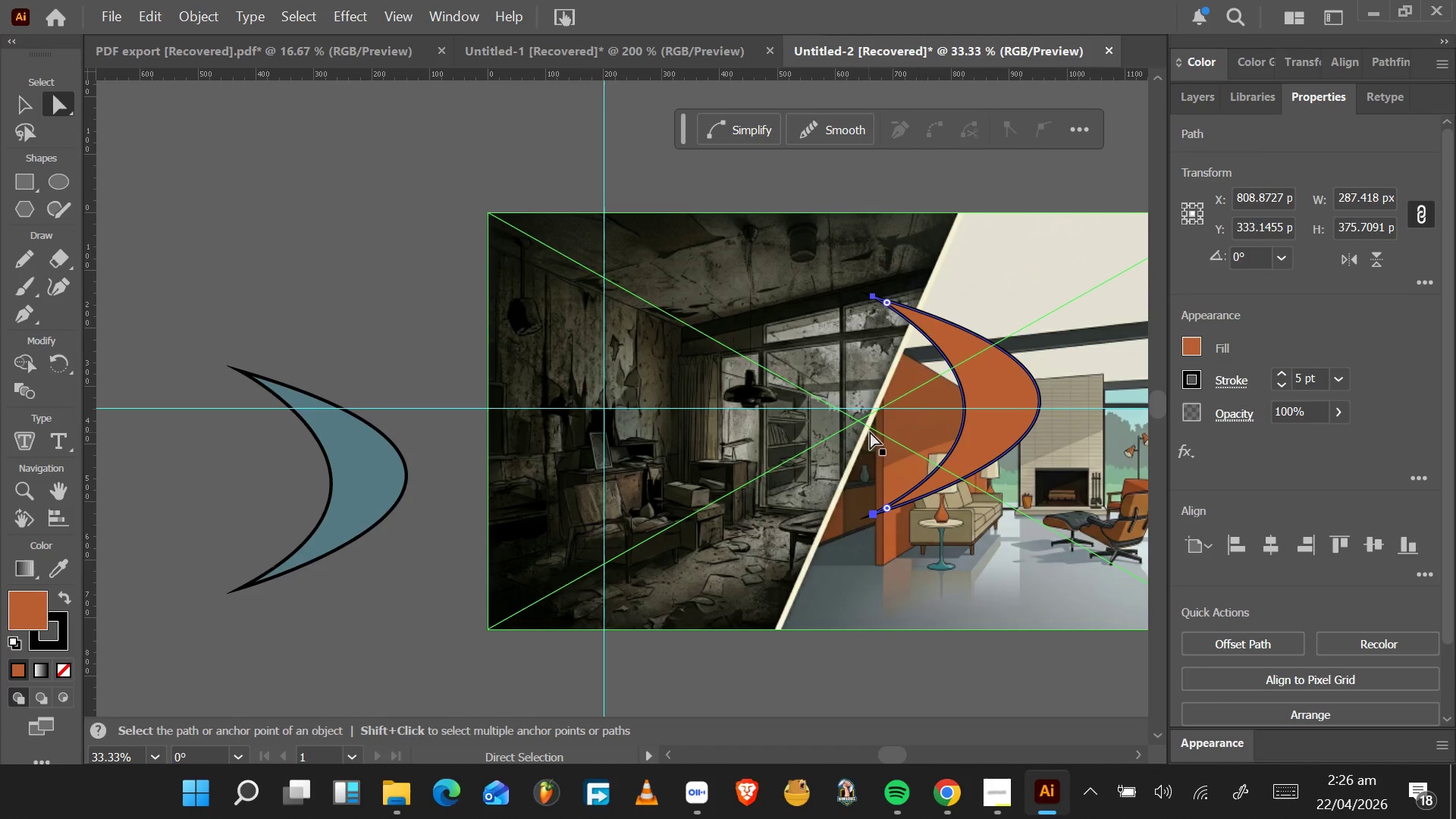 
hold_key(key=AltLeft, duration=0.52)
scroll: coordinate [918, 403], scroll_direction: down, amount: 3.0
 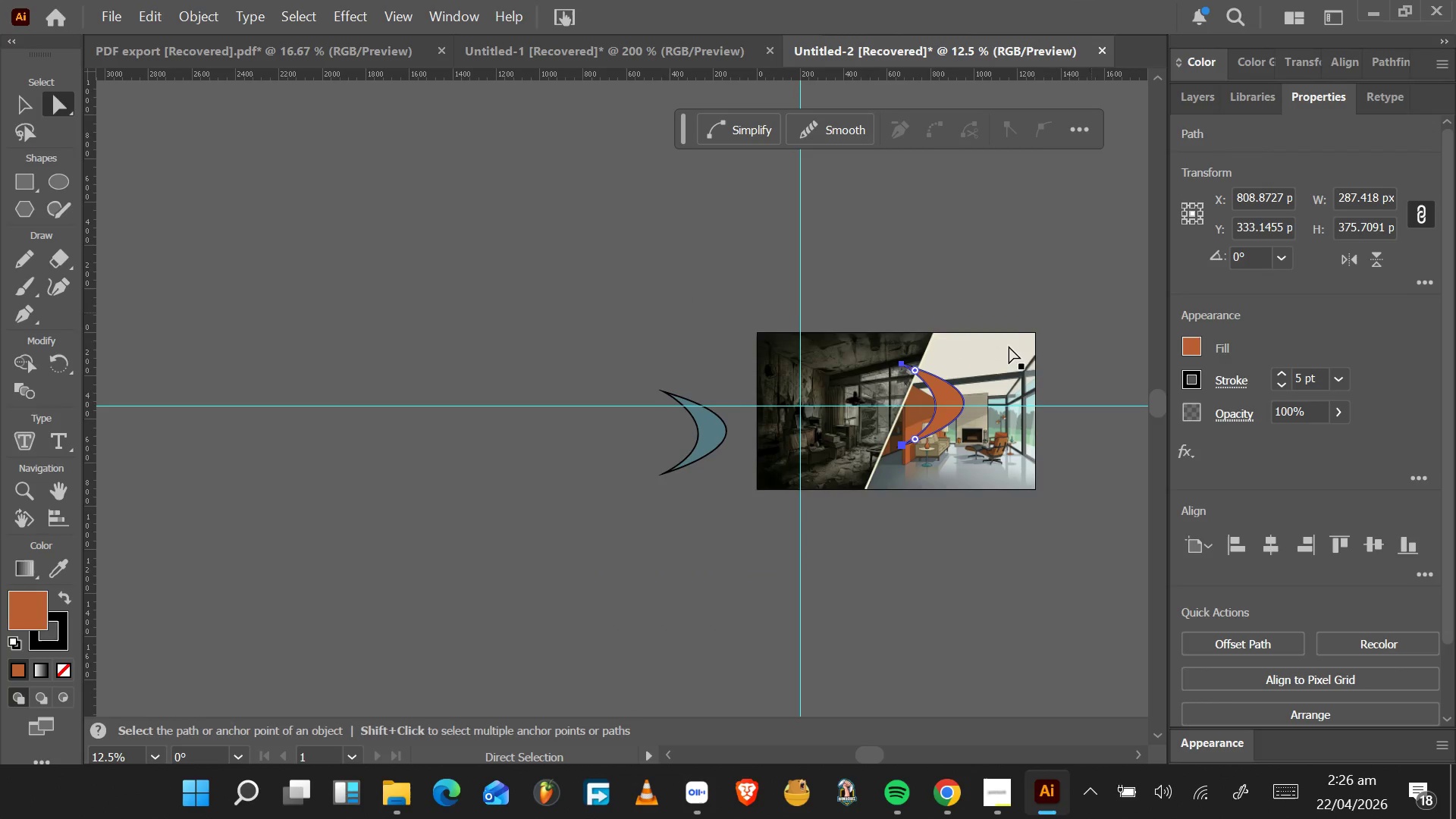 
hold_key(key=AltLeft, duration=0.61)
scroll: coordinate [1034, 354], scroll_direction: up, amount: 5.0
 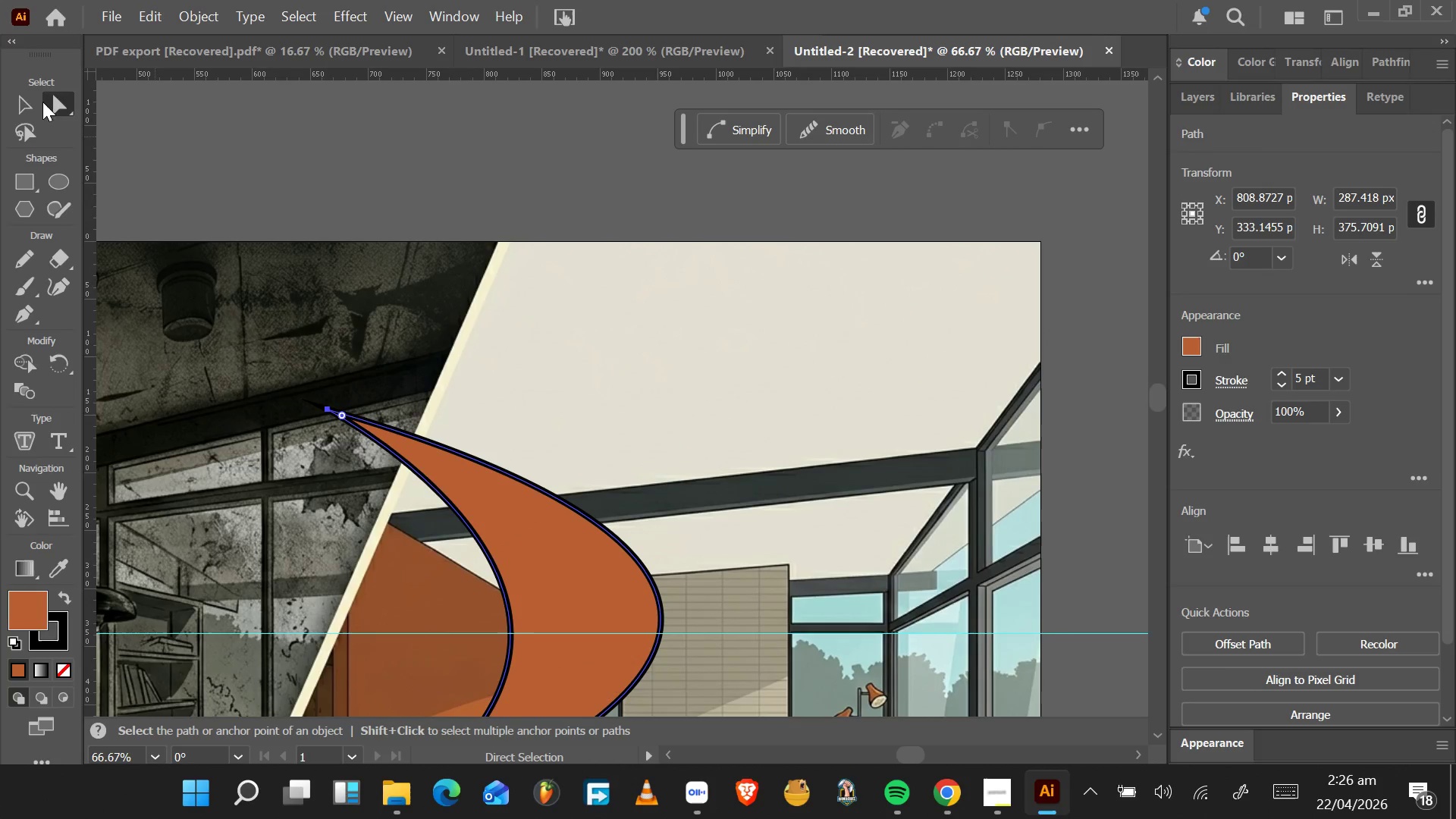 
left_click([15, 105])
 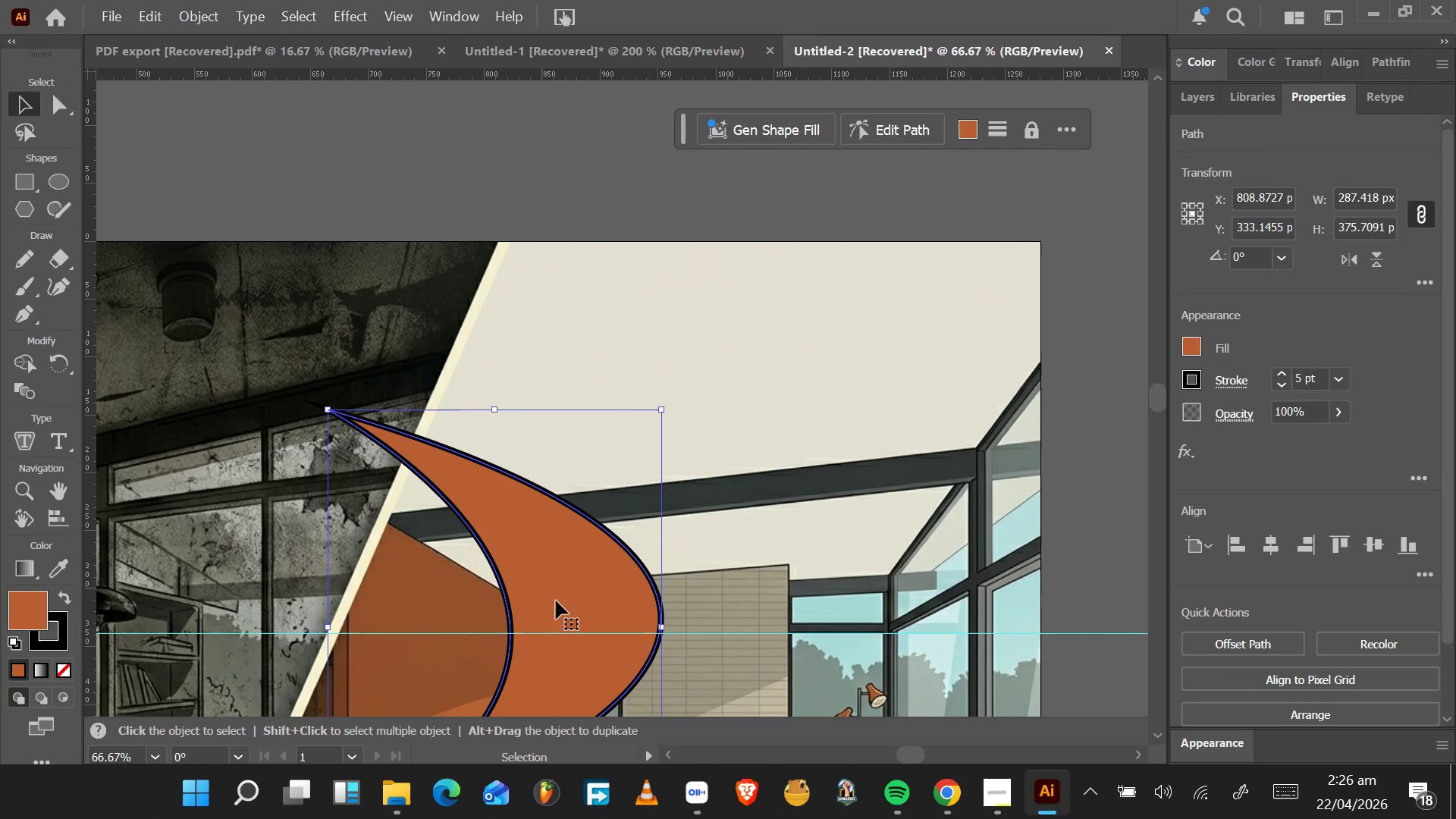 
left_click_drag(start_coordinate=[561, 604], to_coordinate=[923, 462])
 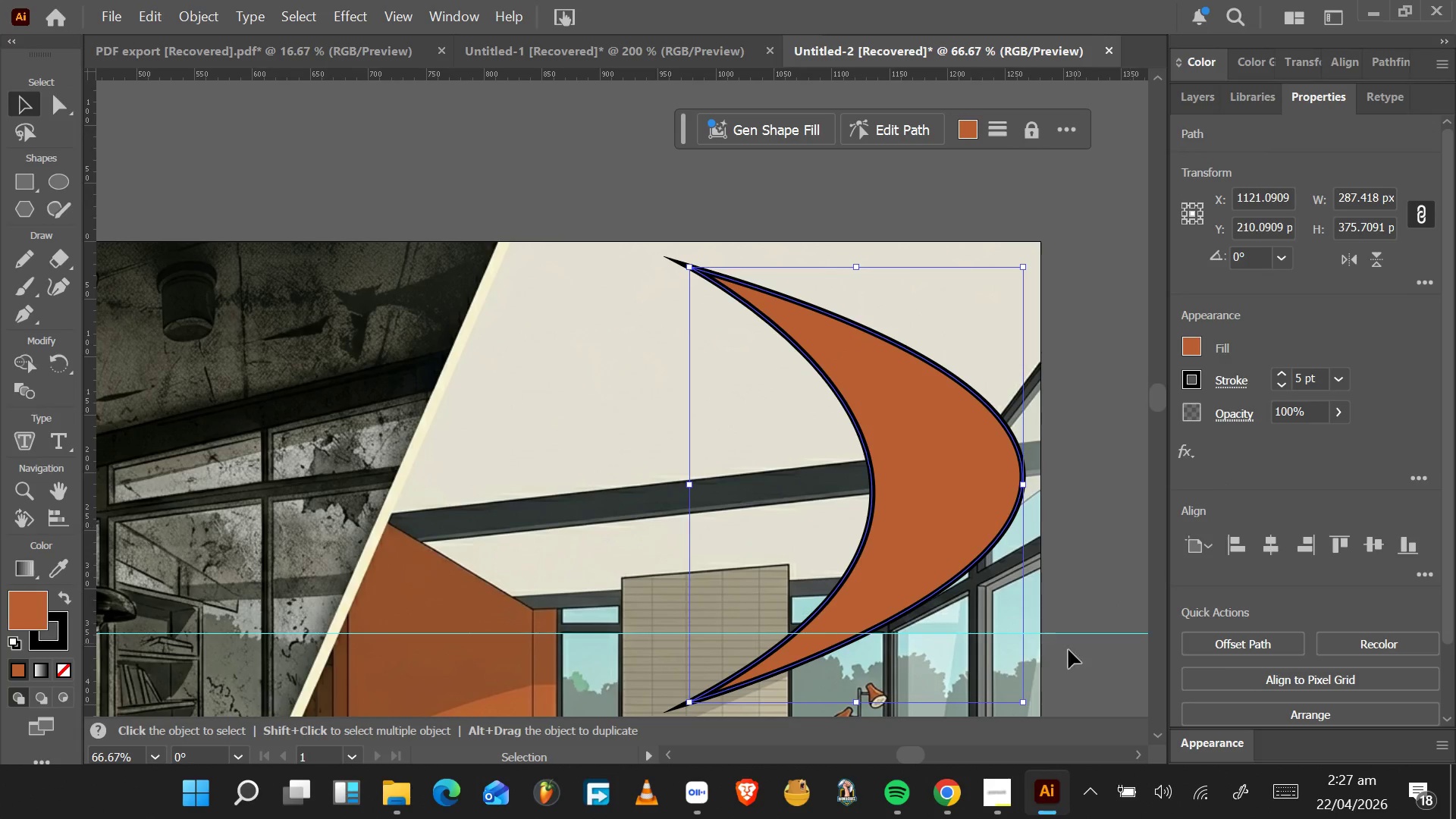 
wait(8.12)
 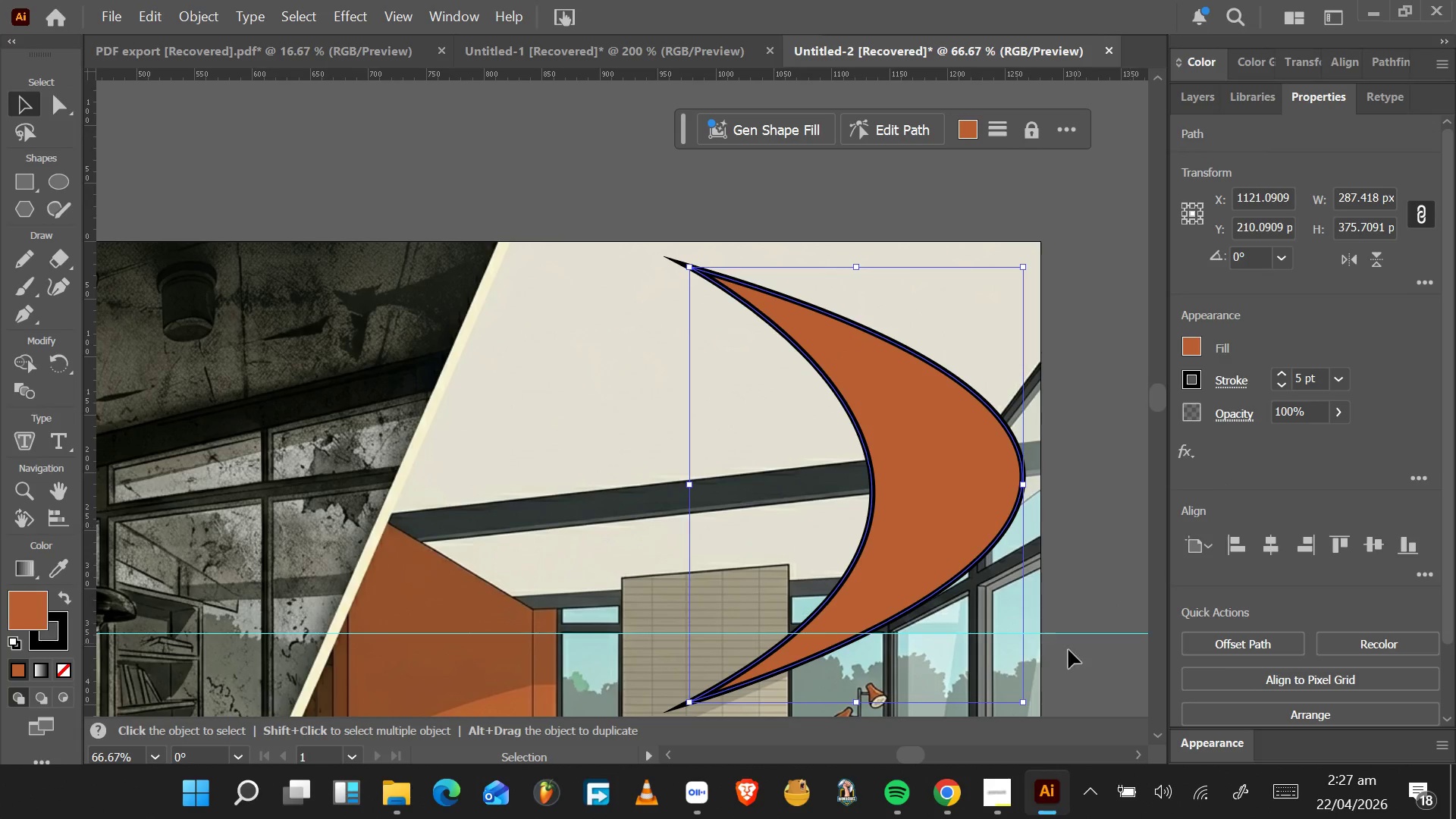 
hold_key(key=AltLeft, duration=1.41)
 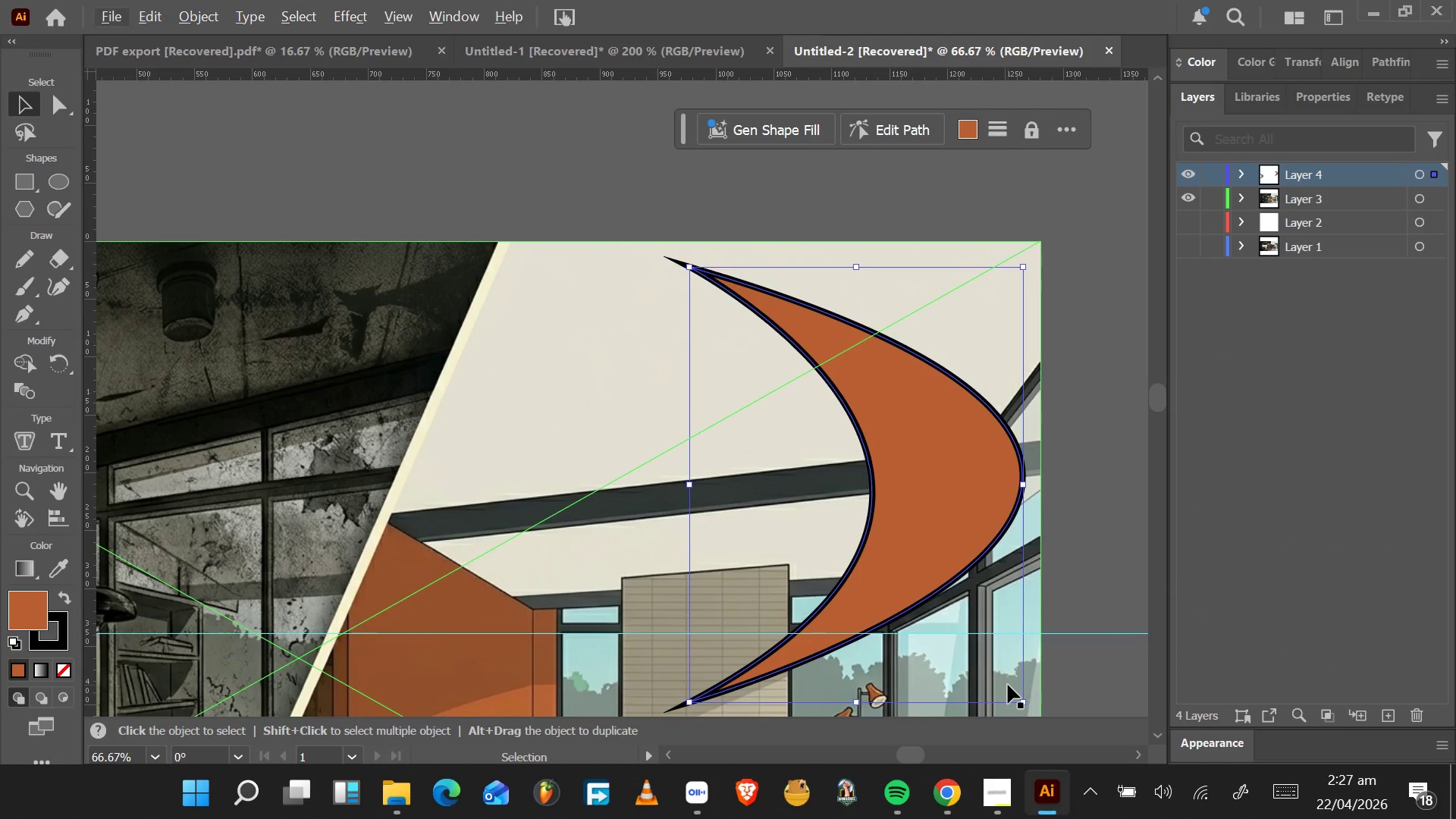 
hold_key(key=CapsLock, duration=0.75)
 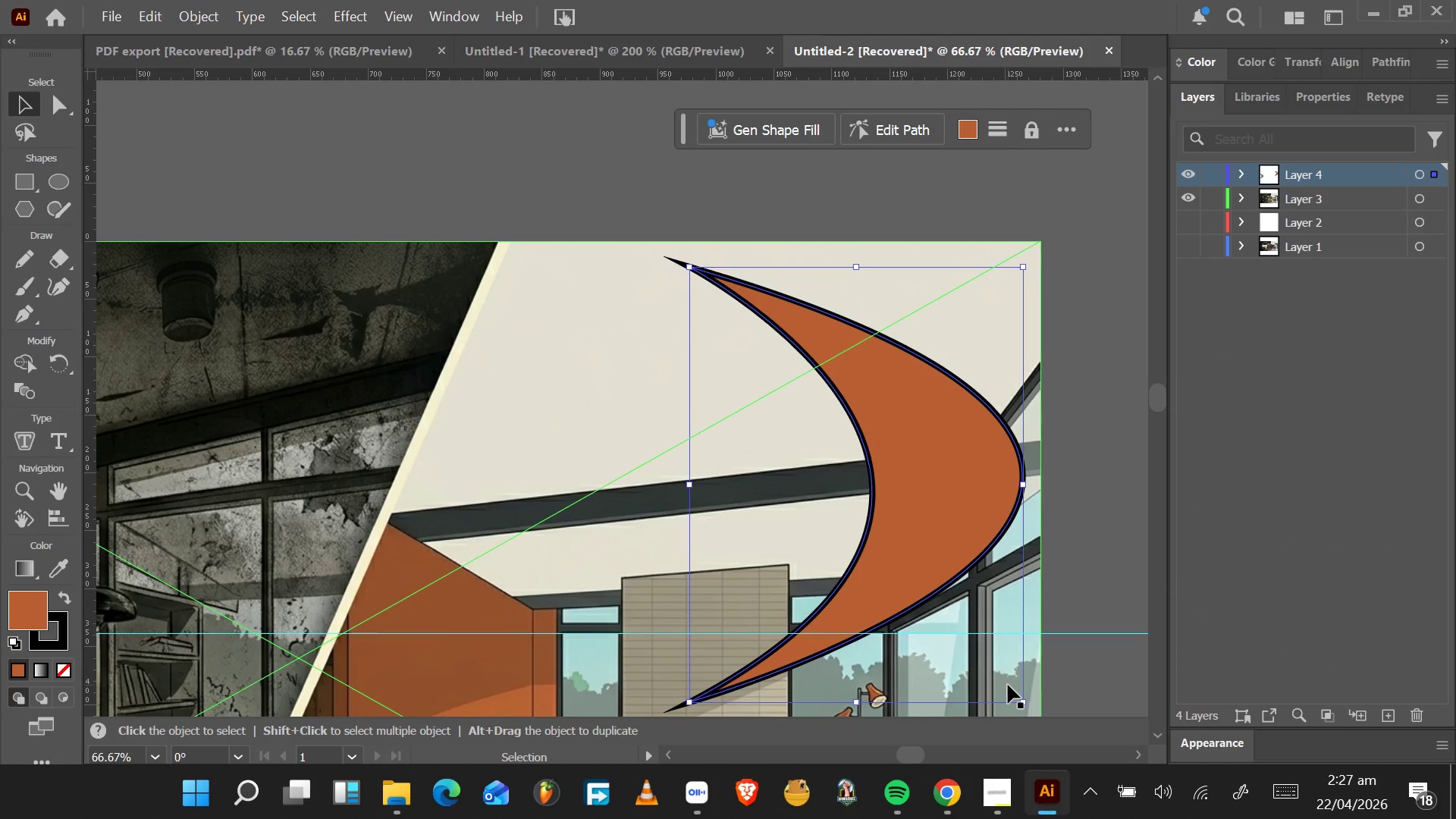 
left_click_drag(start_coordinate=[1025, 724], to_coordinate=[1006, 689])
 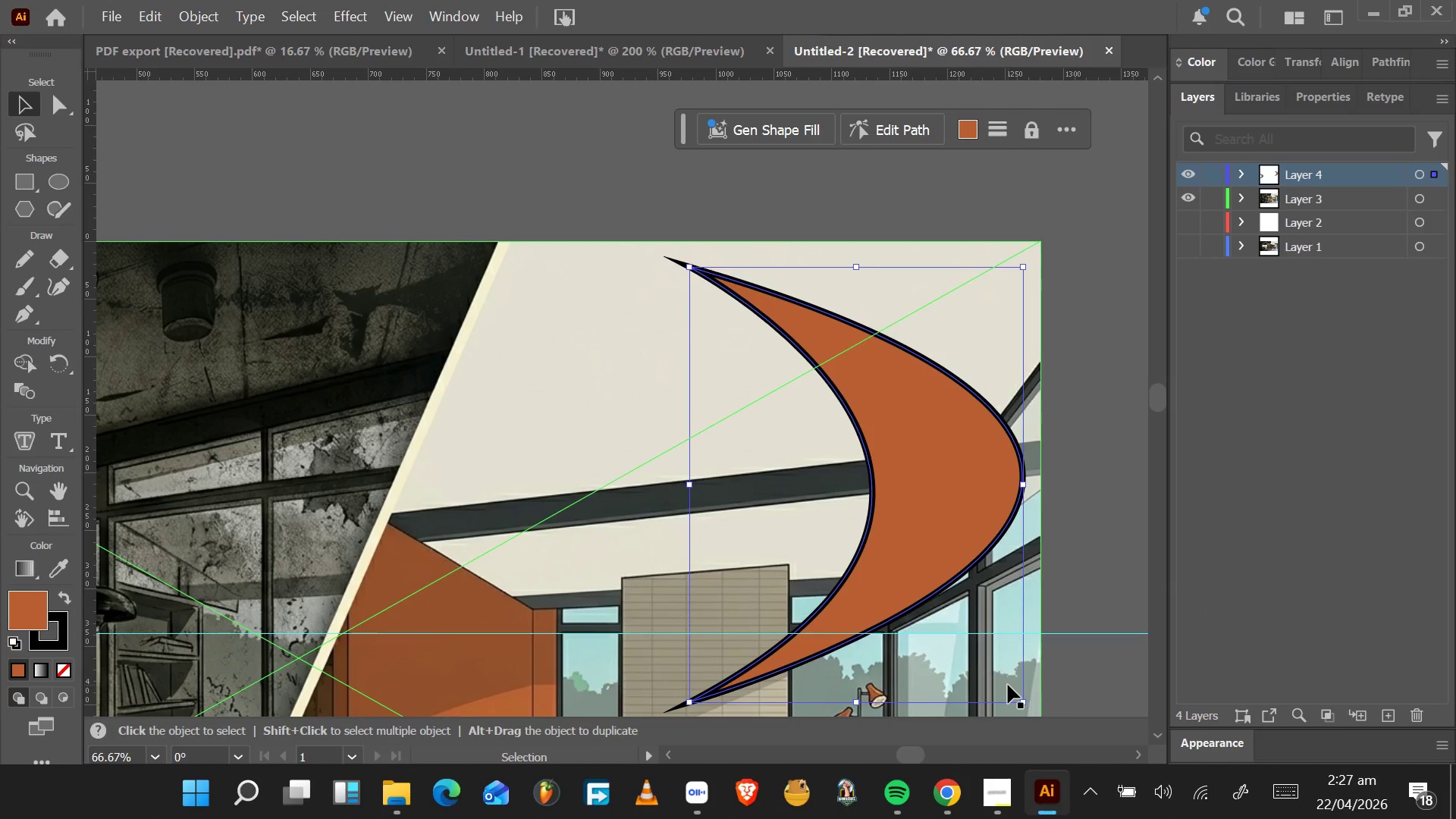 
key(Alt+AltLeft)
 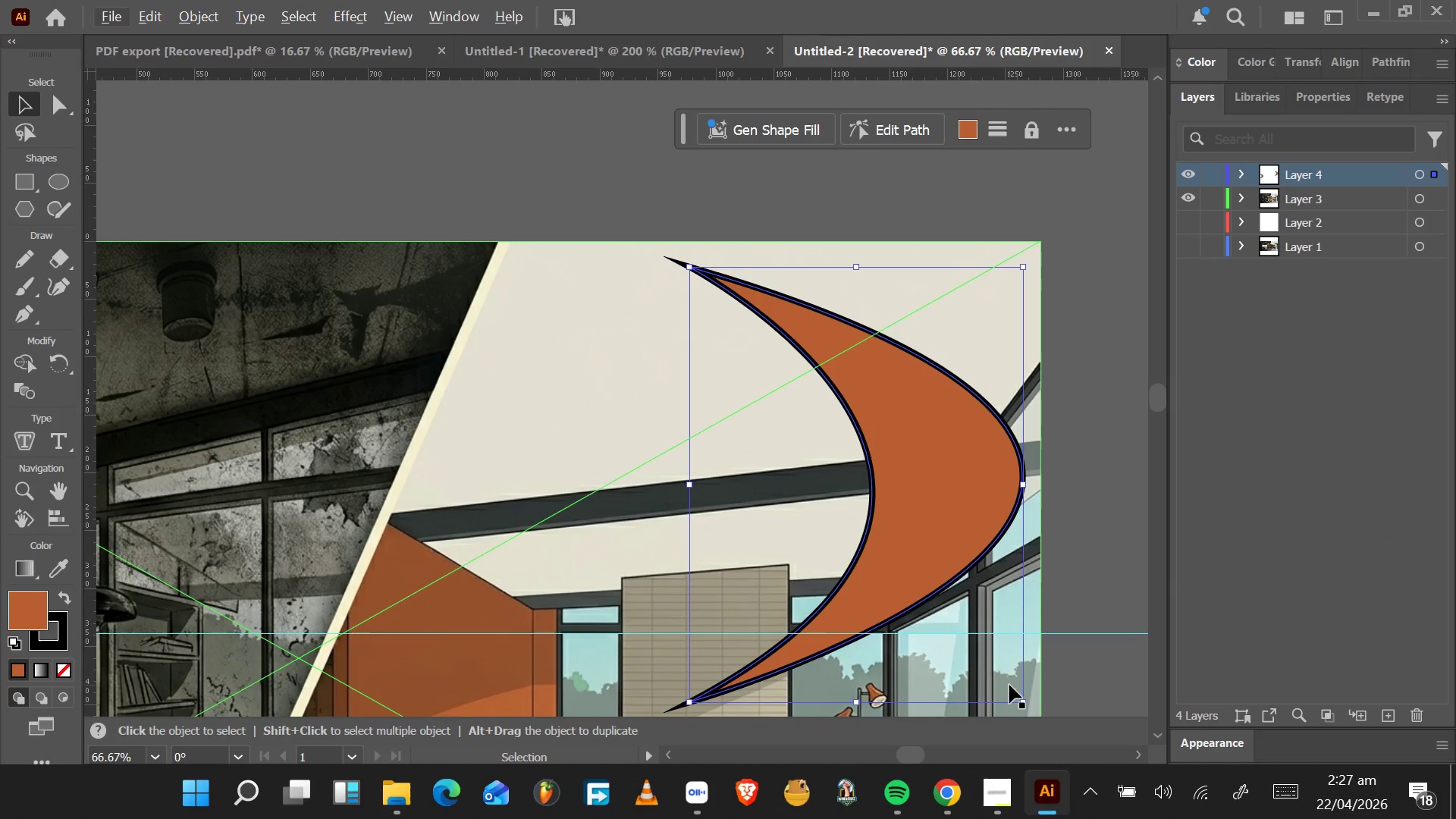 
key(CapsLock)
 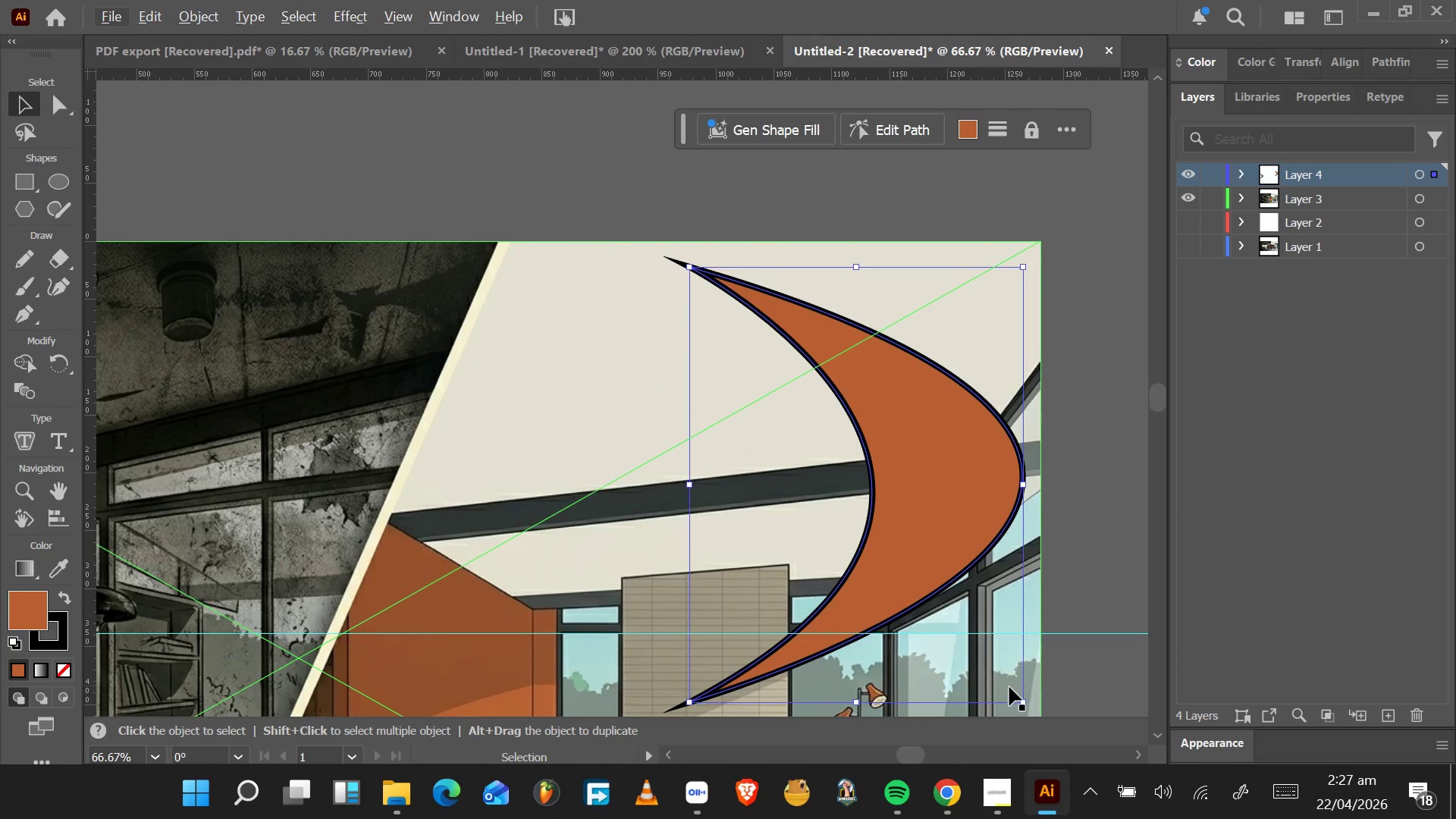 
hold_key(key=AltLeft, duration=2.95)
hold_key(key=ShiftLeft, duration=1.53)
left_click_drag(start_coordinate=[1020, 700], to_coordinate=[980, 609])
 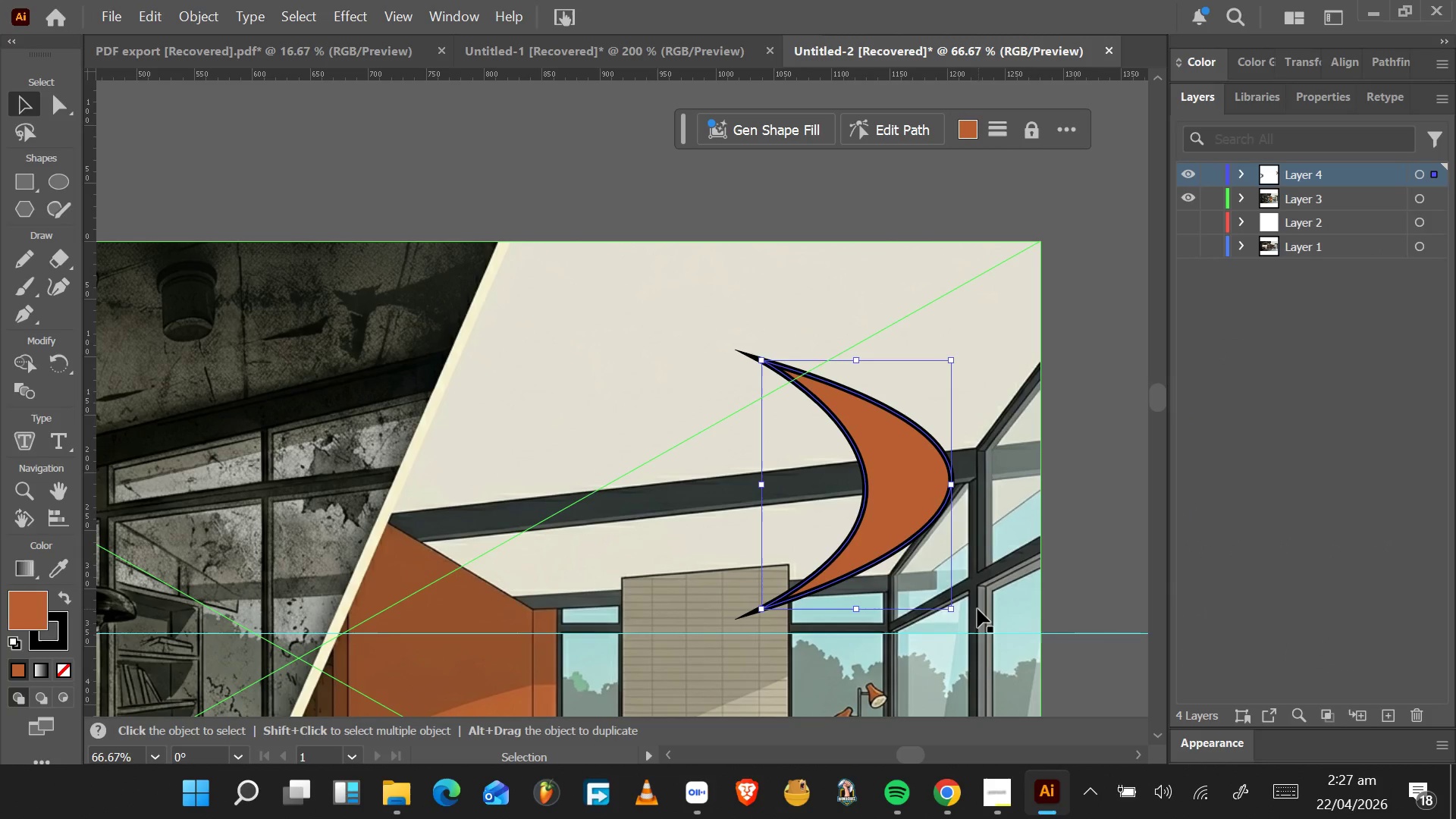 
hold_key(key=ShiftLeft, duration=1.08)
 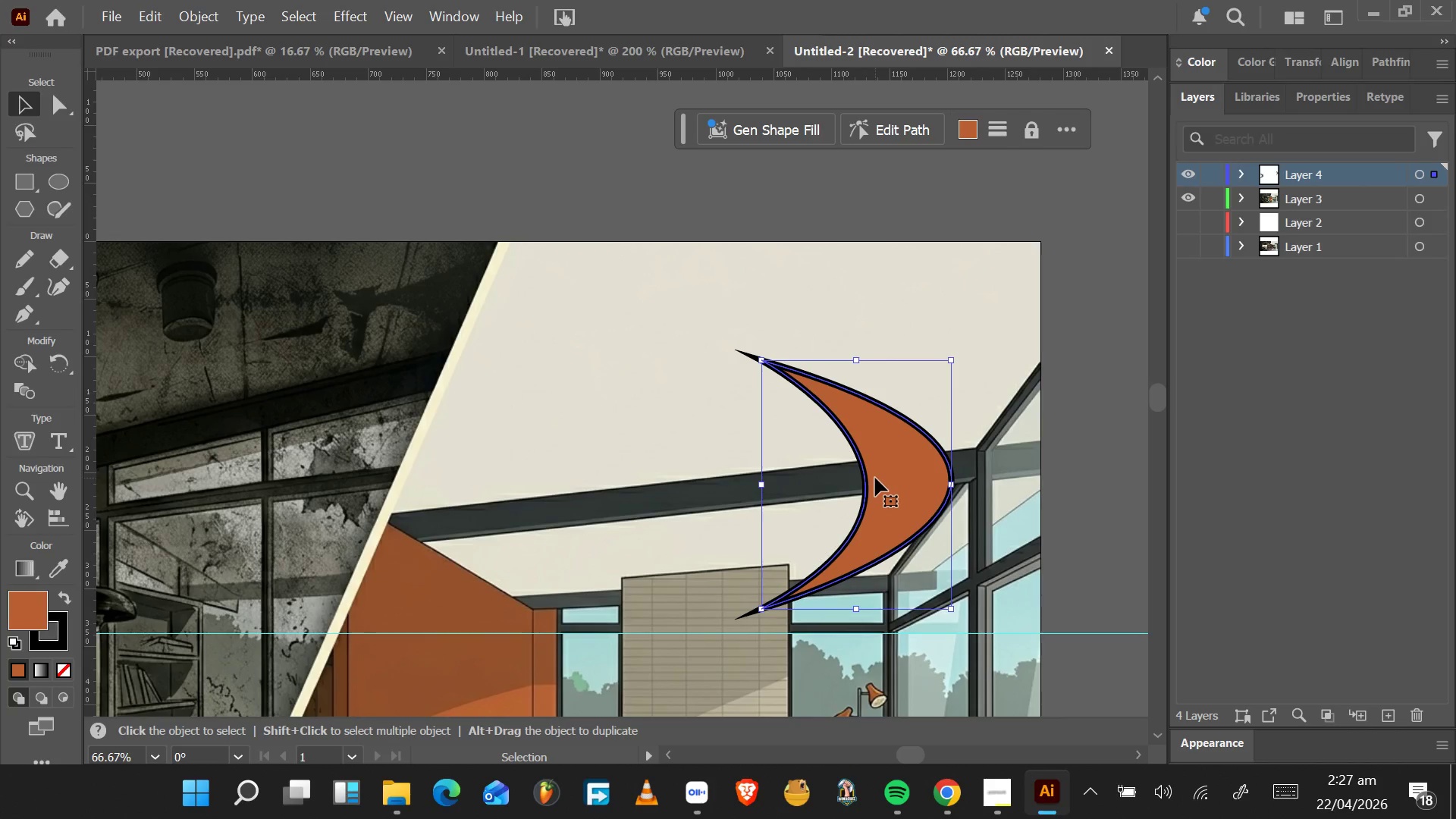 
key(Alt+AltLeft)
 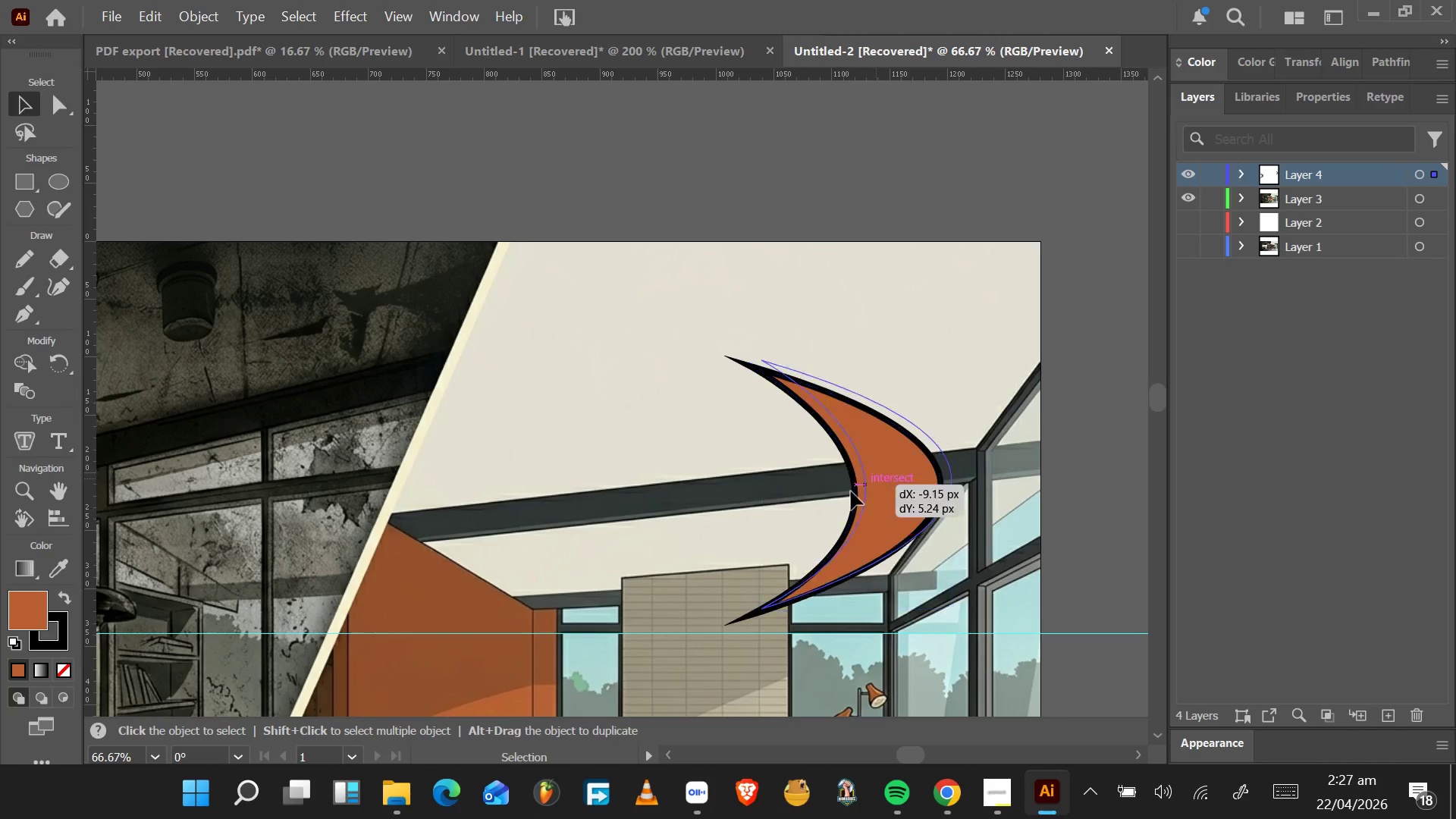 
left_click_drag(start_coordinate=[876, 479], to_coordinate=[585, 538])
 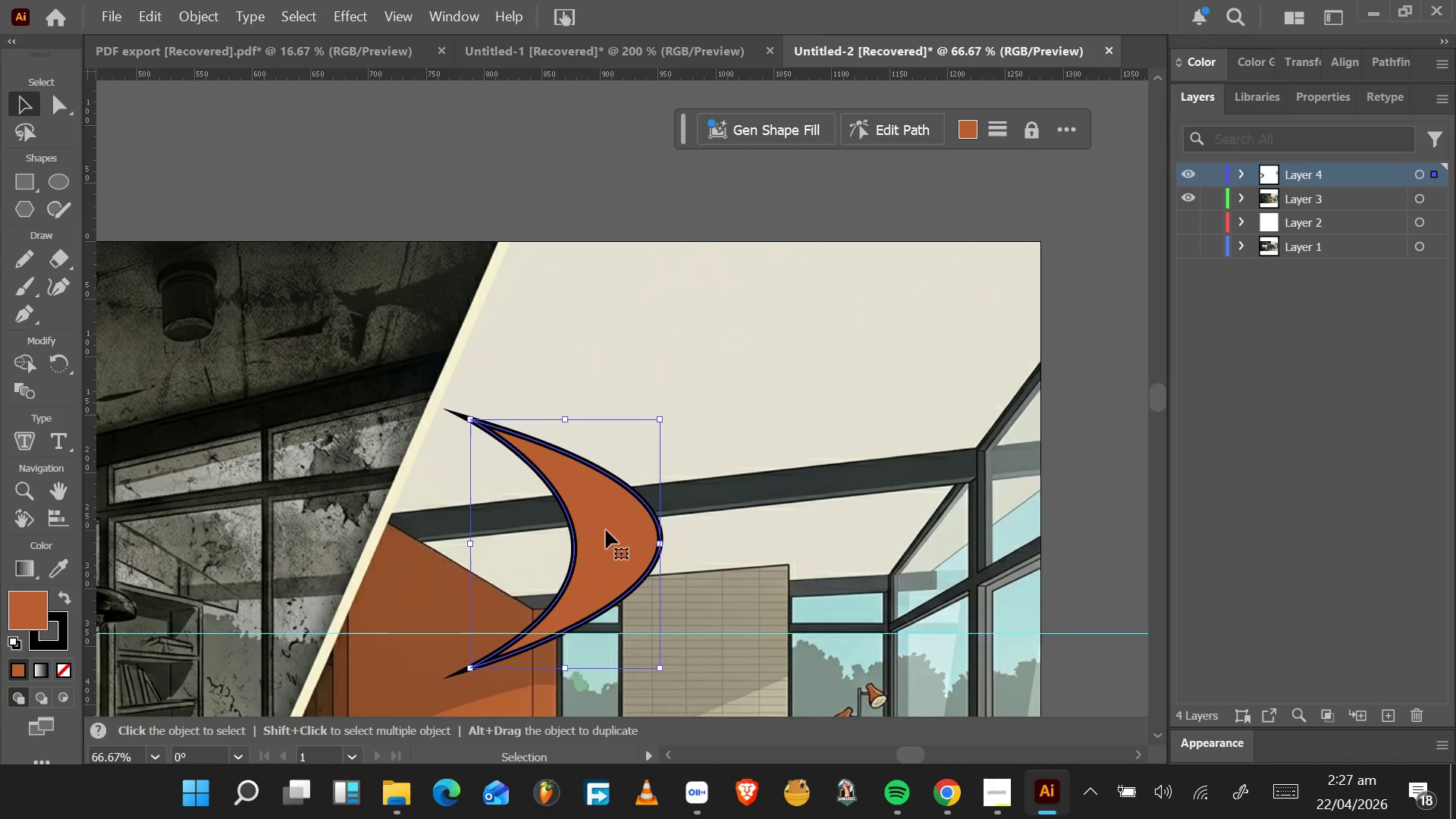 
hold_key(key=AltLeft, duration=0.58)
scroll: coordinate [607, 530], scroll_direction: down, amount: 5.0
 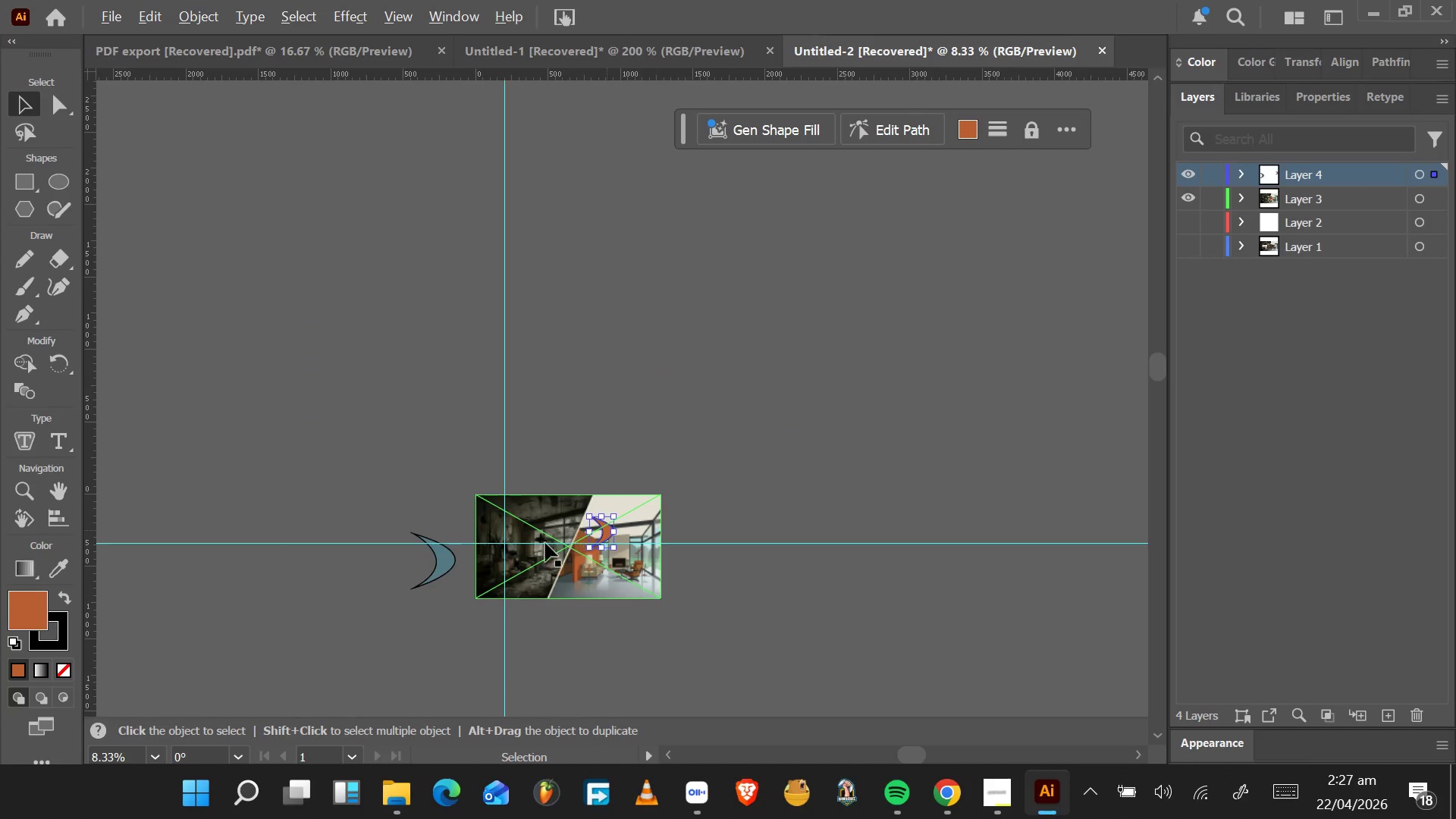 
hold_key(key=AltLeft, duration=0.34)
scroll: coordinate [540, 550], scroll_direction: up, amount: 3.0
 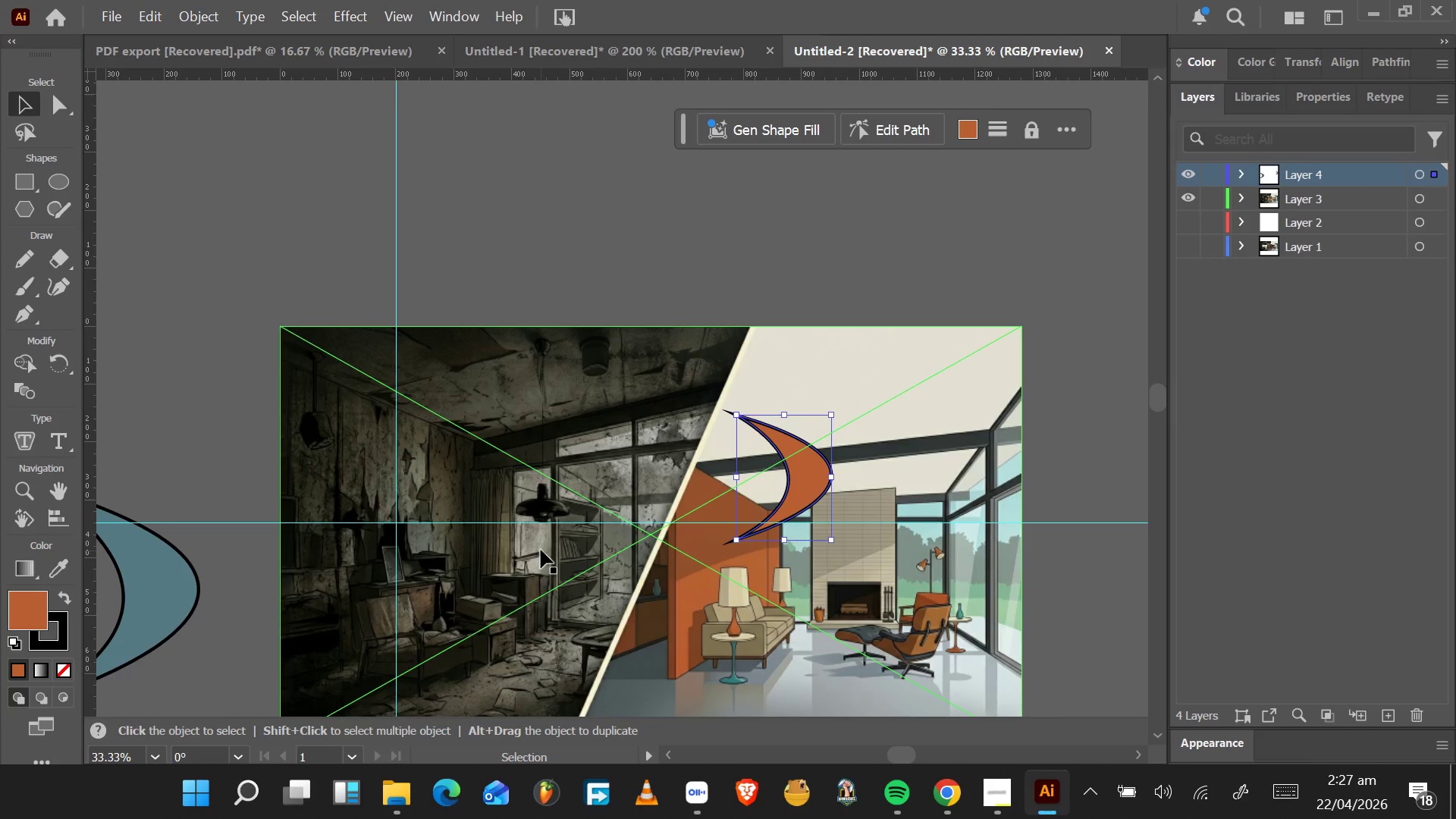 
scroll: coordinate [542, 547], scroll_direction: down, amount: 4.0
 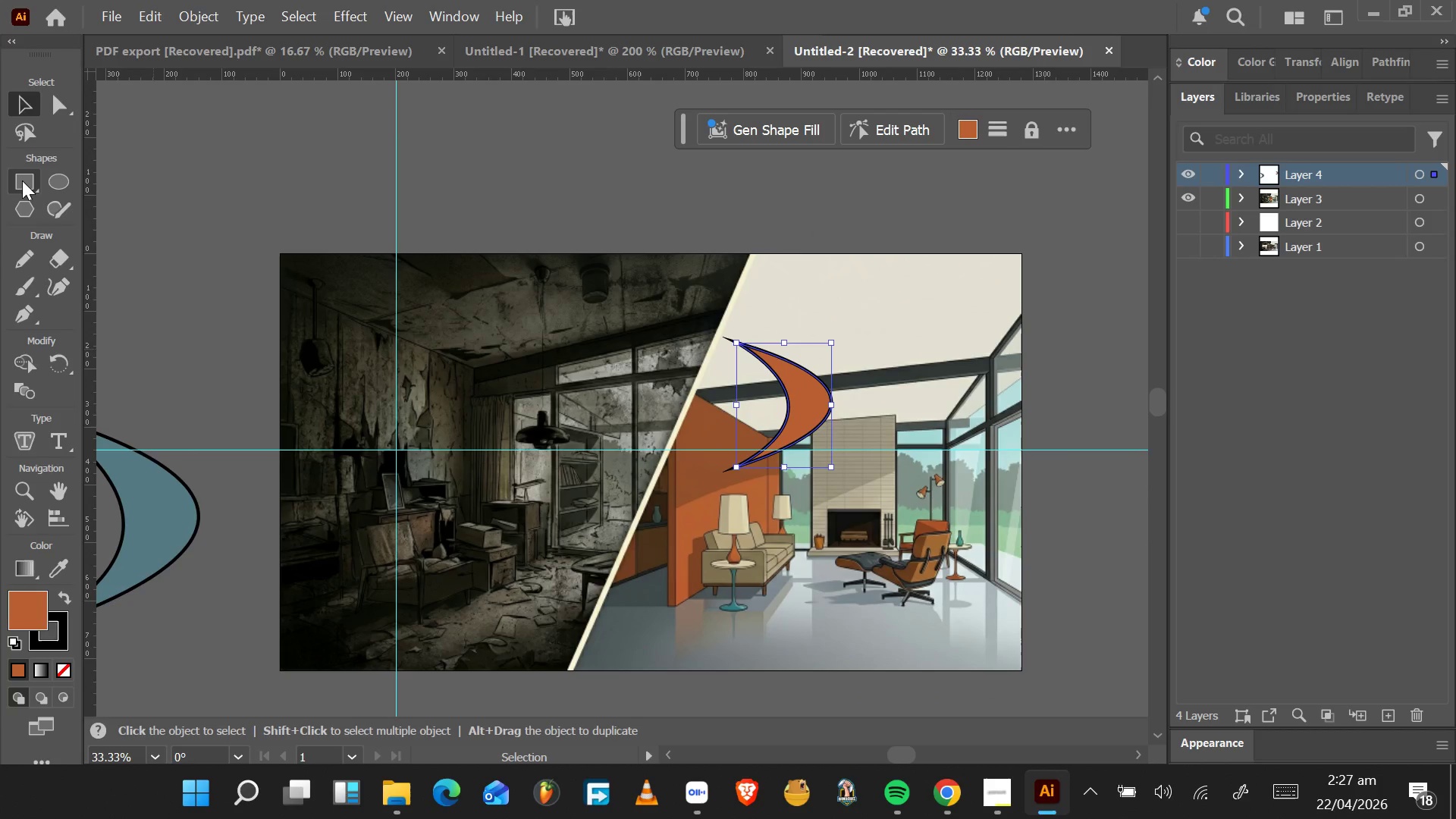 
left_click([22, 179])
 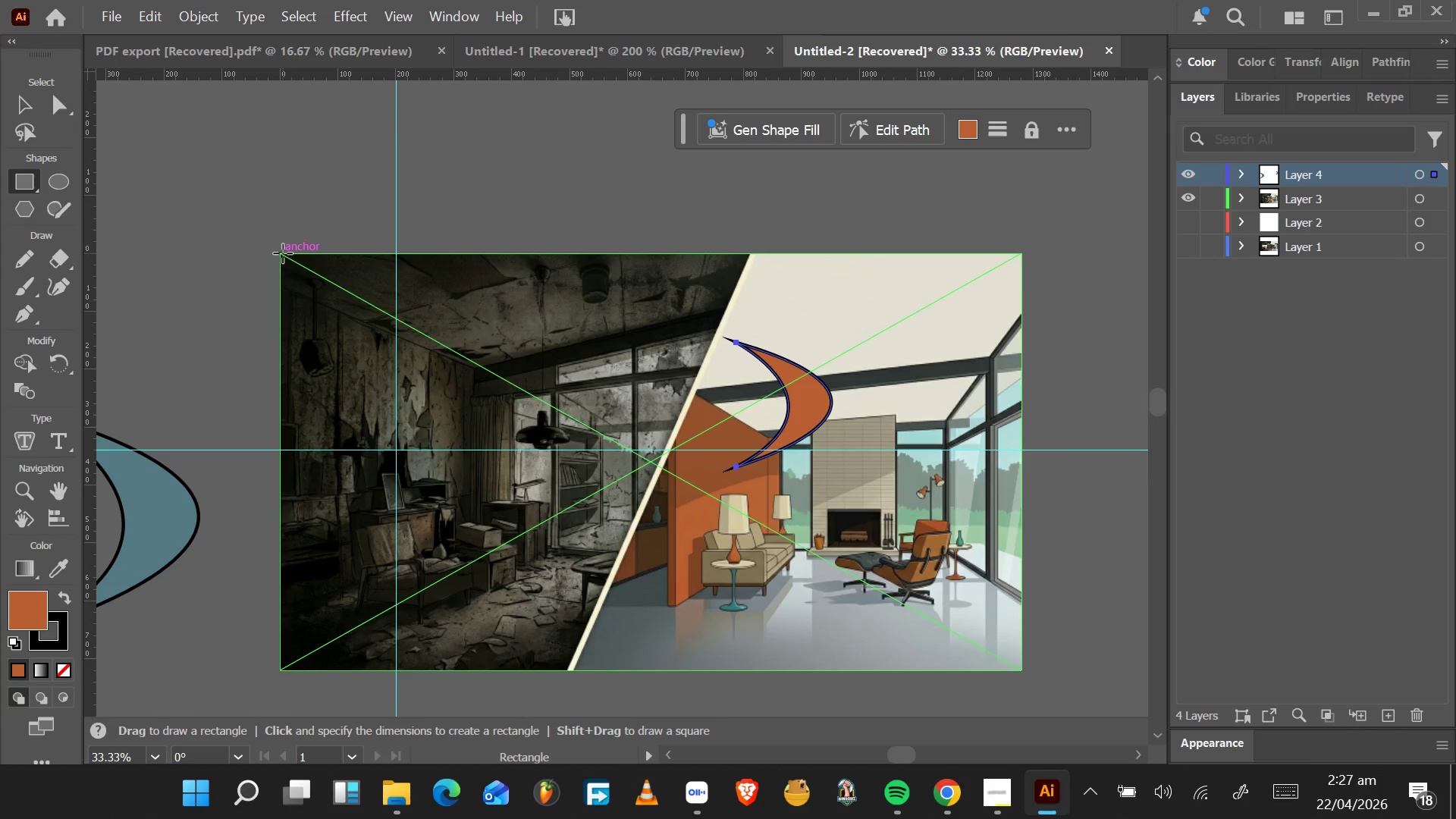 
left_click_drag(start_coordinate=[283, 253], to_coordinate=[1023, 670])
 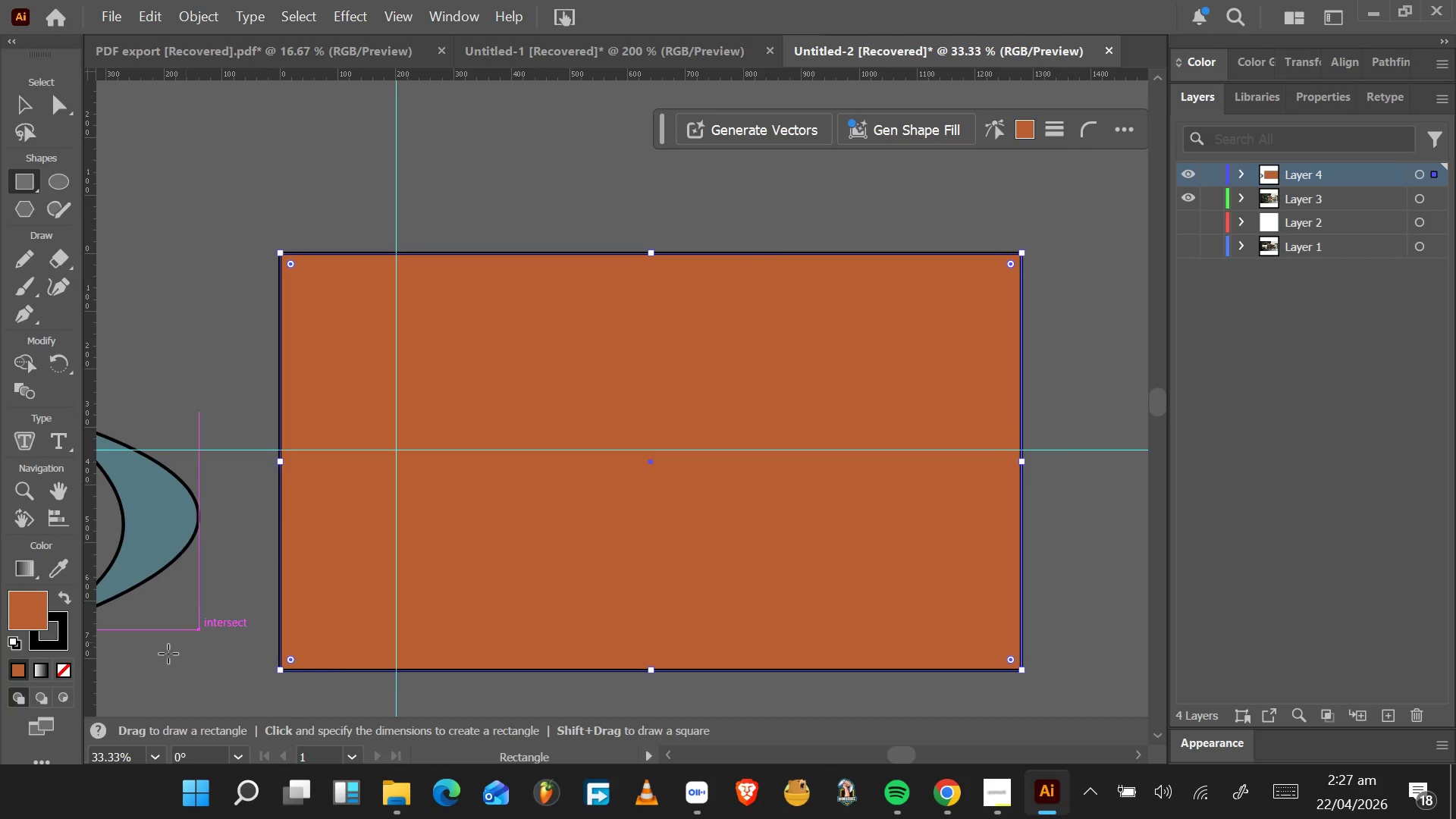 
left_click([66, 643])
 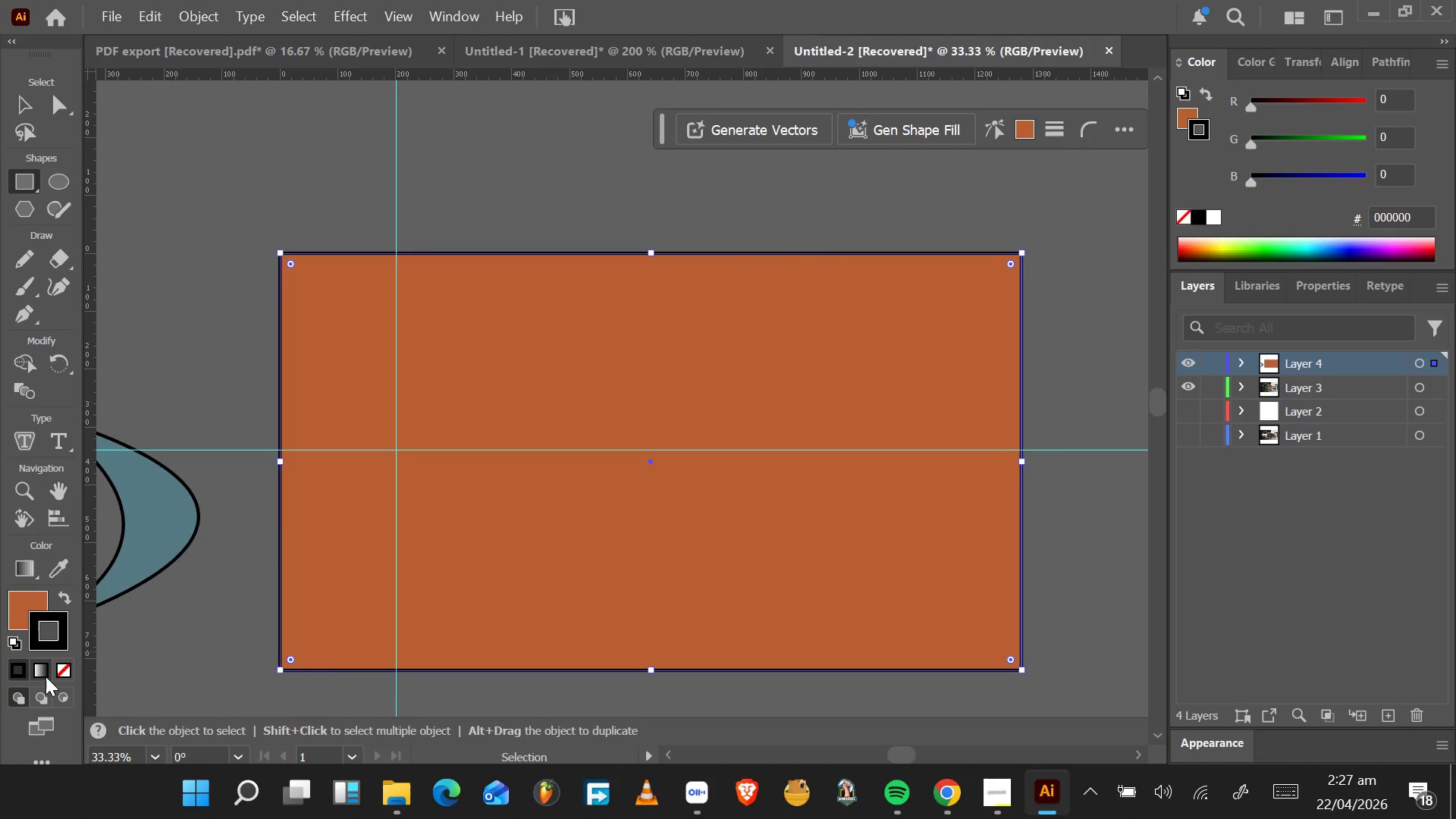 
left_click([59, 670])
 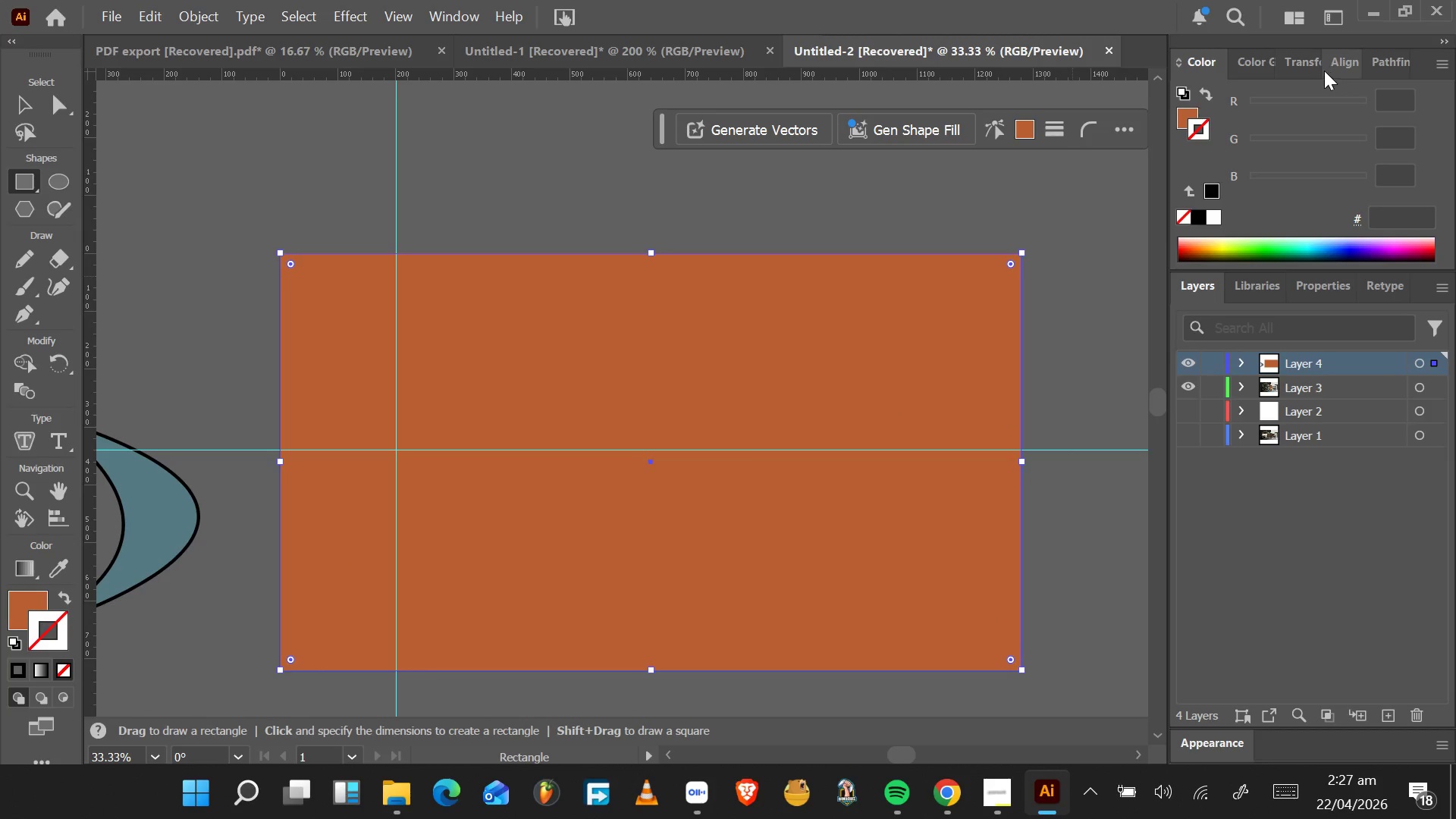 
left_click([1304, 66])
 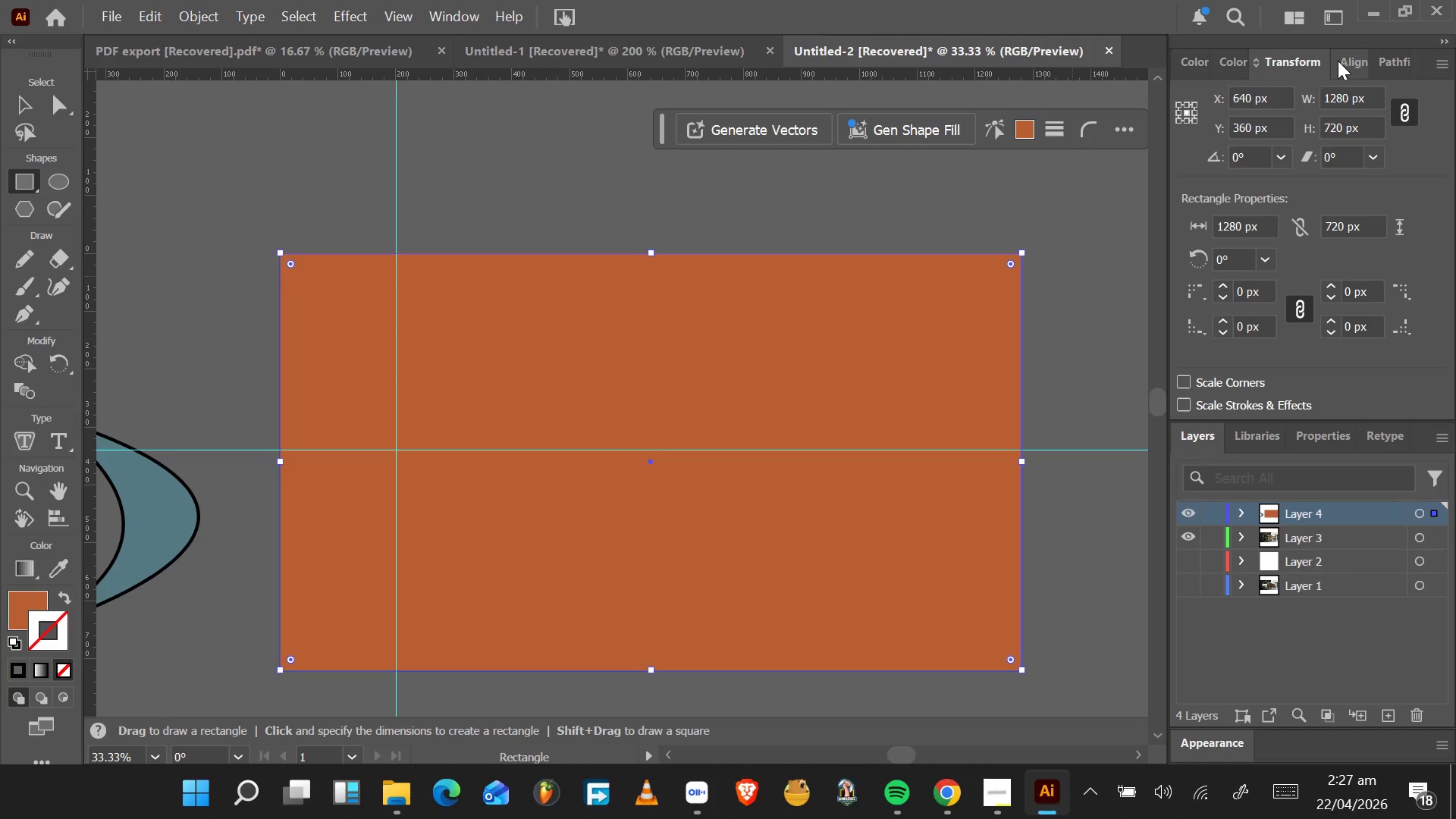 
left_click([1338, 61])
 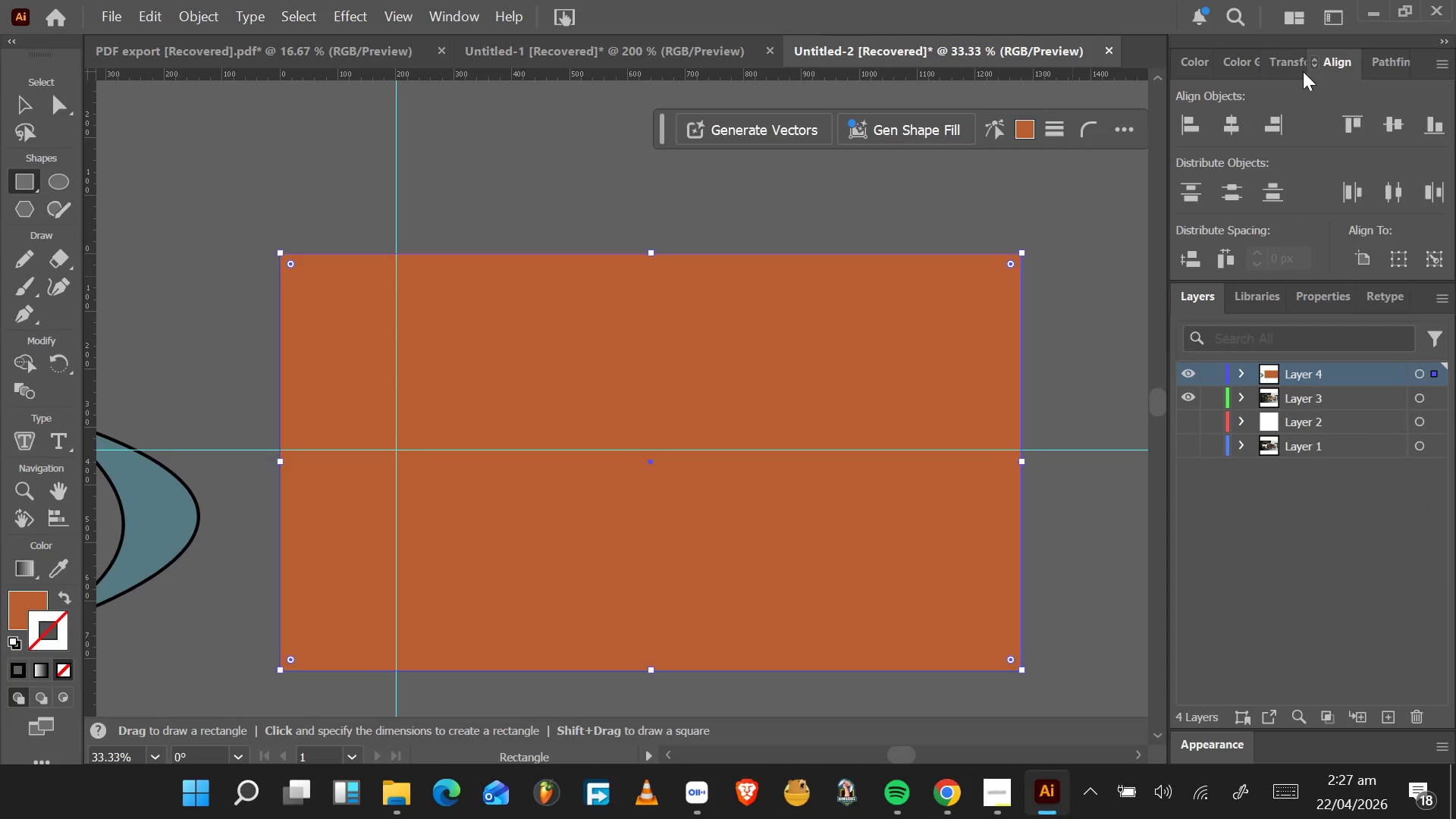 
left_click([1295, 71])
 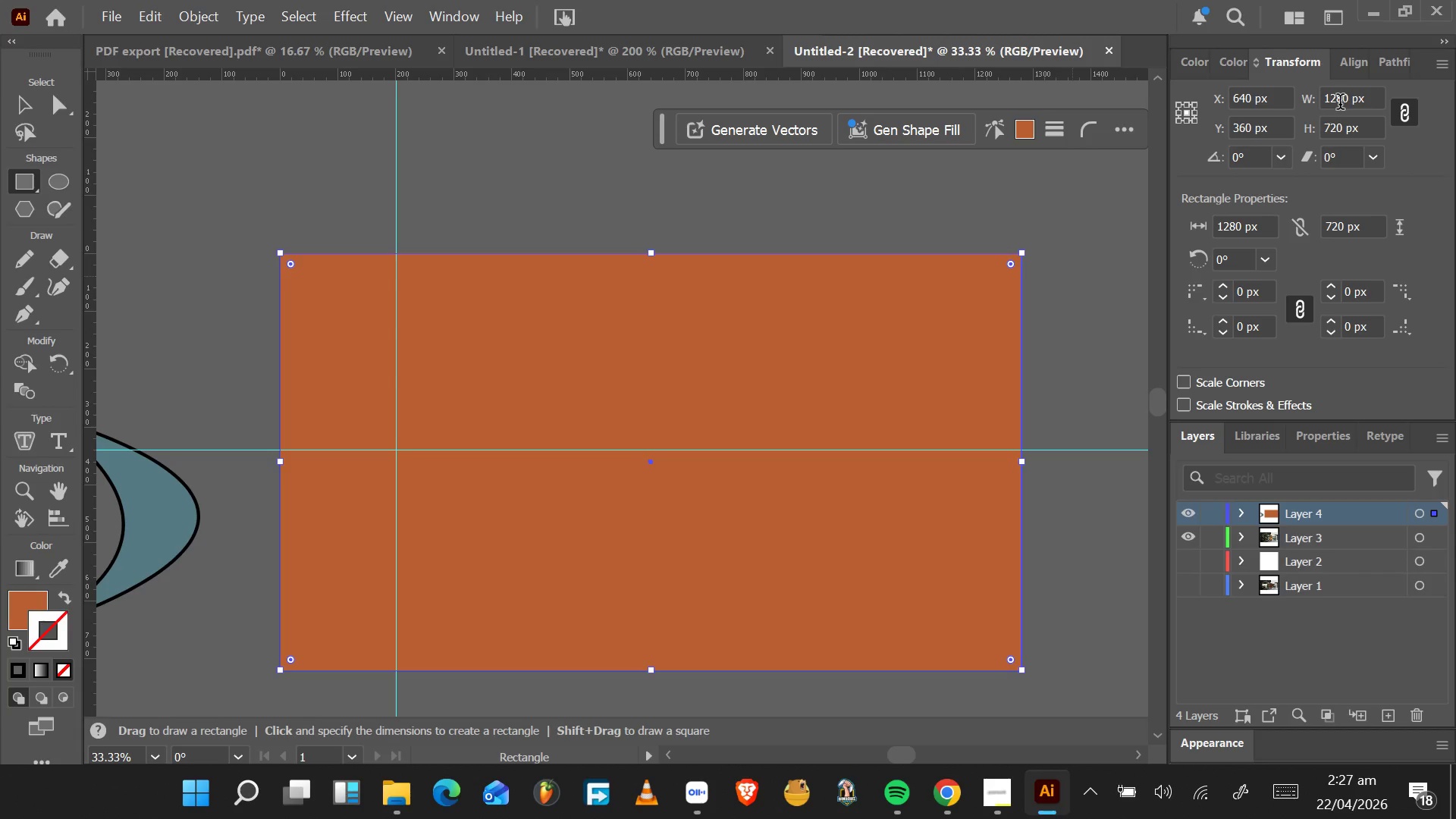 
left_click([1338, 104])
 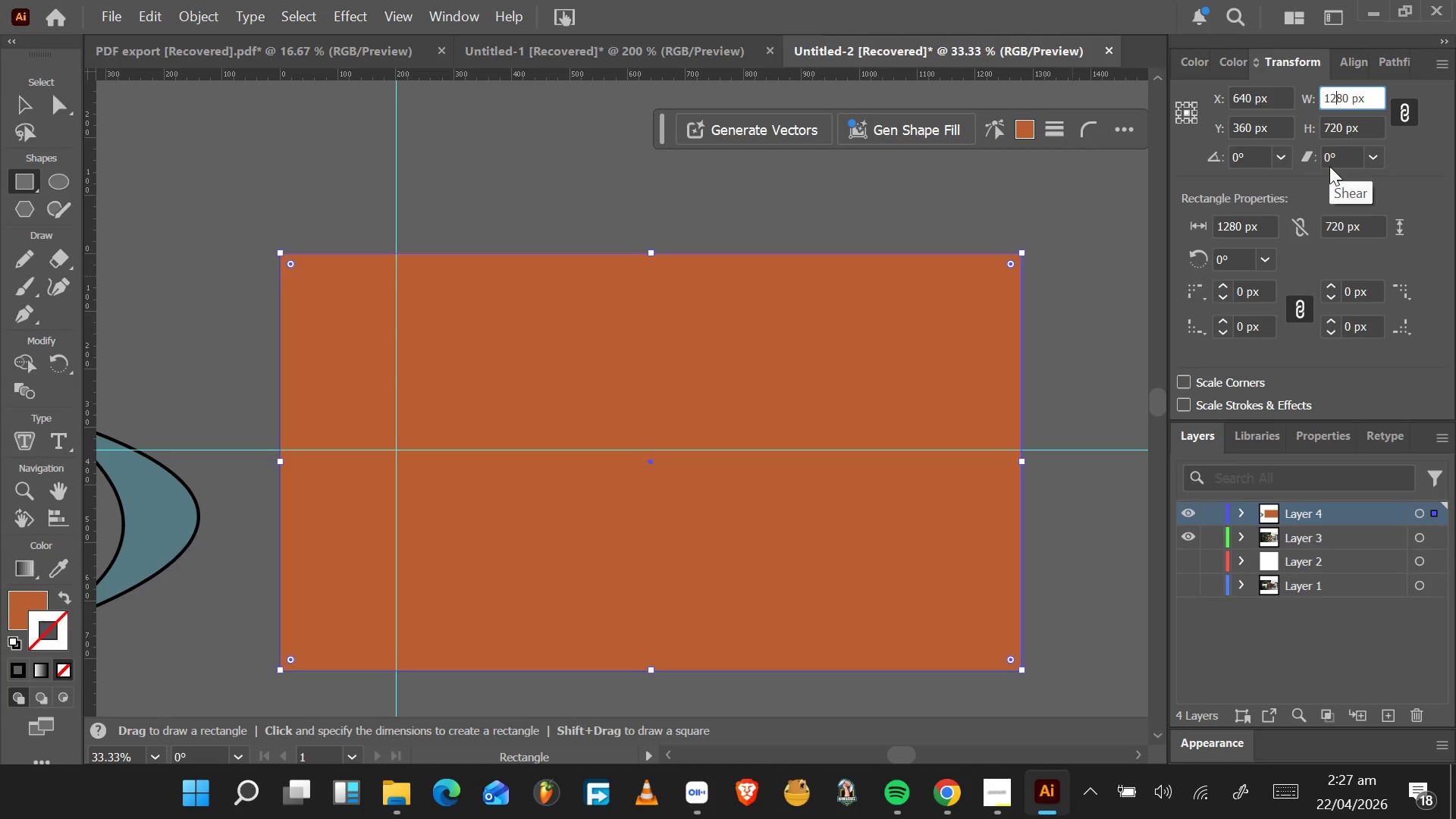 
key(Backspace)
 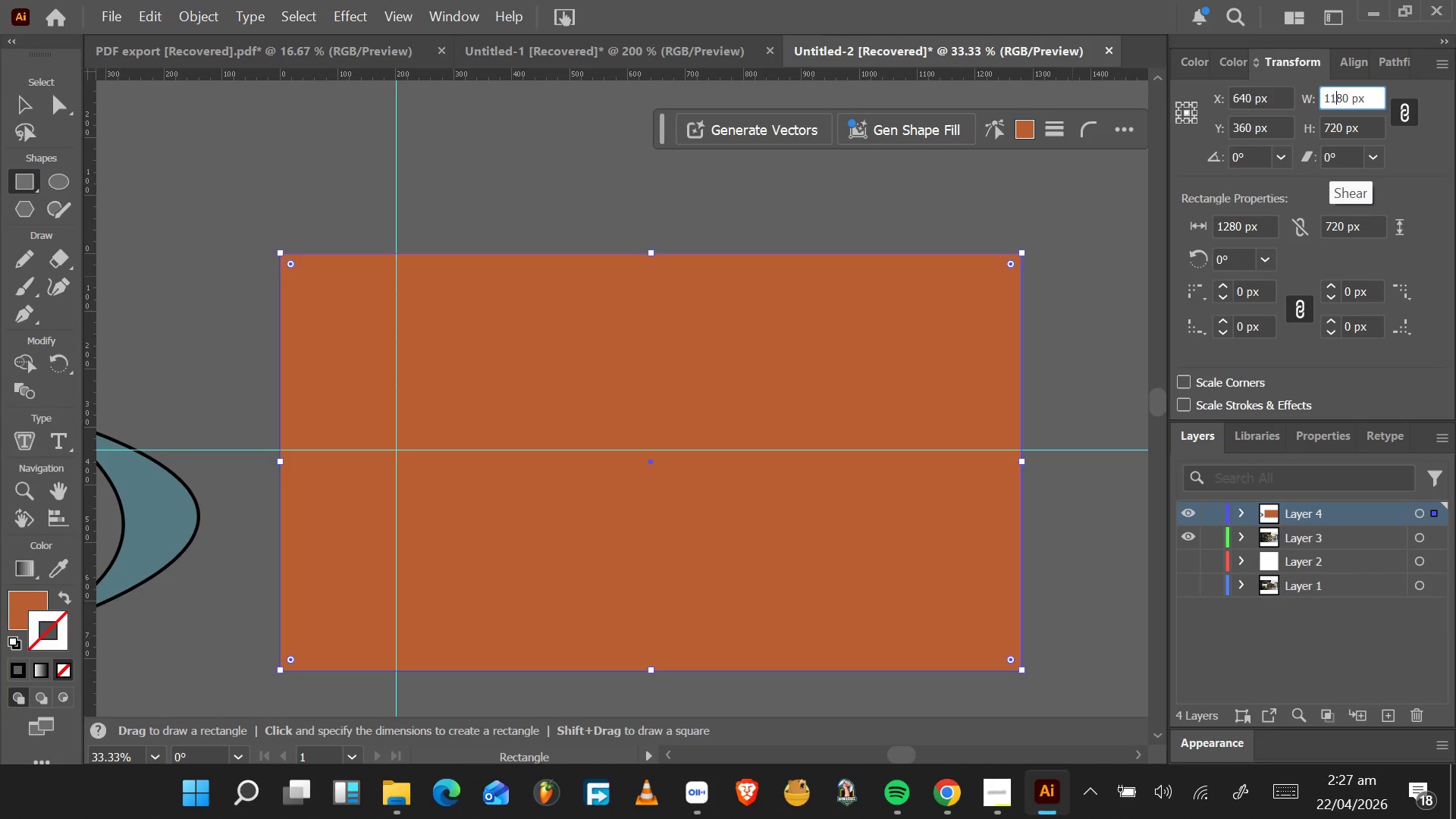 
key(1)
 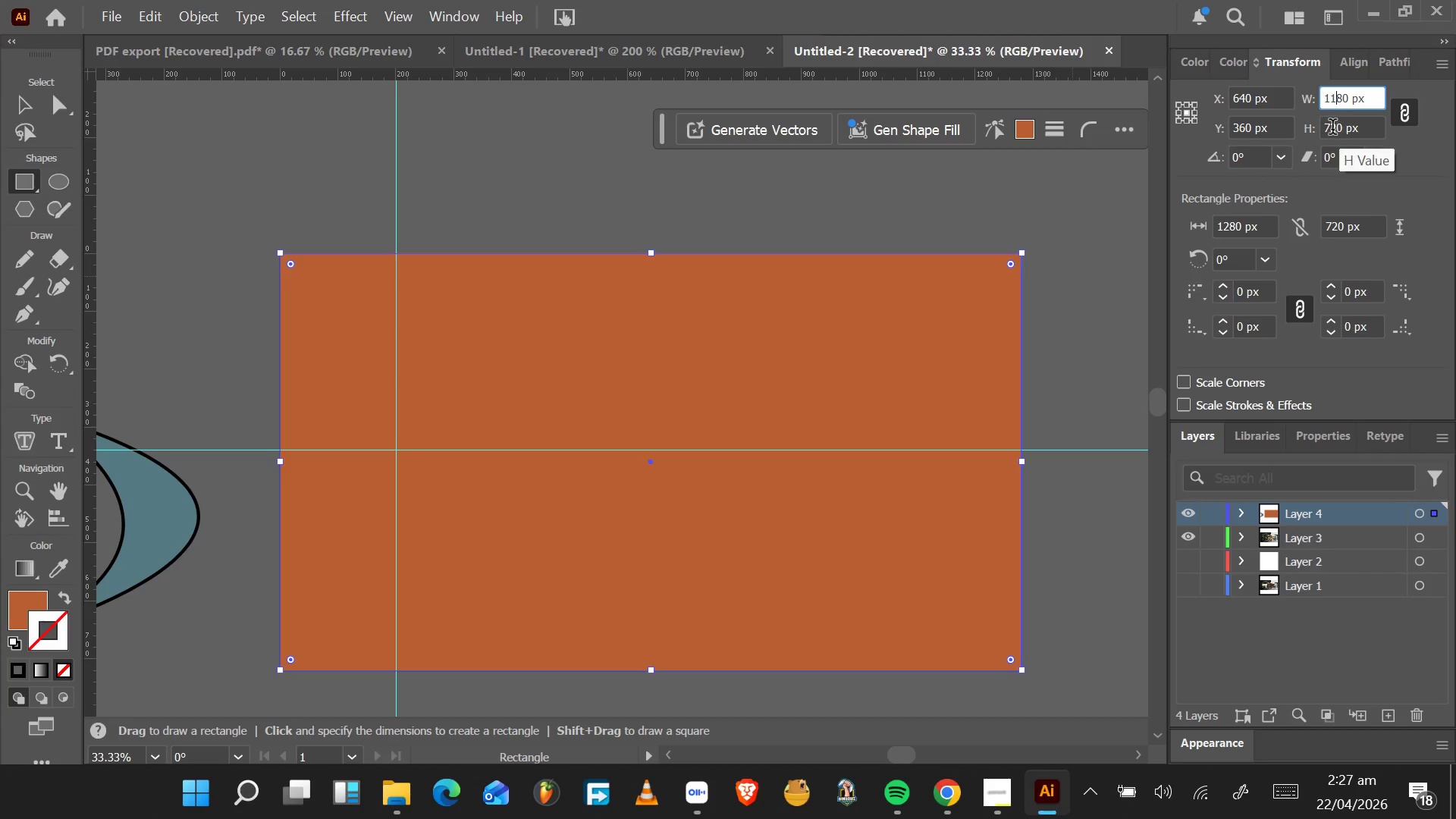 
left_click([1332, 128])
 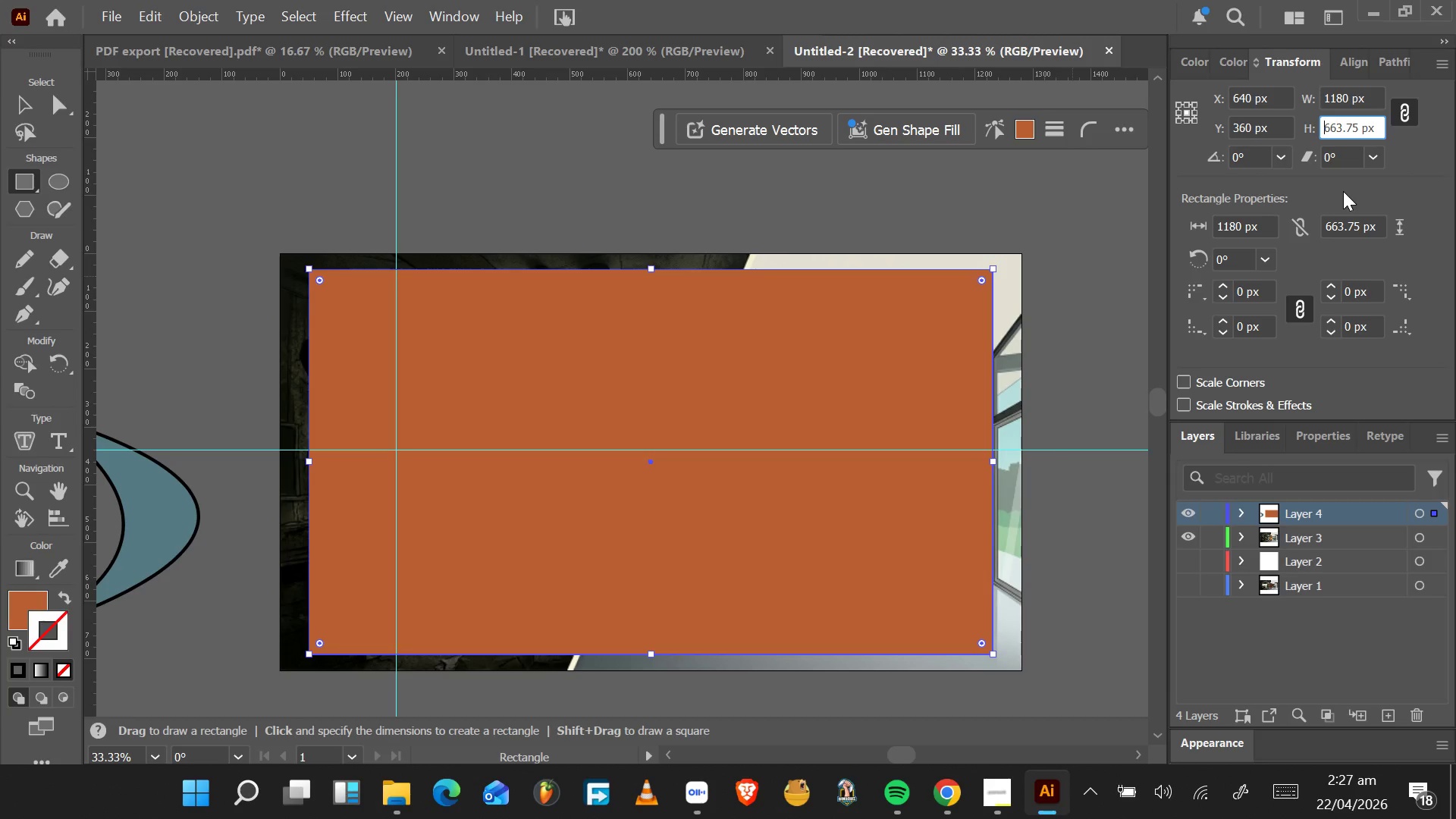 
key(Control+Z)
 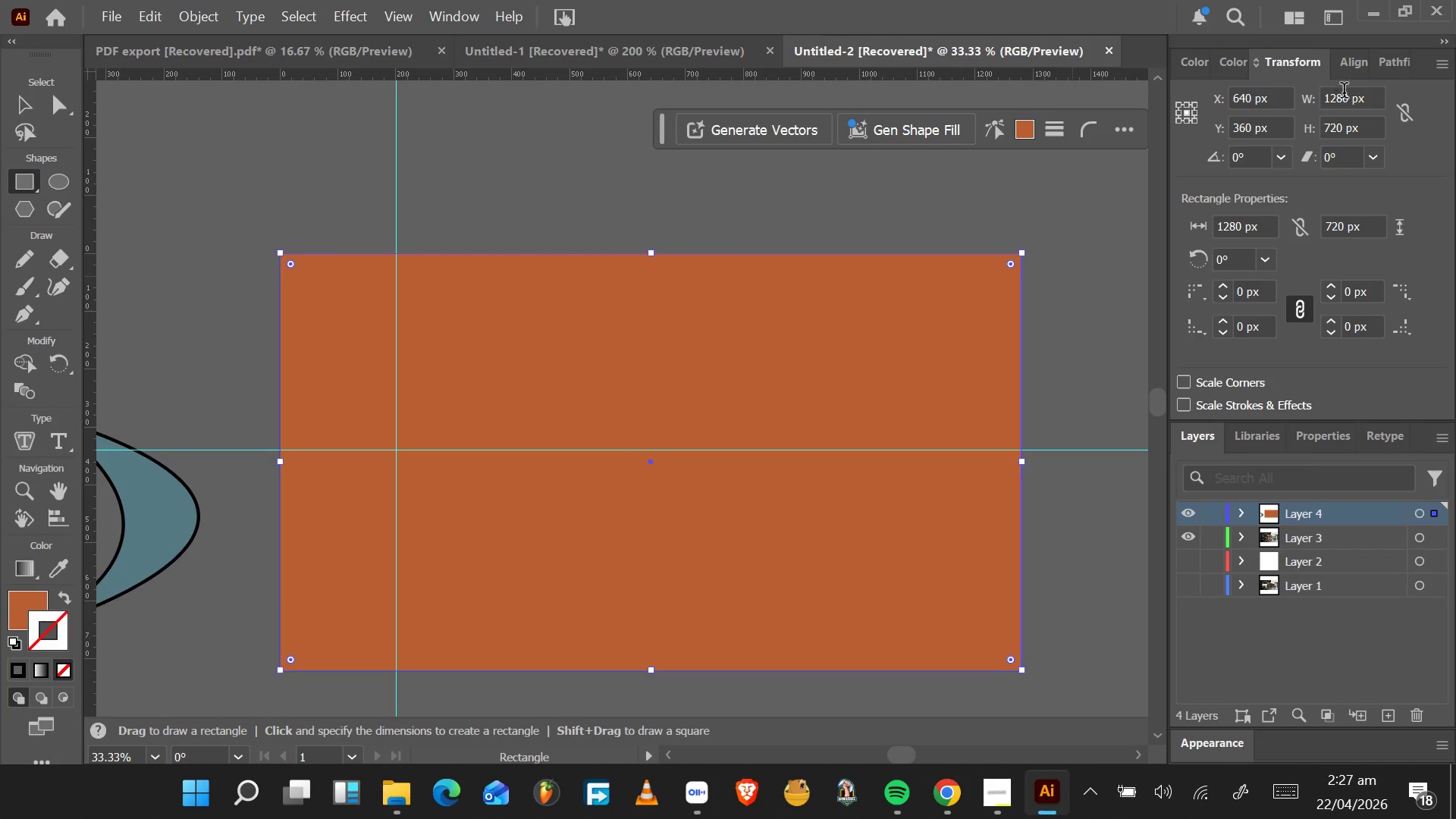 
left_click([1337, 99])
 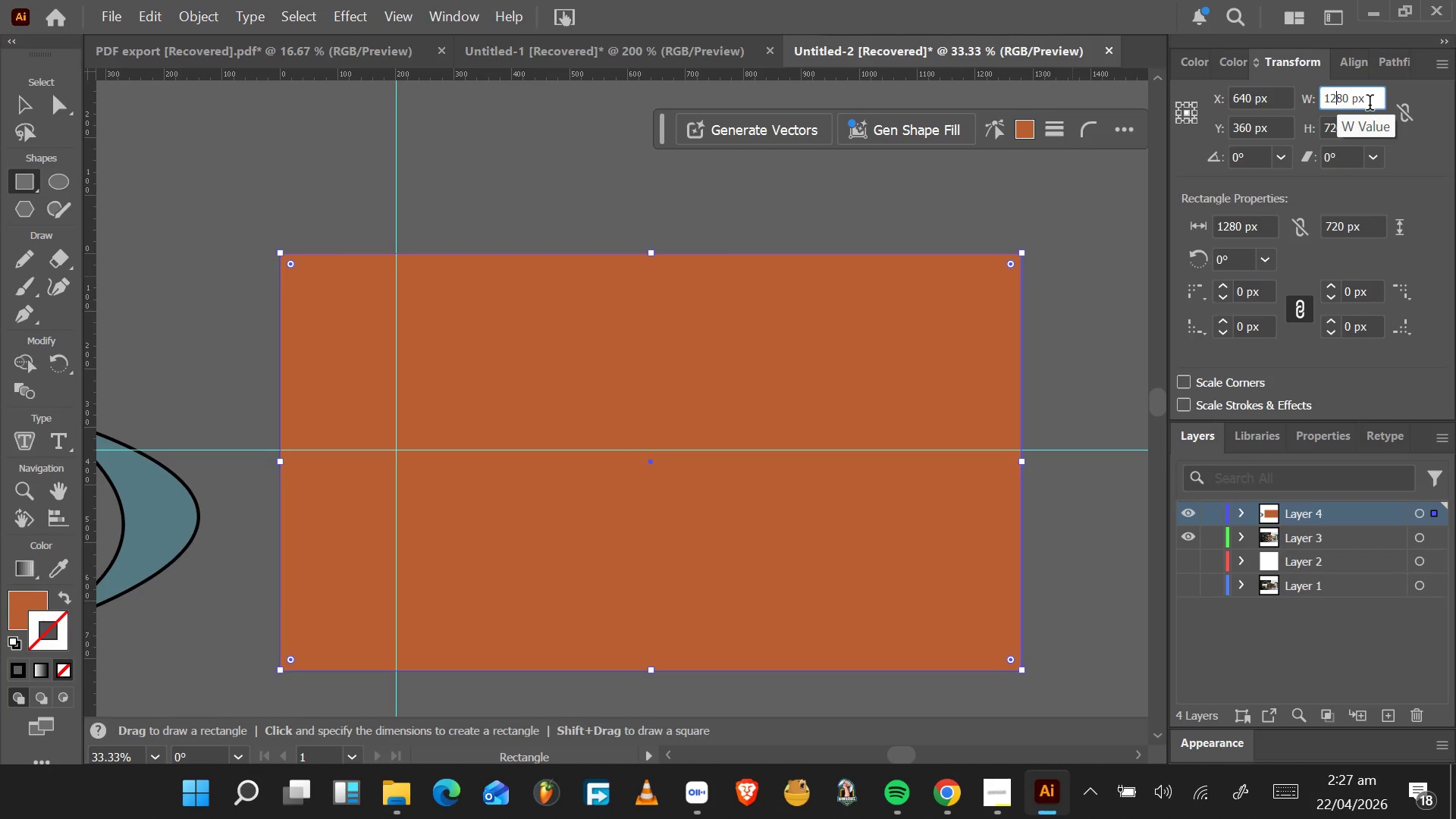 
key(Backspace)
 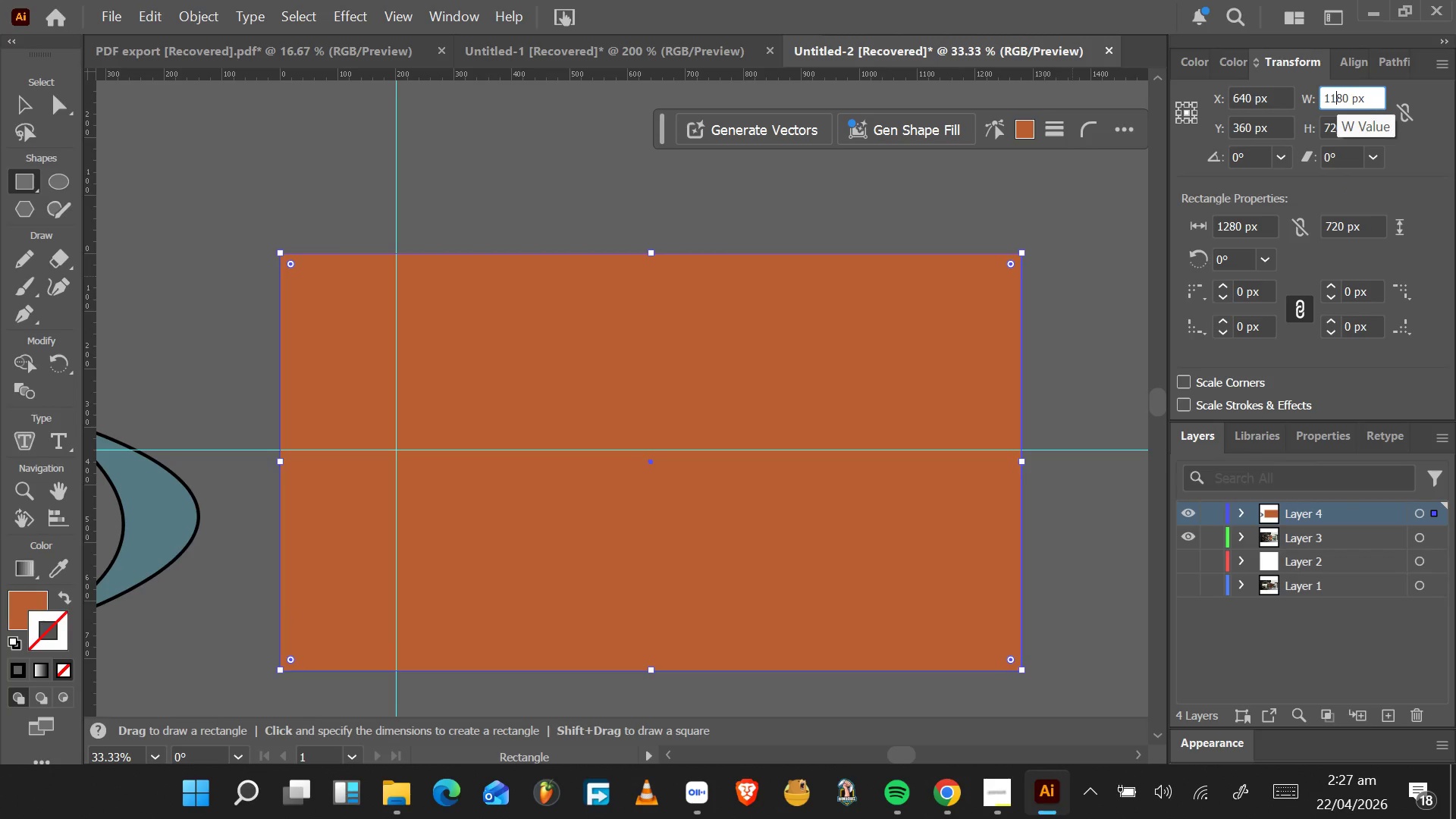 
key(1)
 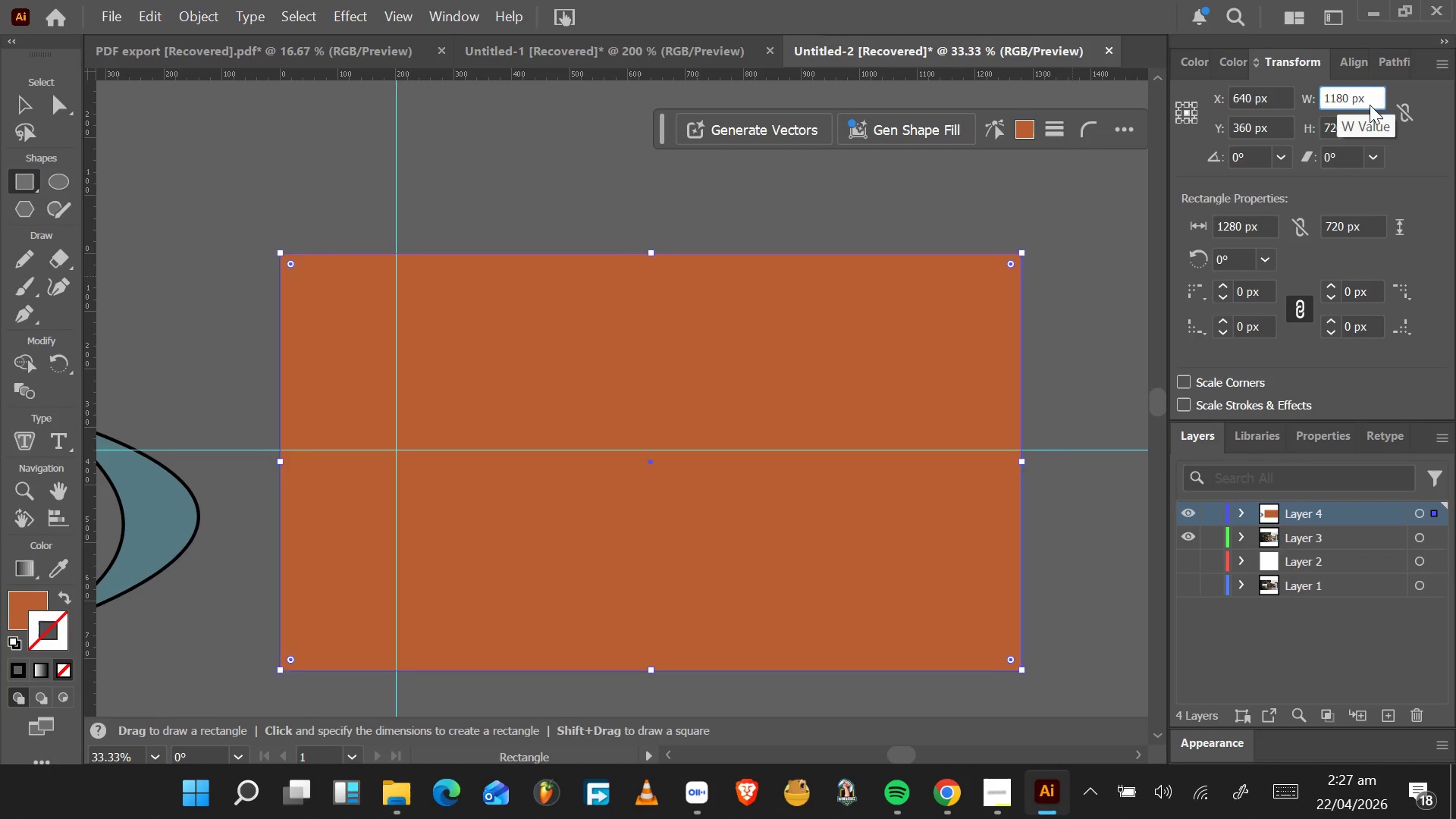 
key(Enter)
 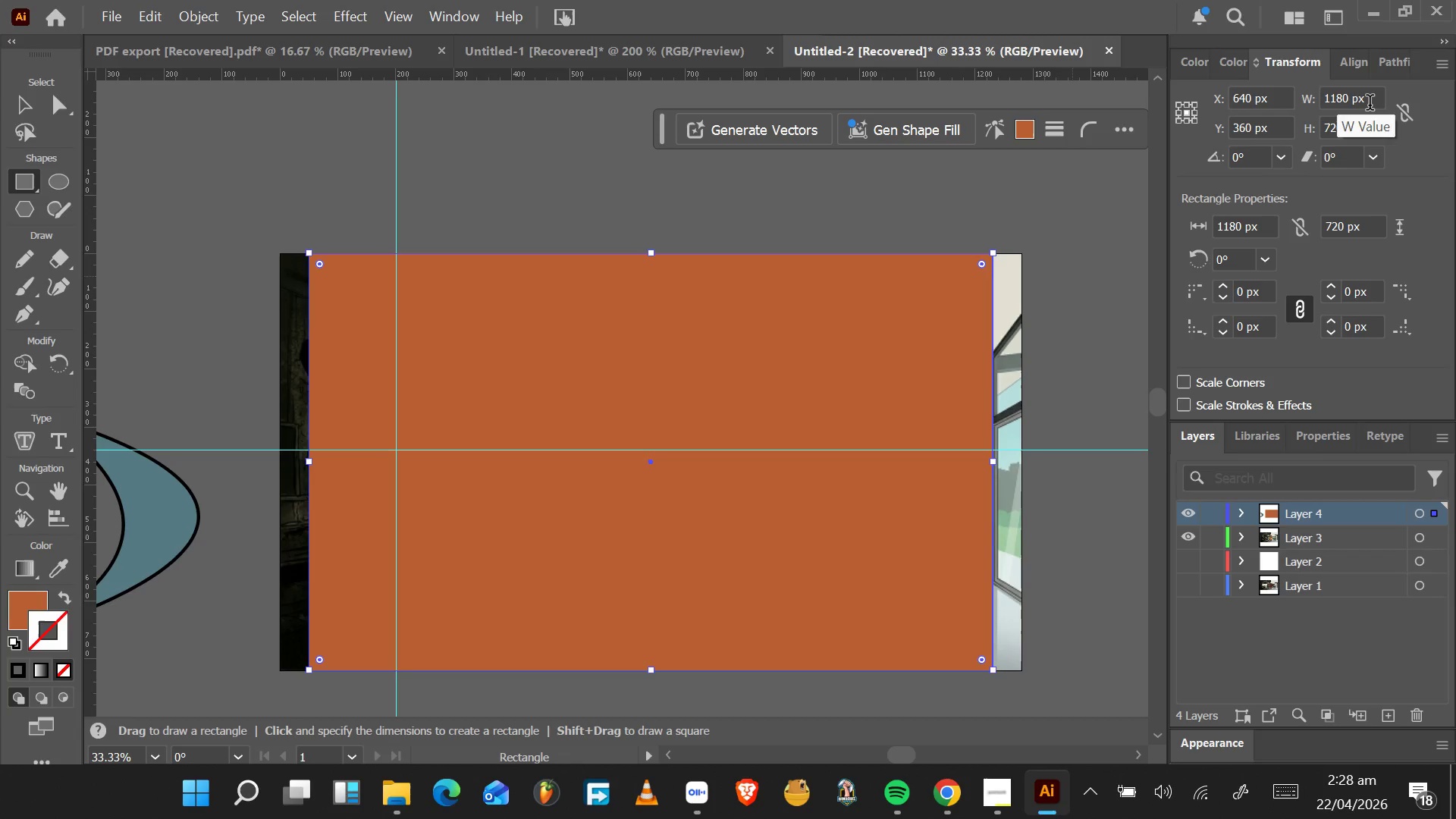 
wait(61.41)
 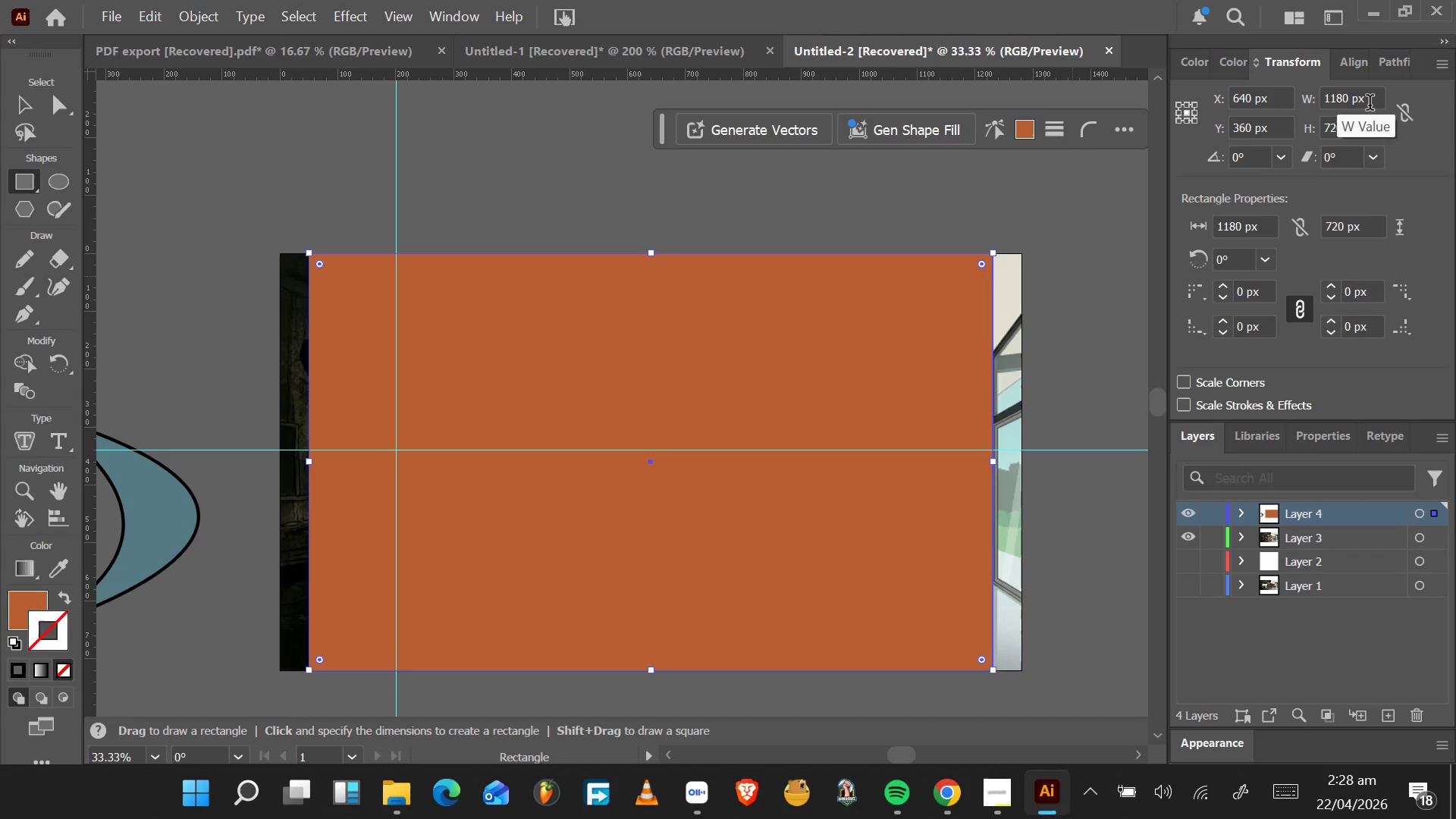 
left_click([1332, 133])
 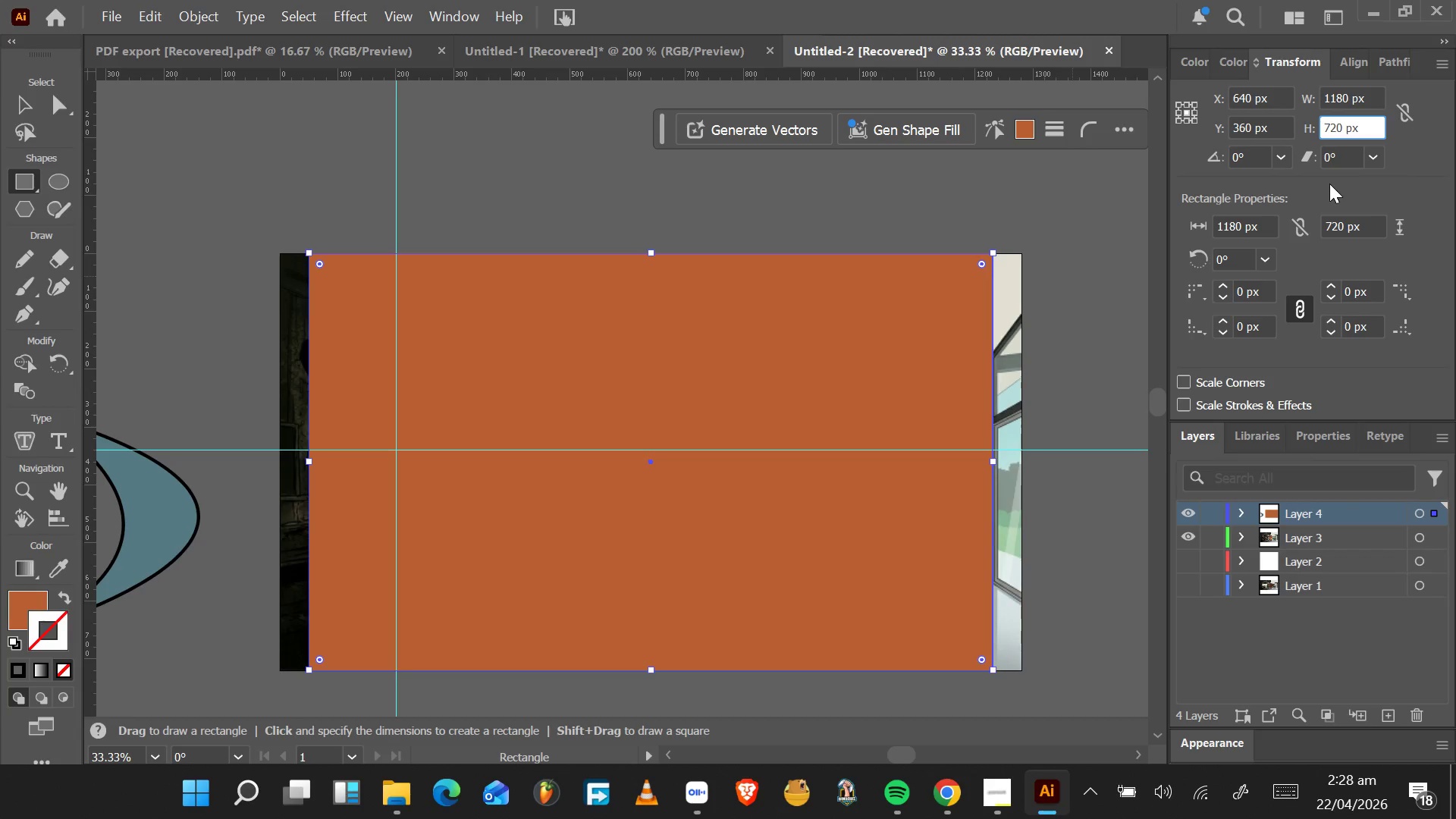 
key(Backspace)
 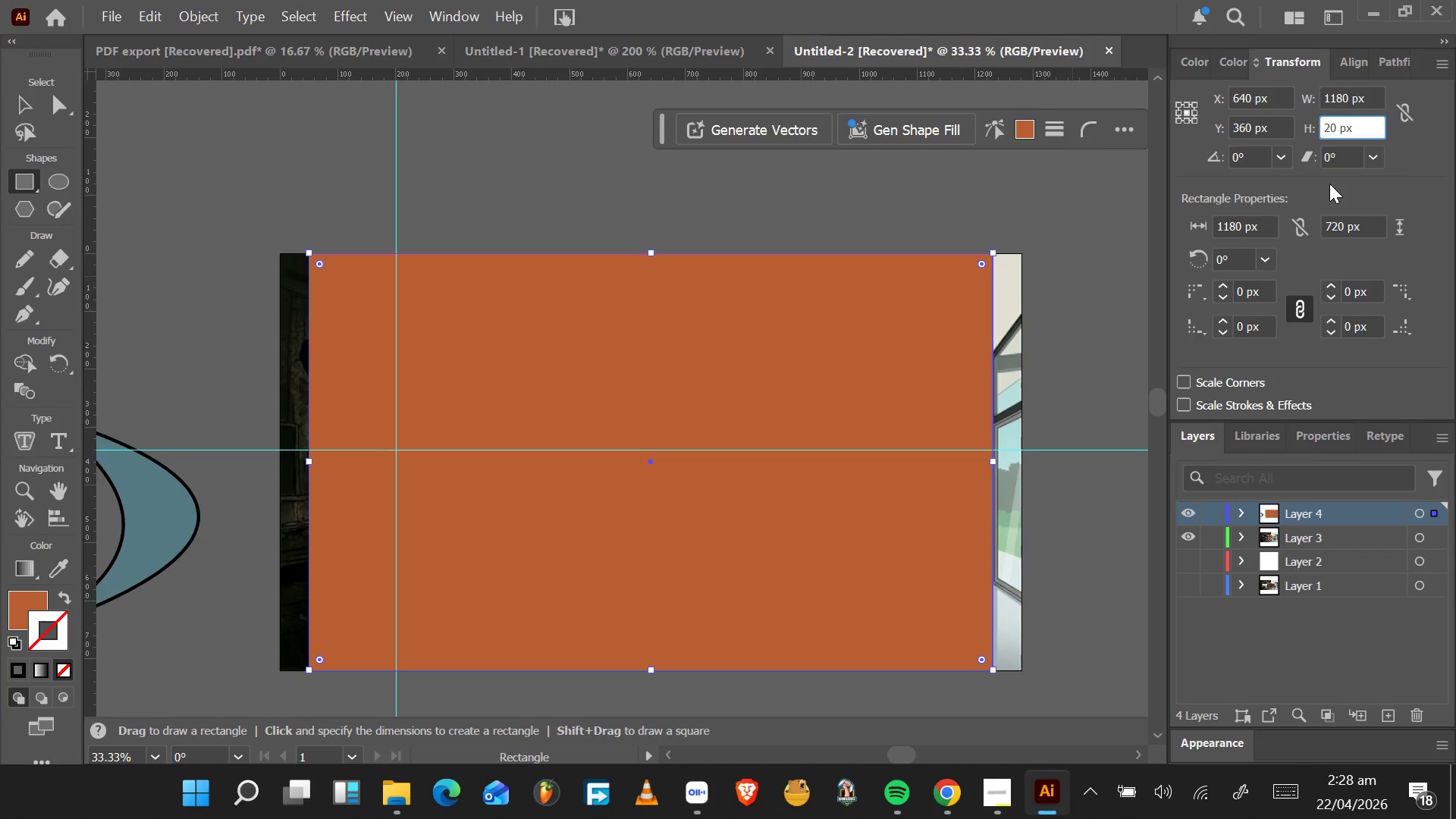 
key(6)
 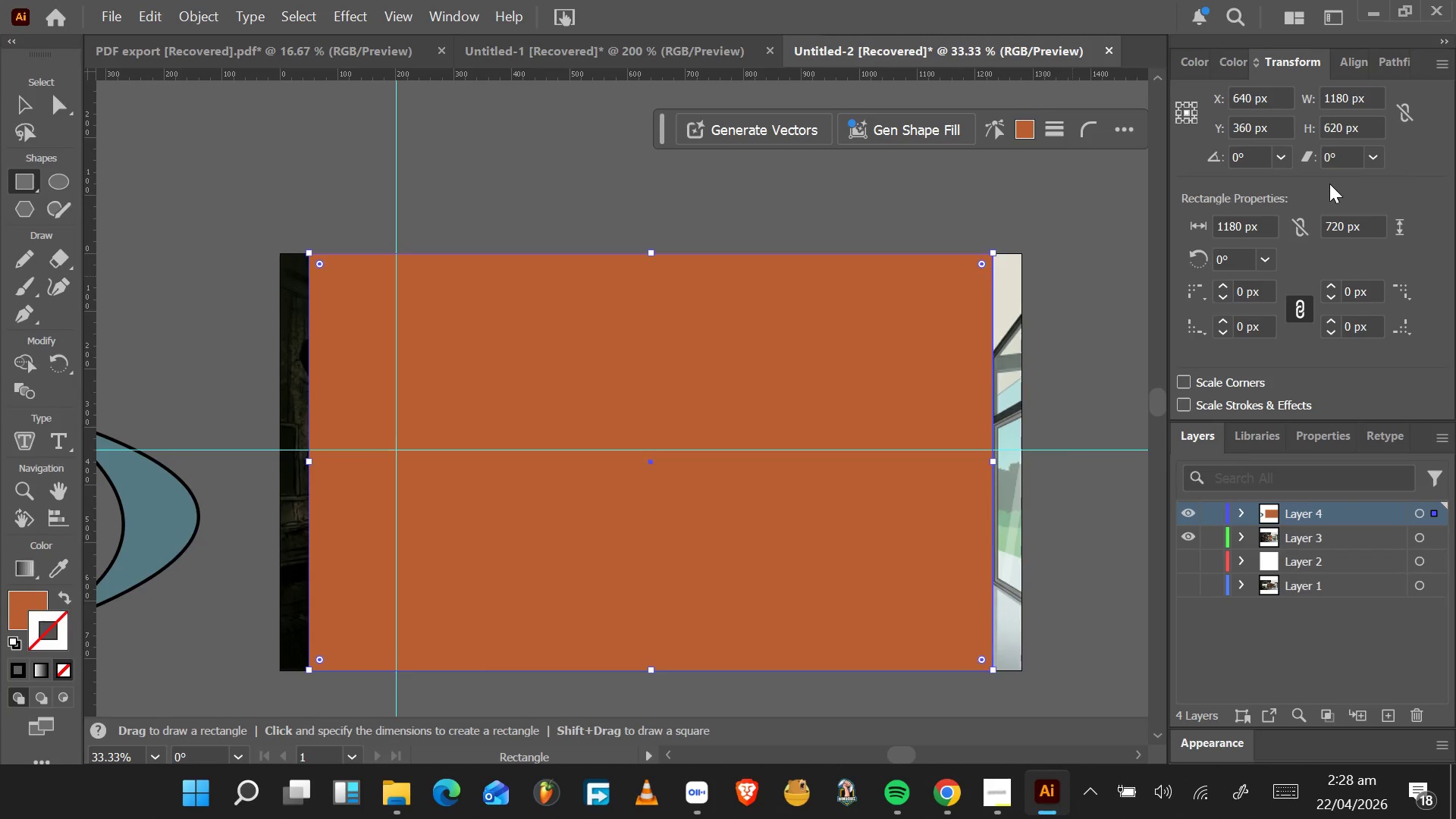 
key(Enter)
 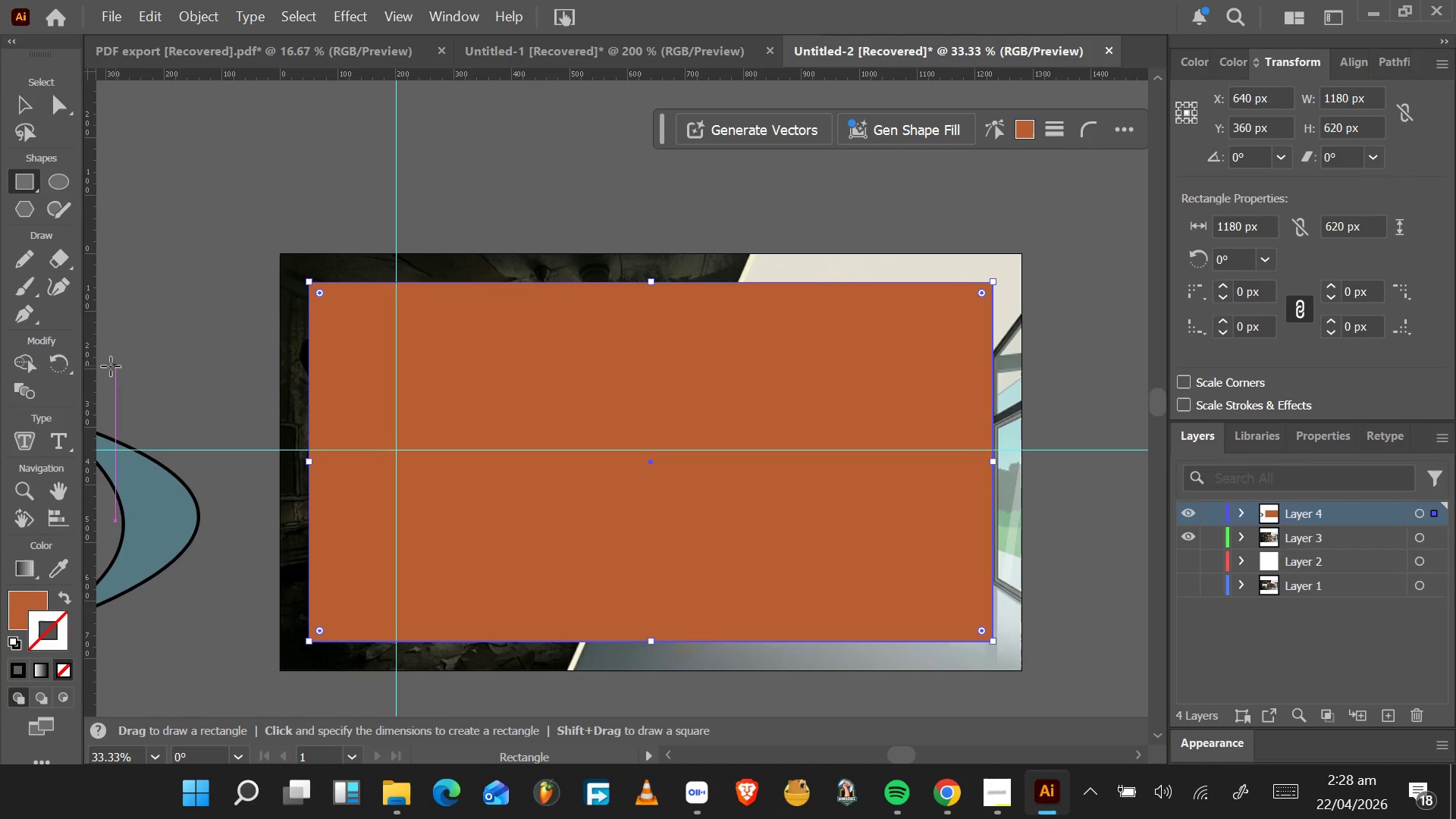 
left_click_drag(start_coordinate=[86, 351], to_coordinate=[307, 284])
 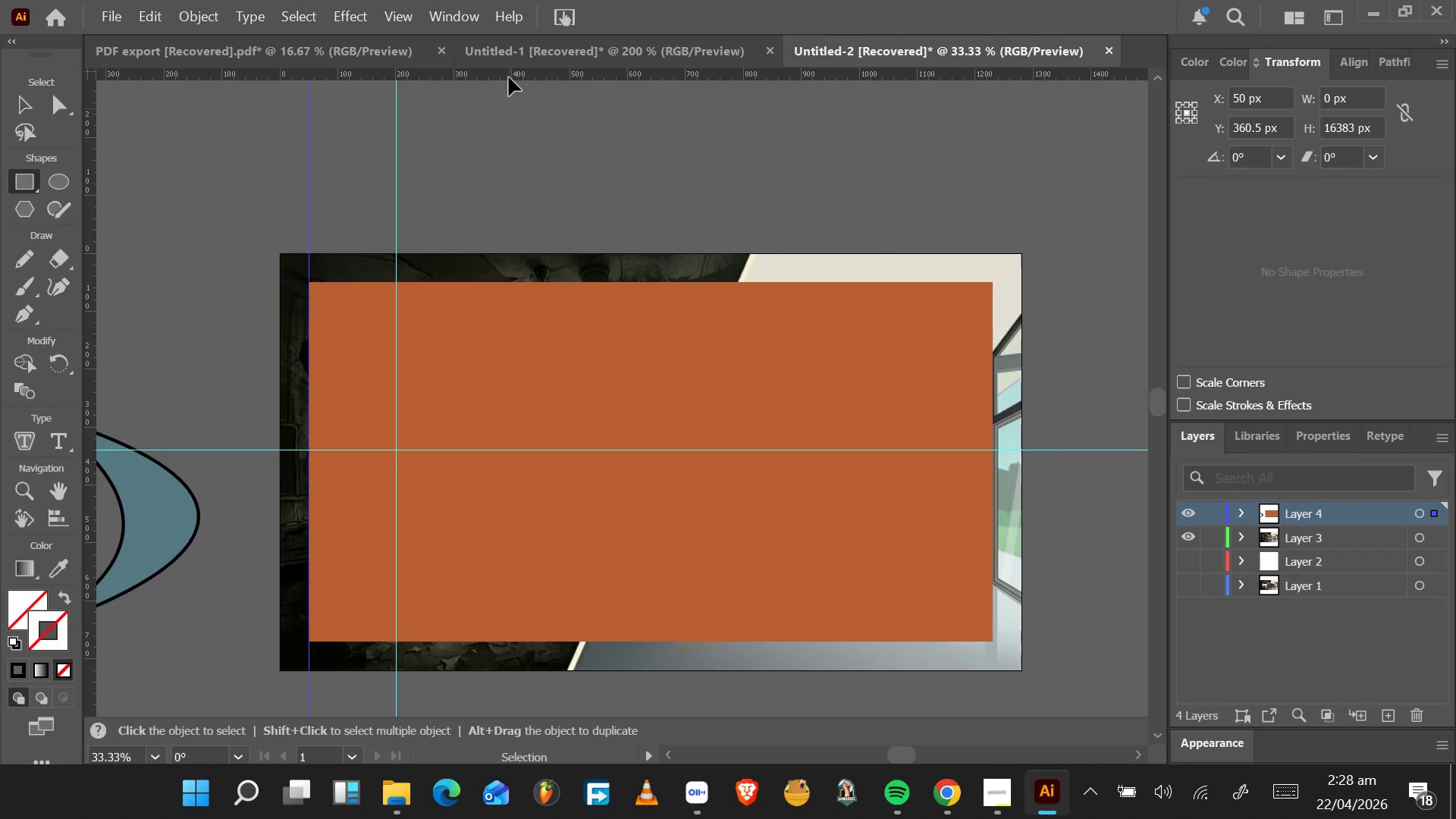 
left_click_drag(start_coordinate=[509, 77], to_coordinate=[993, 281])
 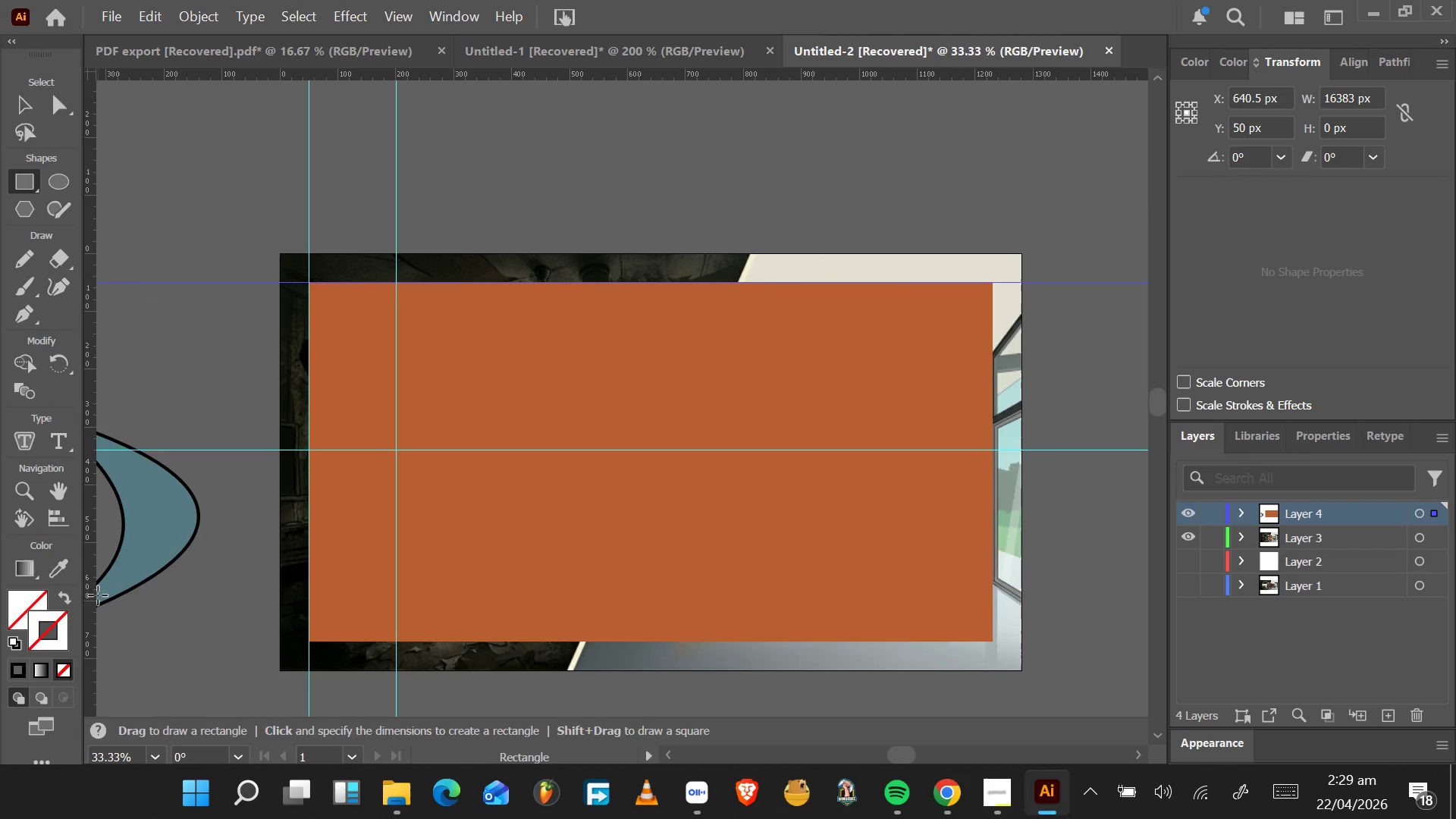 
left_click_drag(start_coordinate=[86, 582], to_coordinate=[992, 641])
 